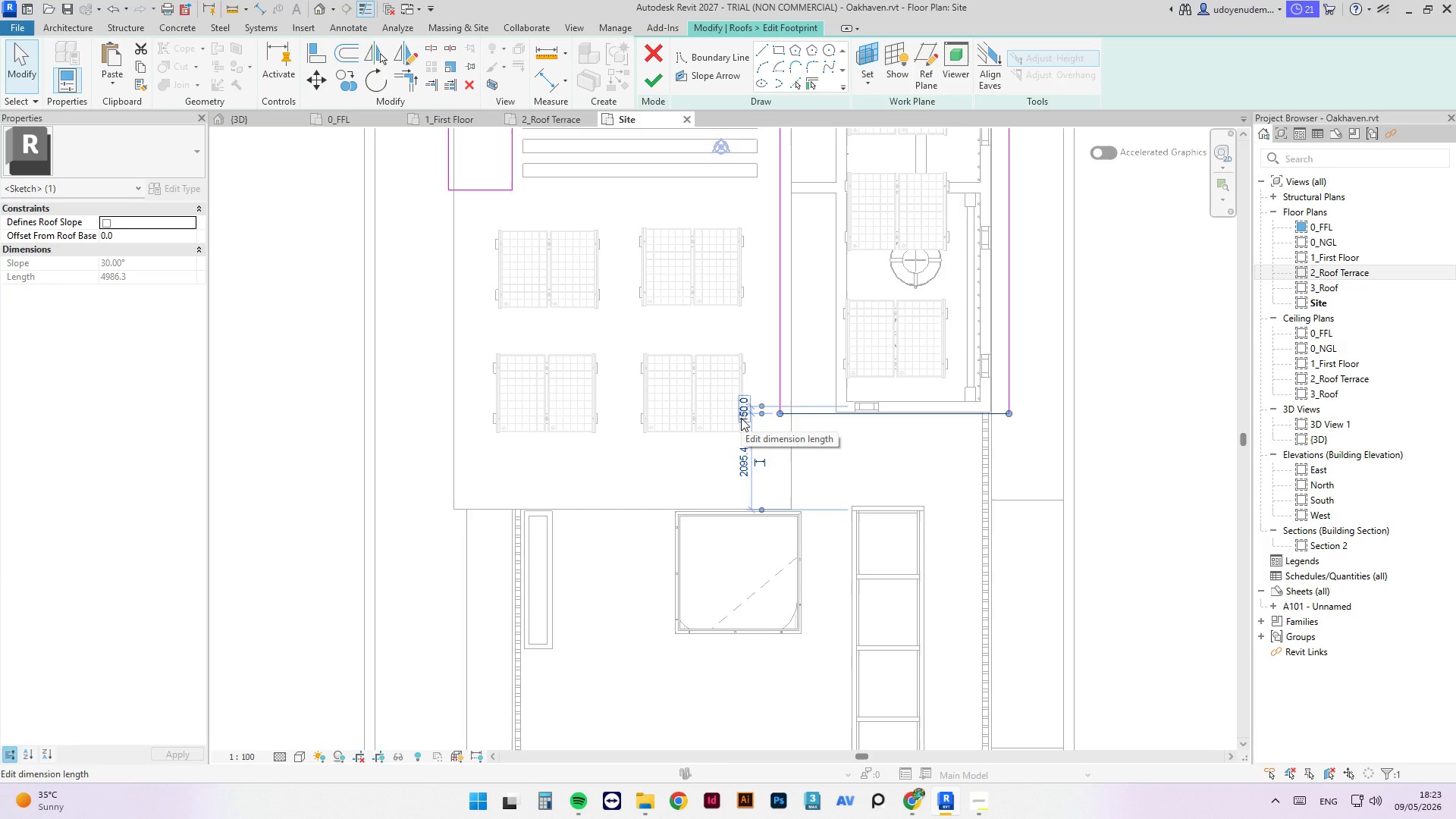 
key(Numpad3)
 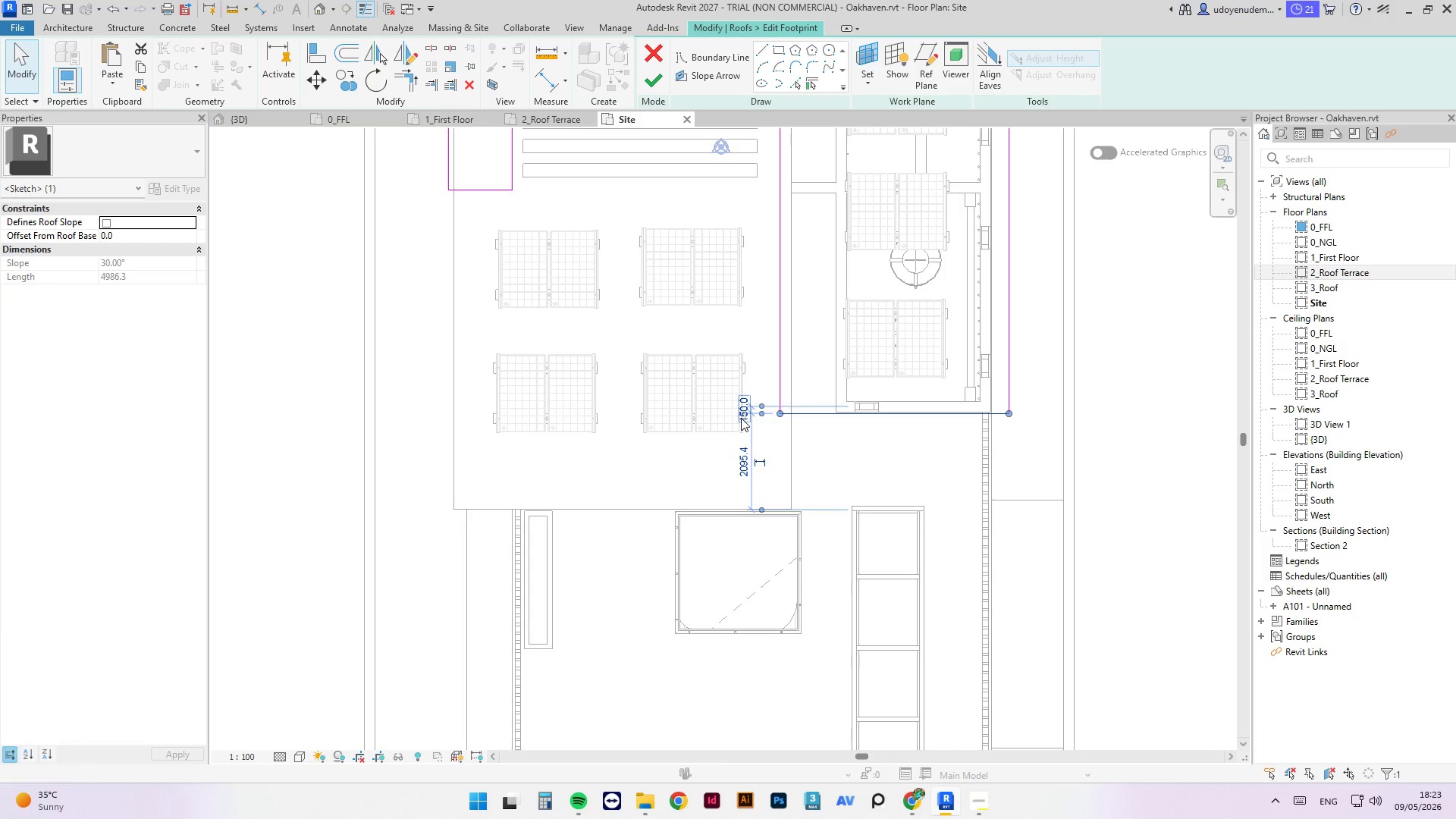 
key(Numpad0)
 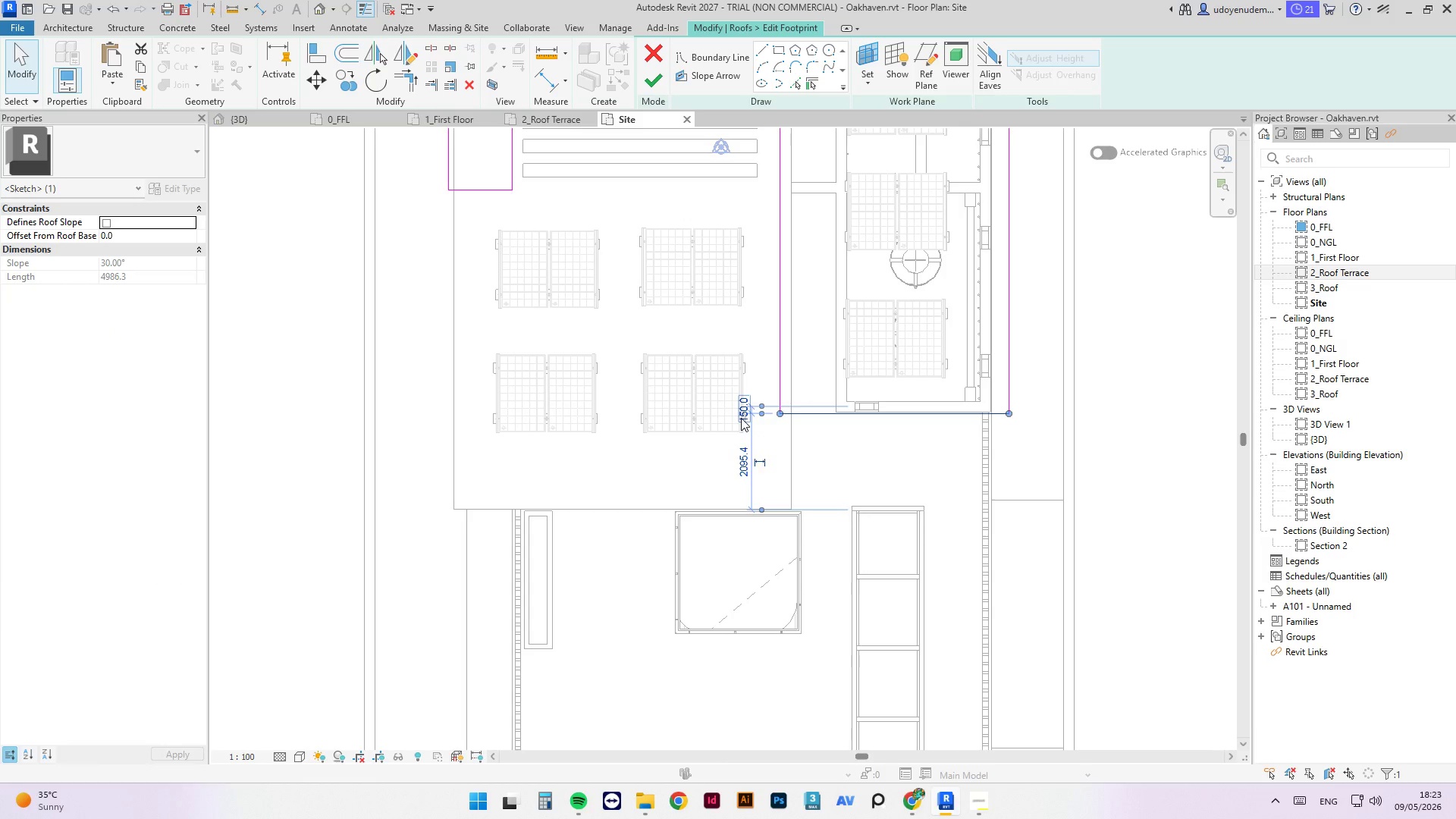 
key(Numpad0)
 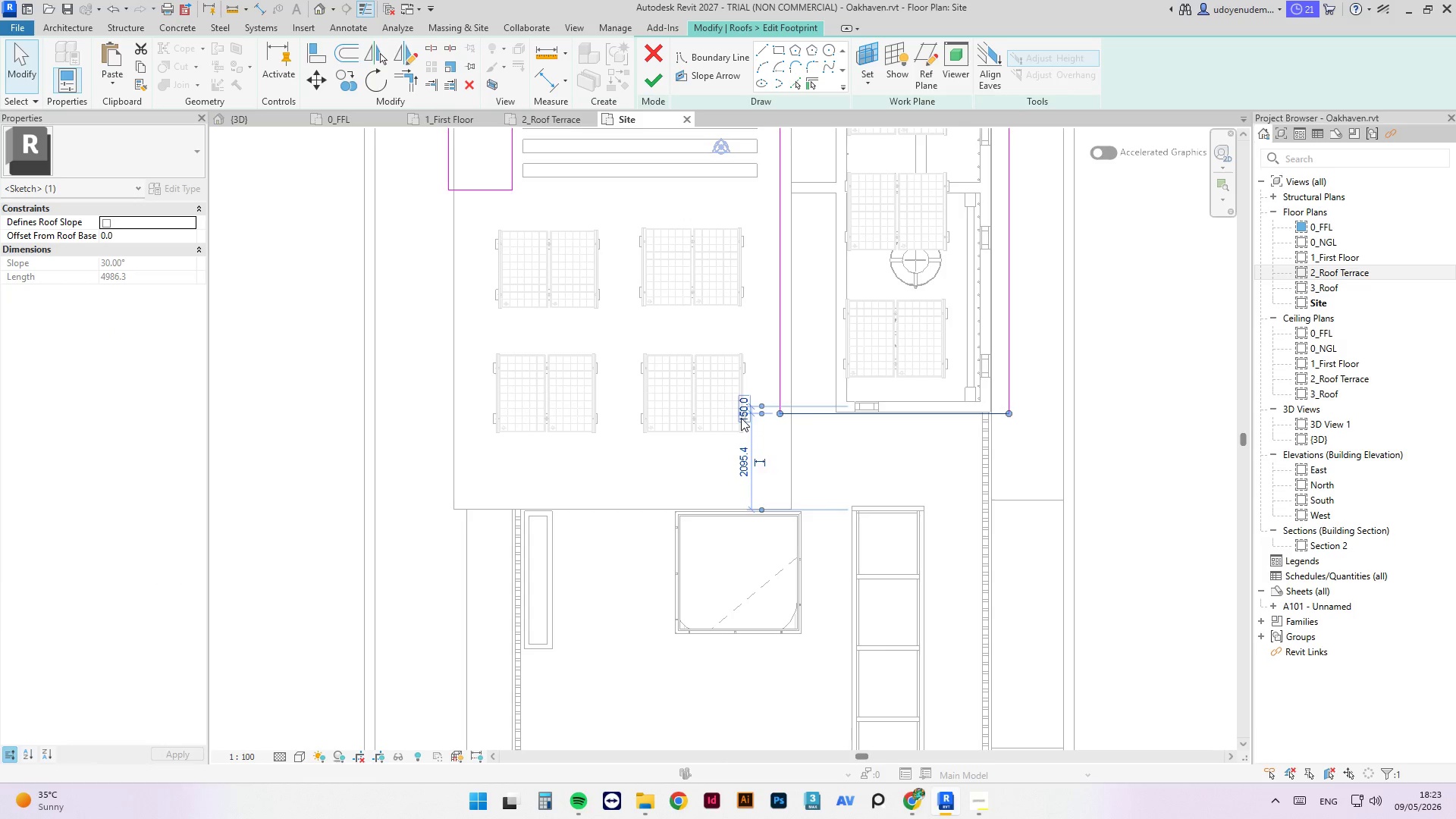 
key(NumpadEnter)
 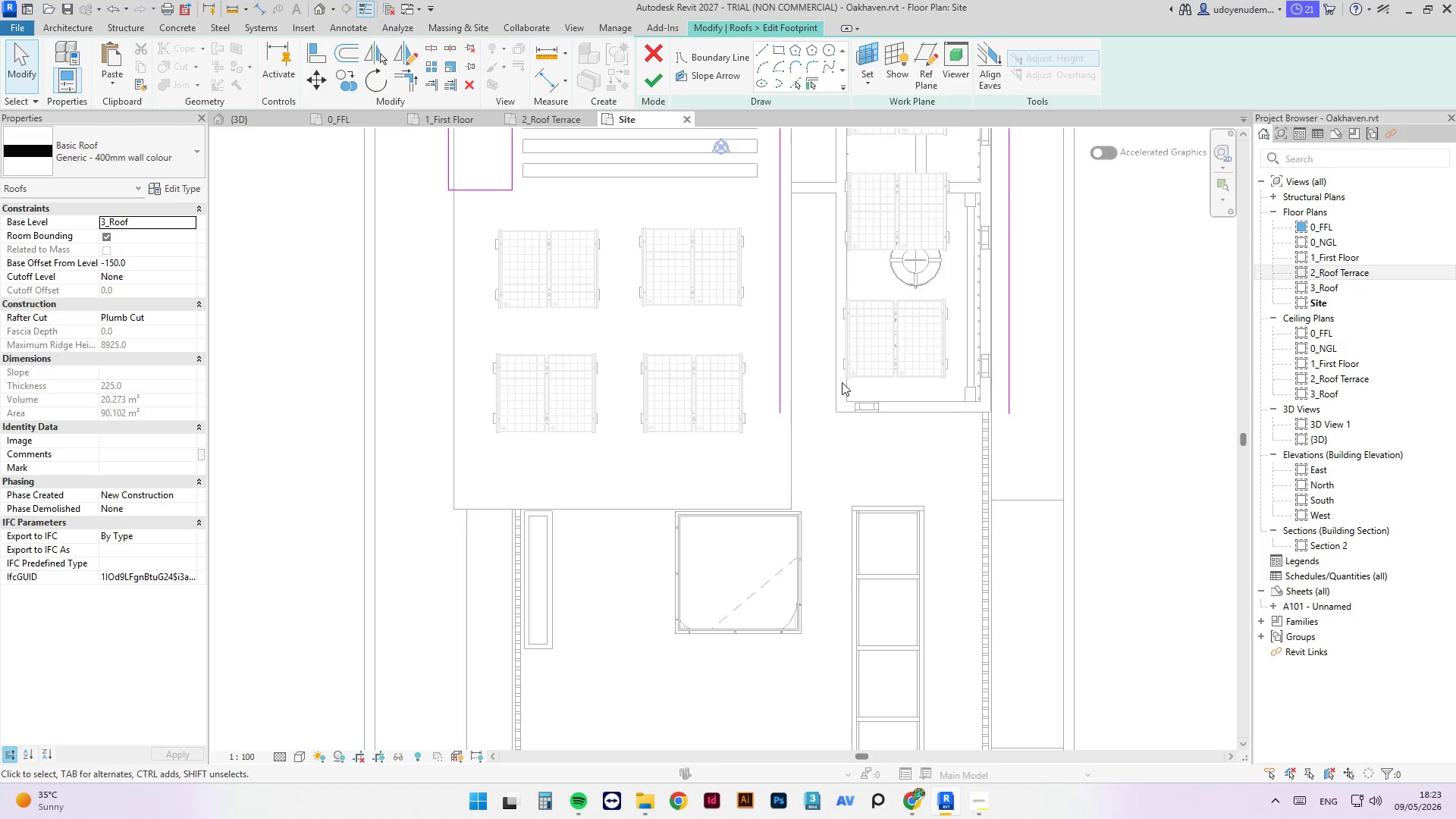 
key(Control+Z)
 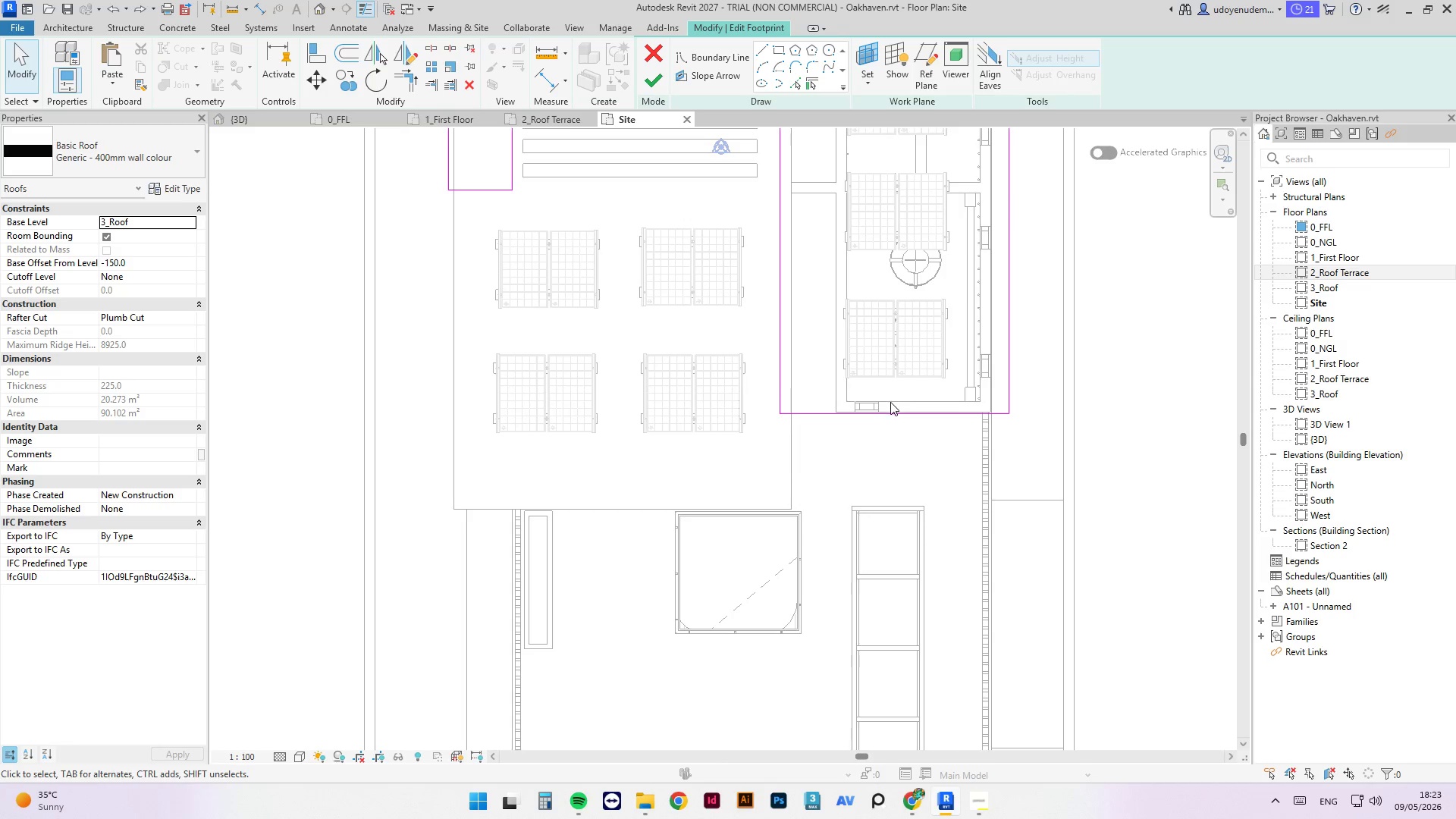 
double_click([879, 413])
 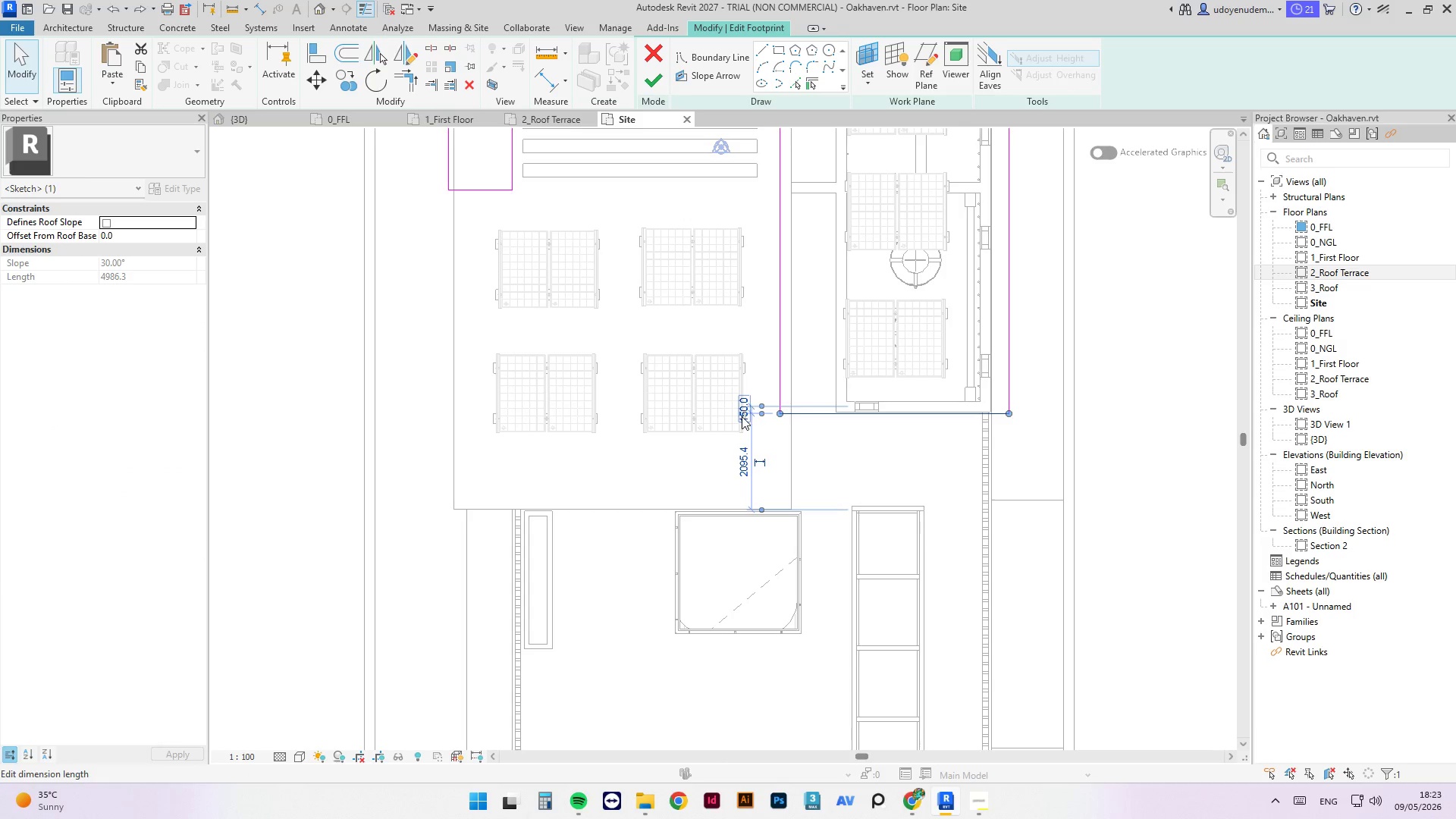 
left_click([742, 415])
 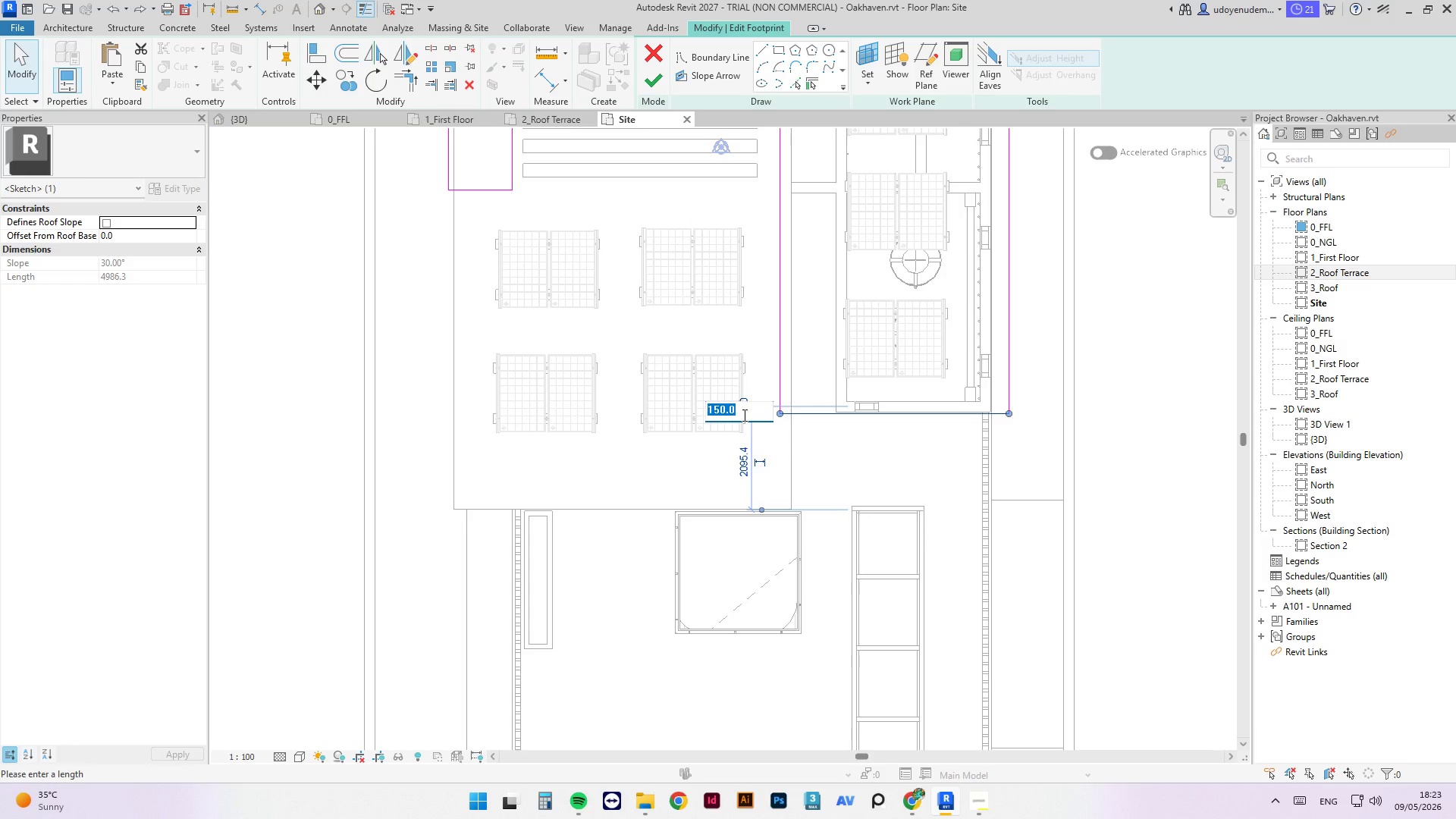 
key(Numpad3)
 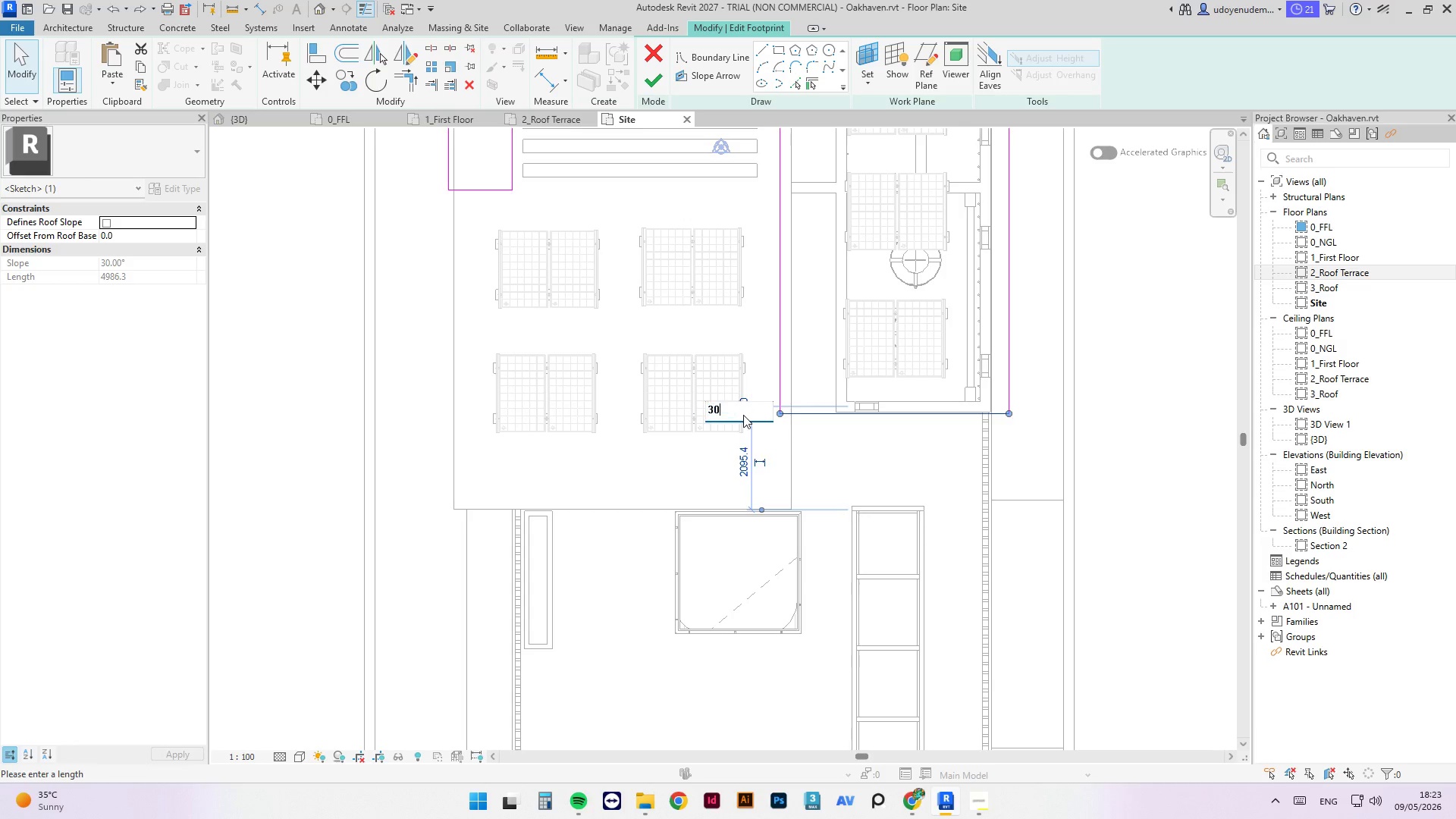 
key(Numpad0)
 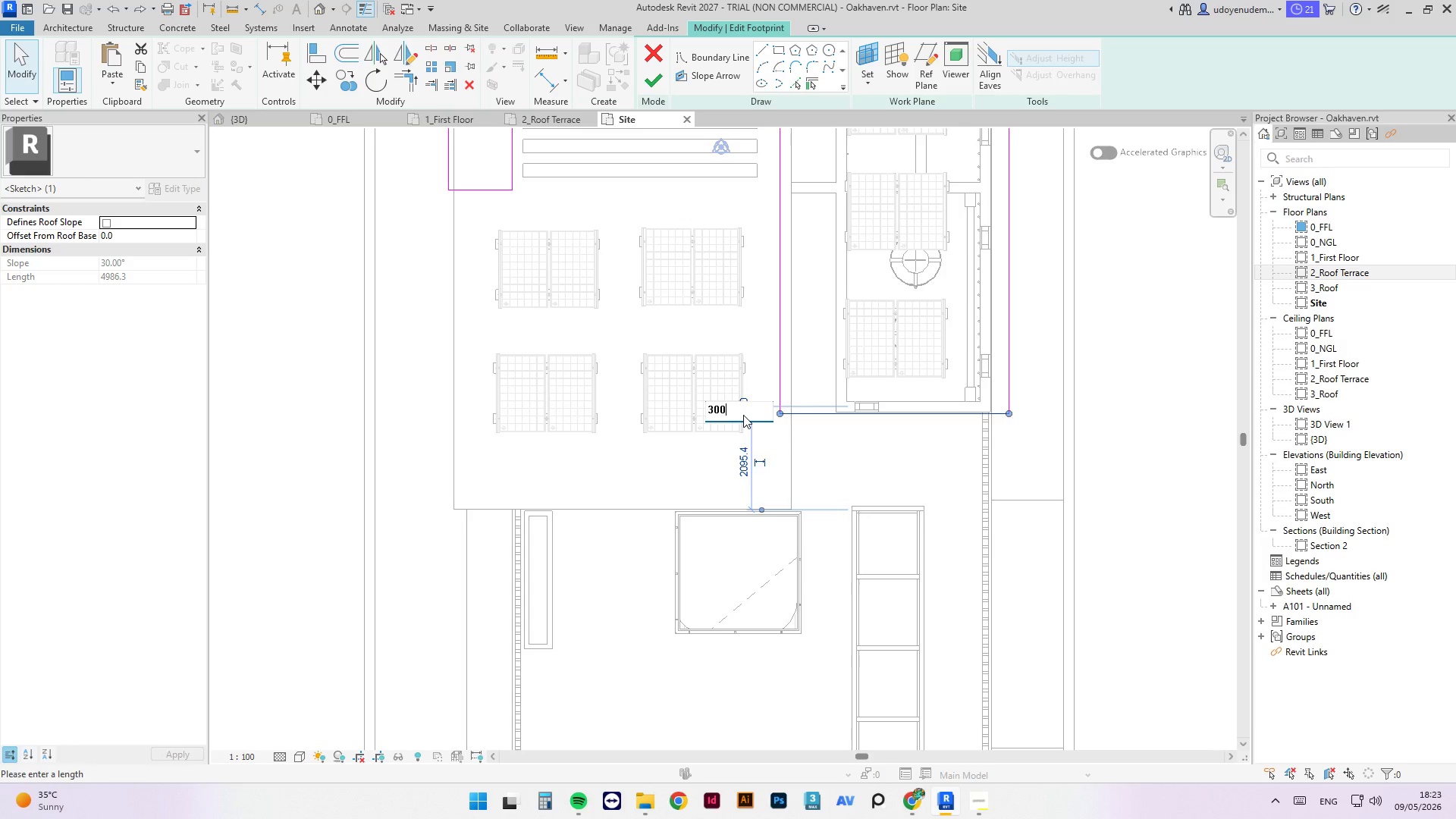 
key(Numpad0)
 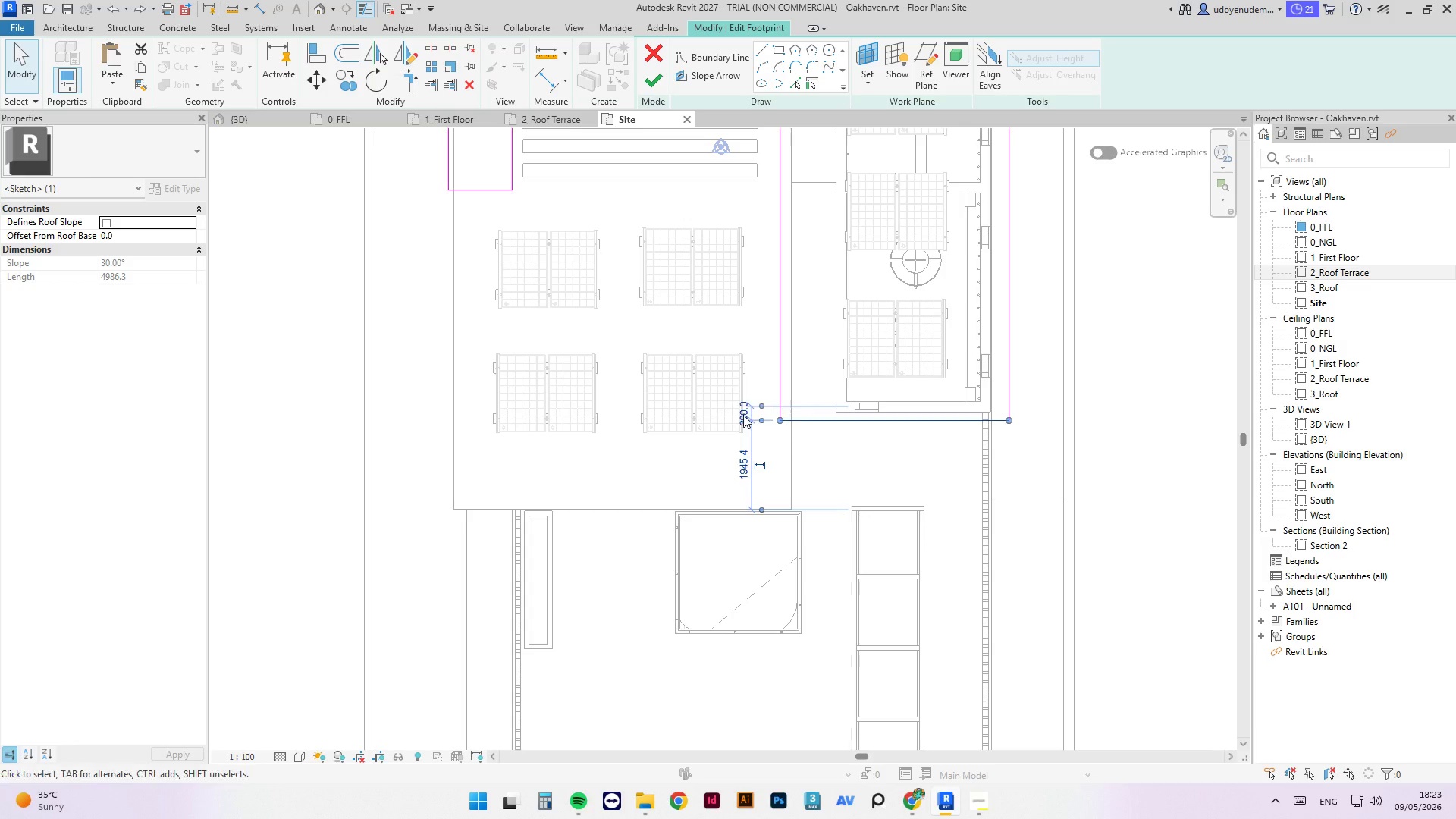 
key(NumpadEnter)
 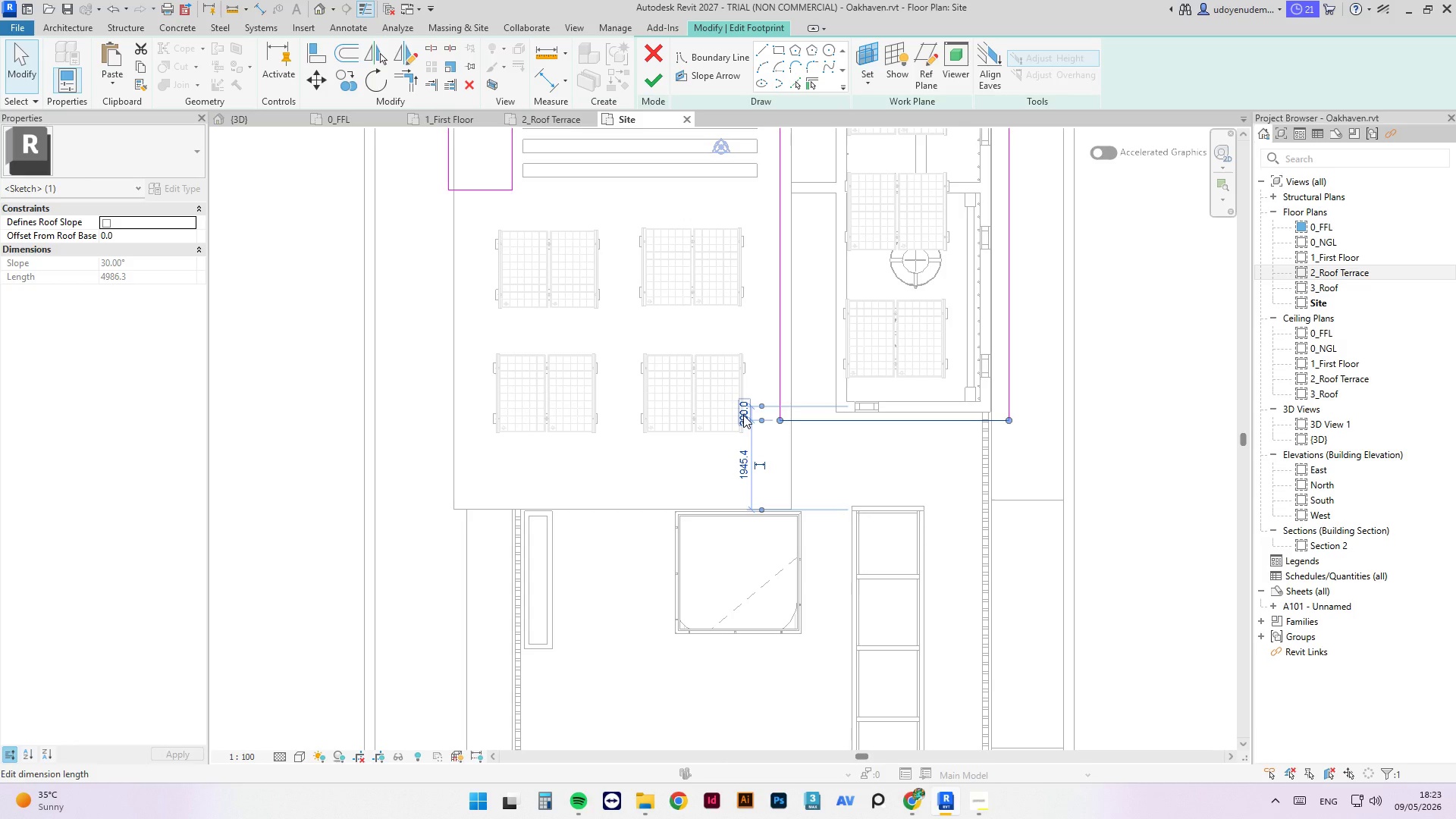 
key(Escape)
 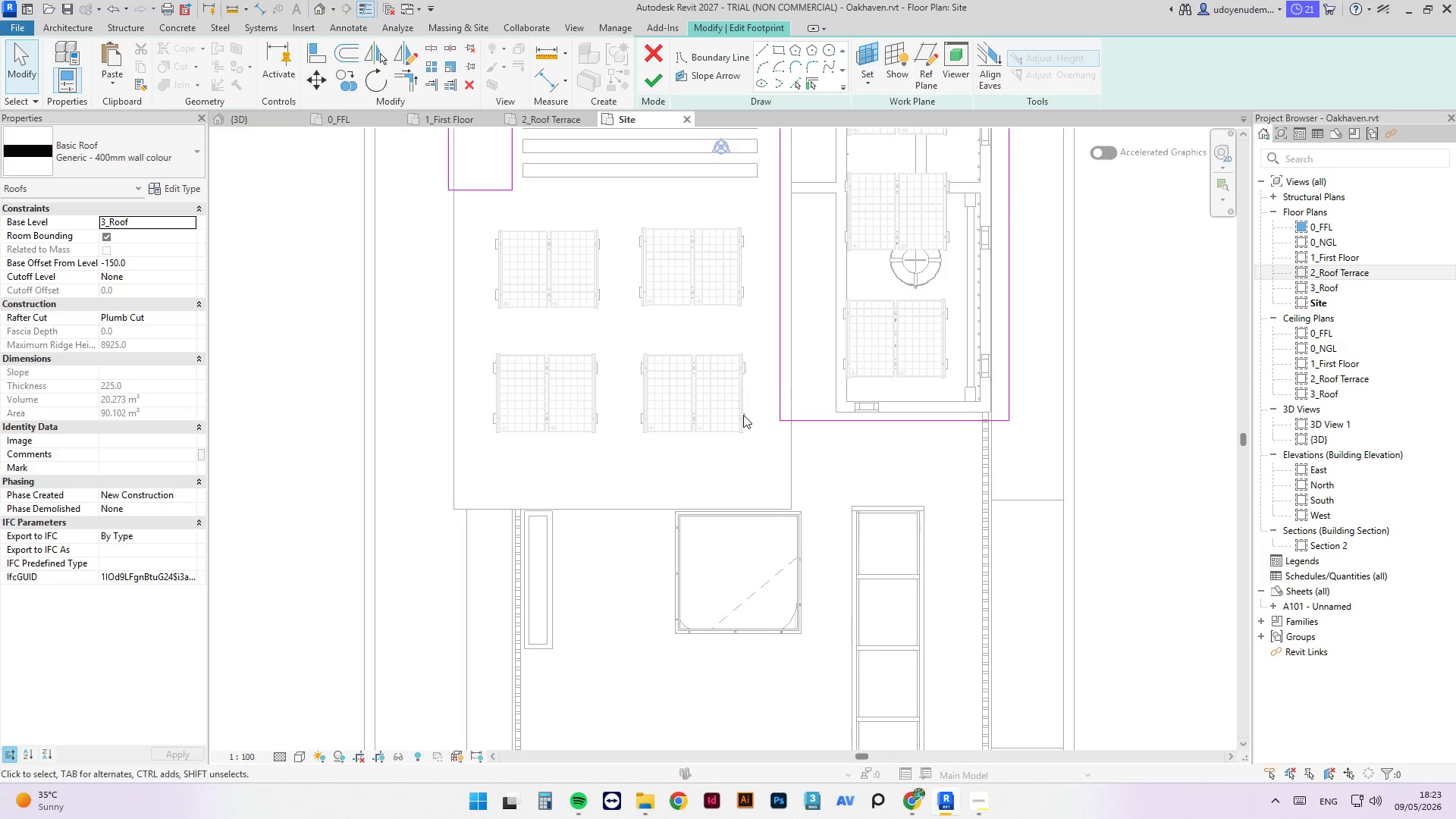 
scroll: coordinate [987, 630], scroll_direction: down, amount: 6.0
 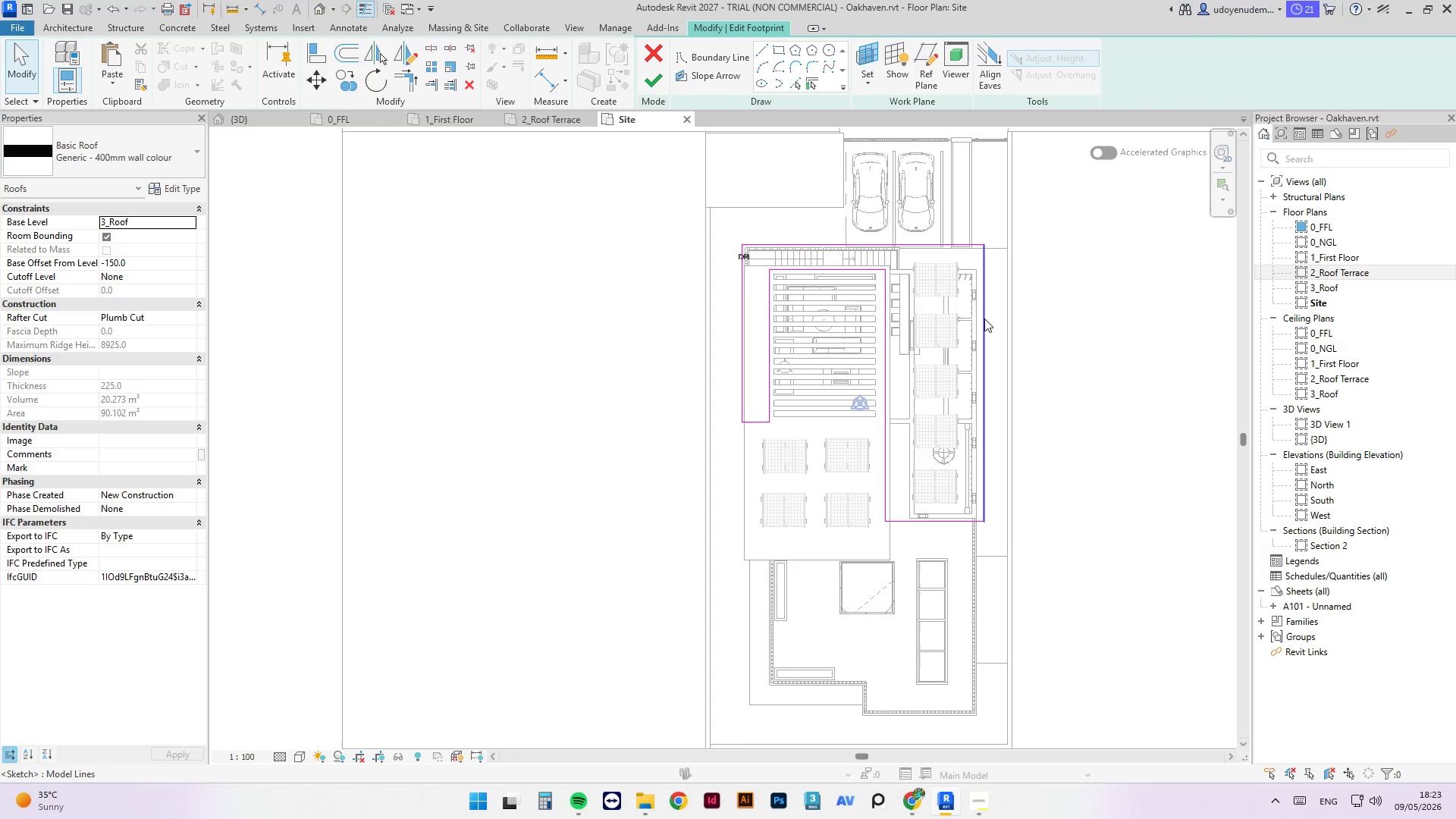 
left_click([984, 318])
 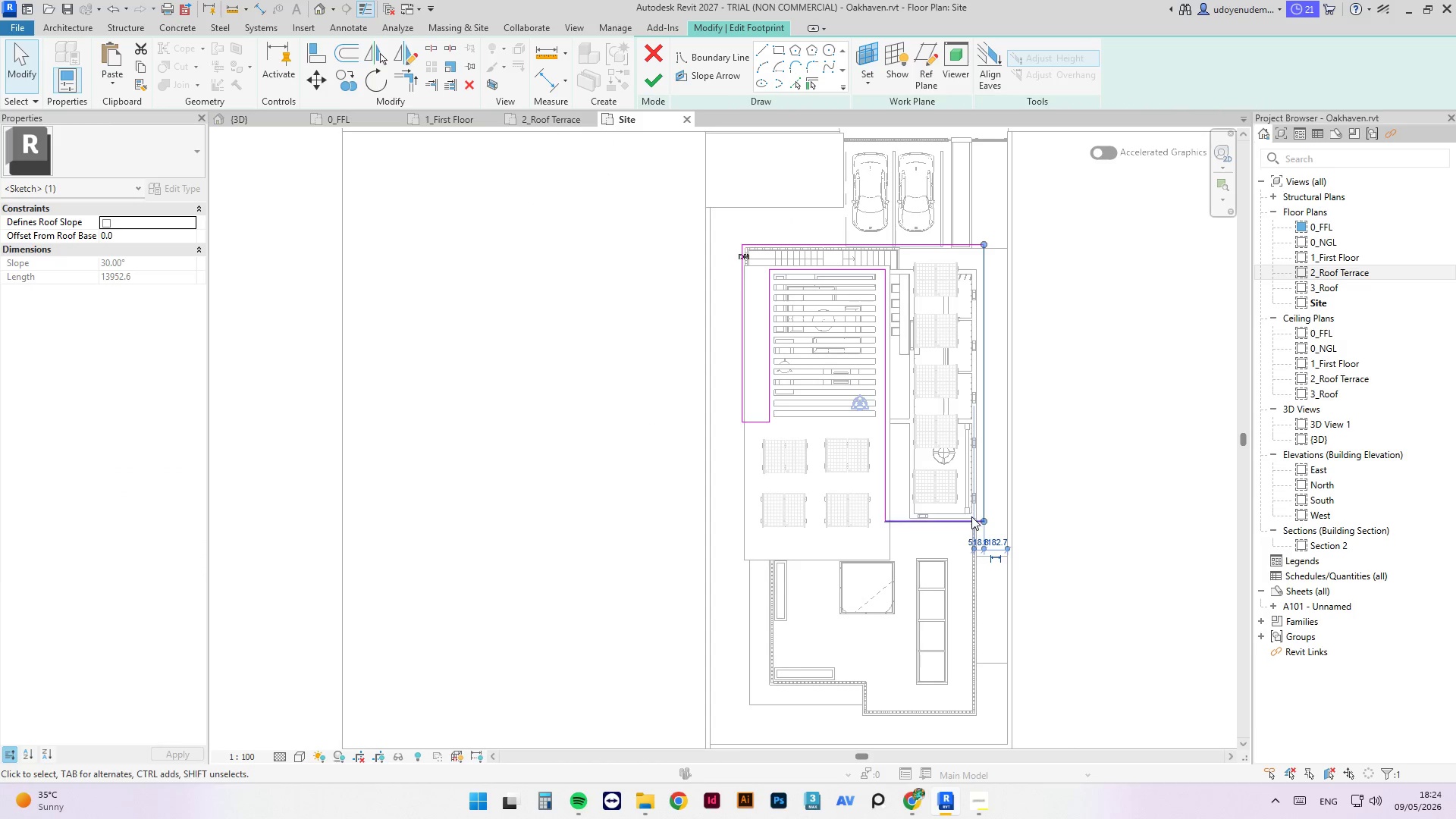 
scroll: coordinate [976, 531], scroll_direction: up, amount: 9.0
 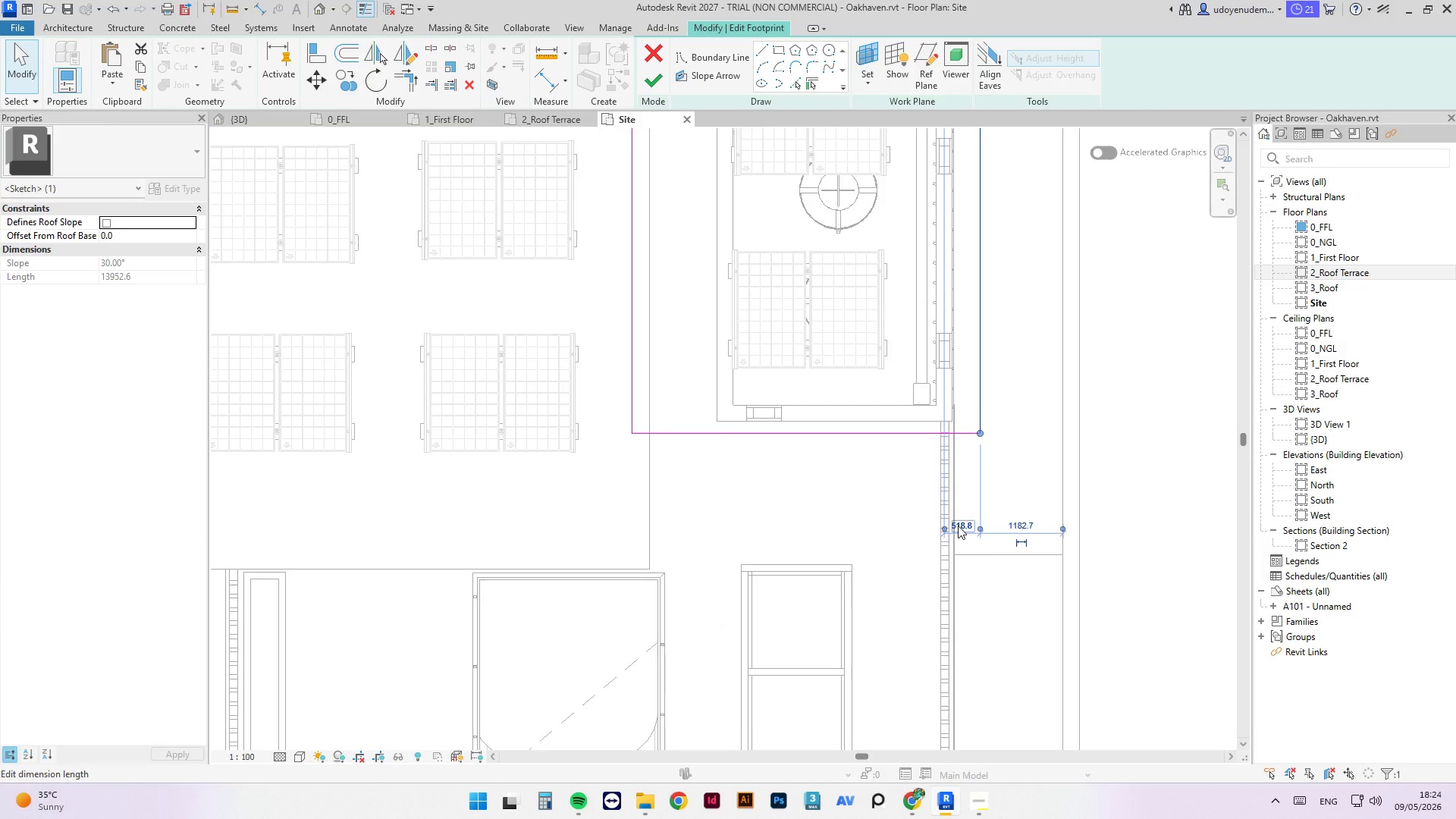 
left_click([958, 526])
 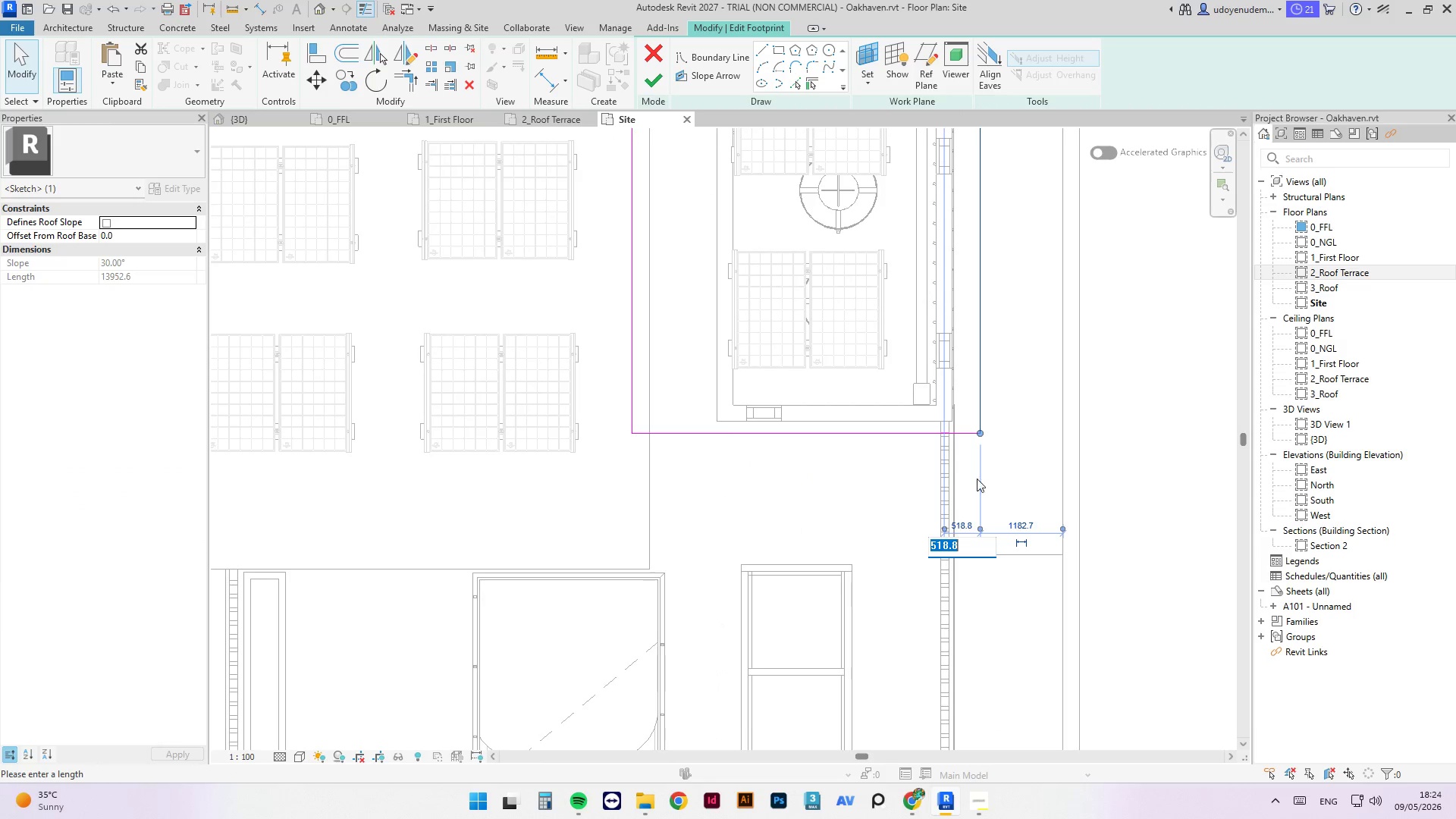 
key(Escape)
 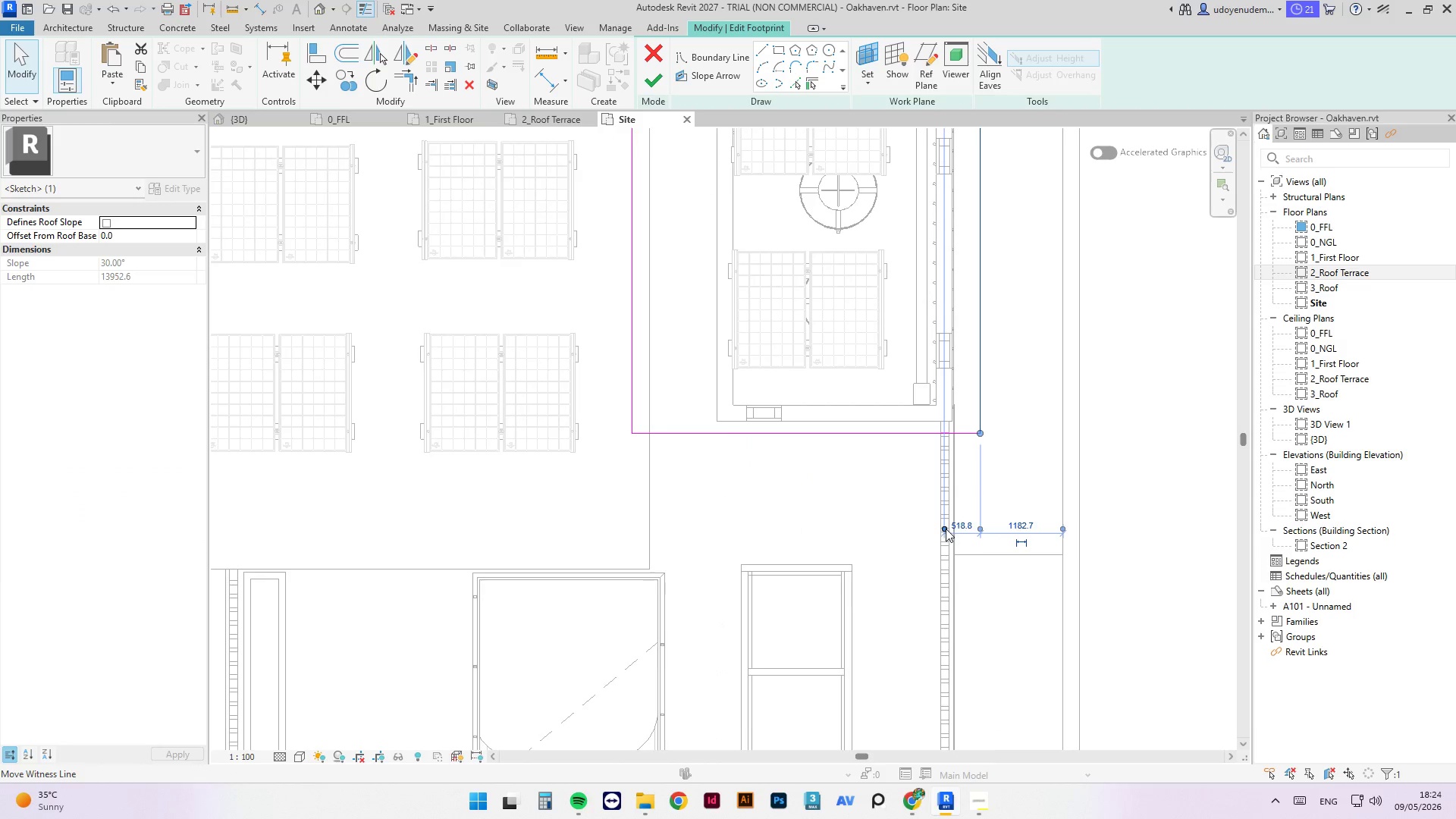 
left_click_drag(start_coordinate=[946, 529], to_coordinate=[953, 410])
 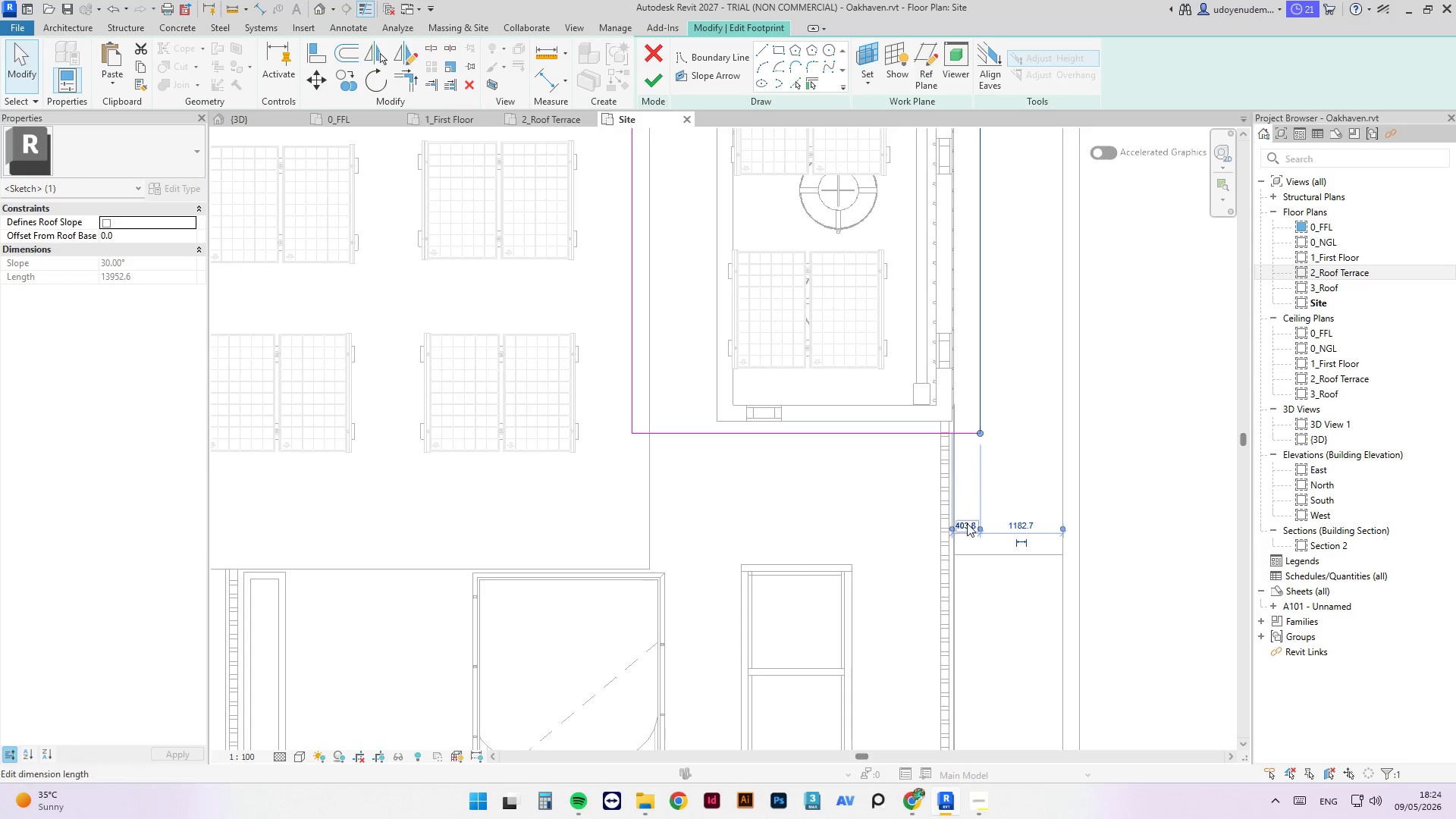 
left_click([967, 524])
 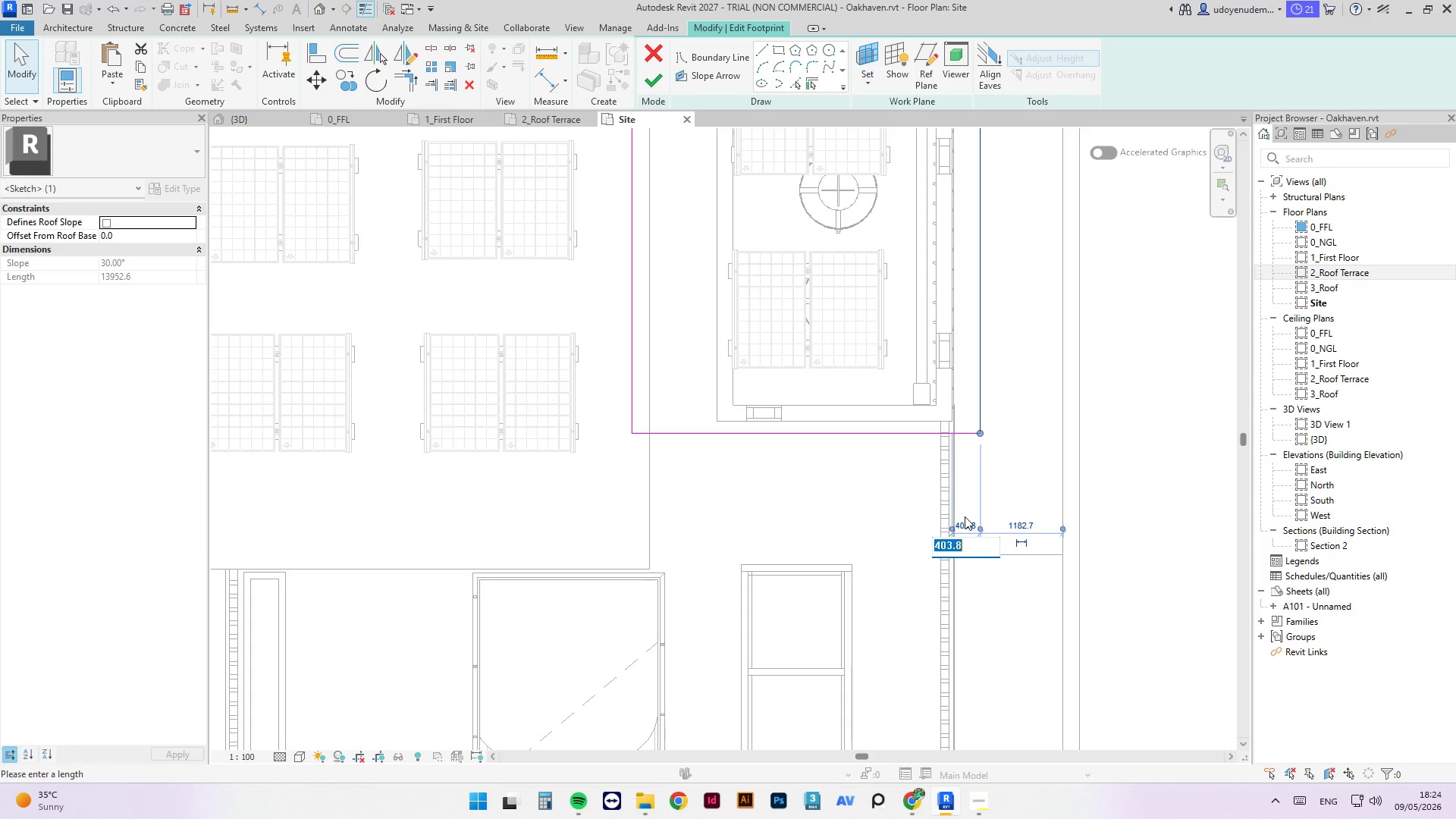 
key(Numpad3)
 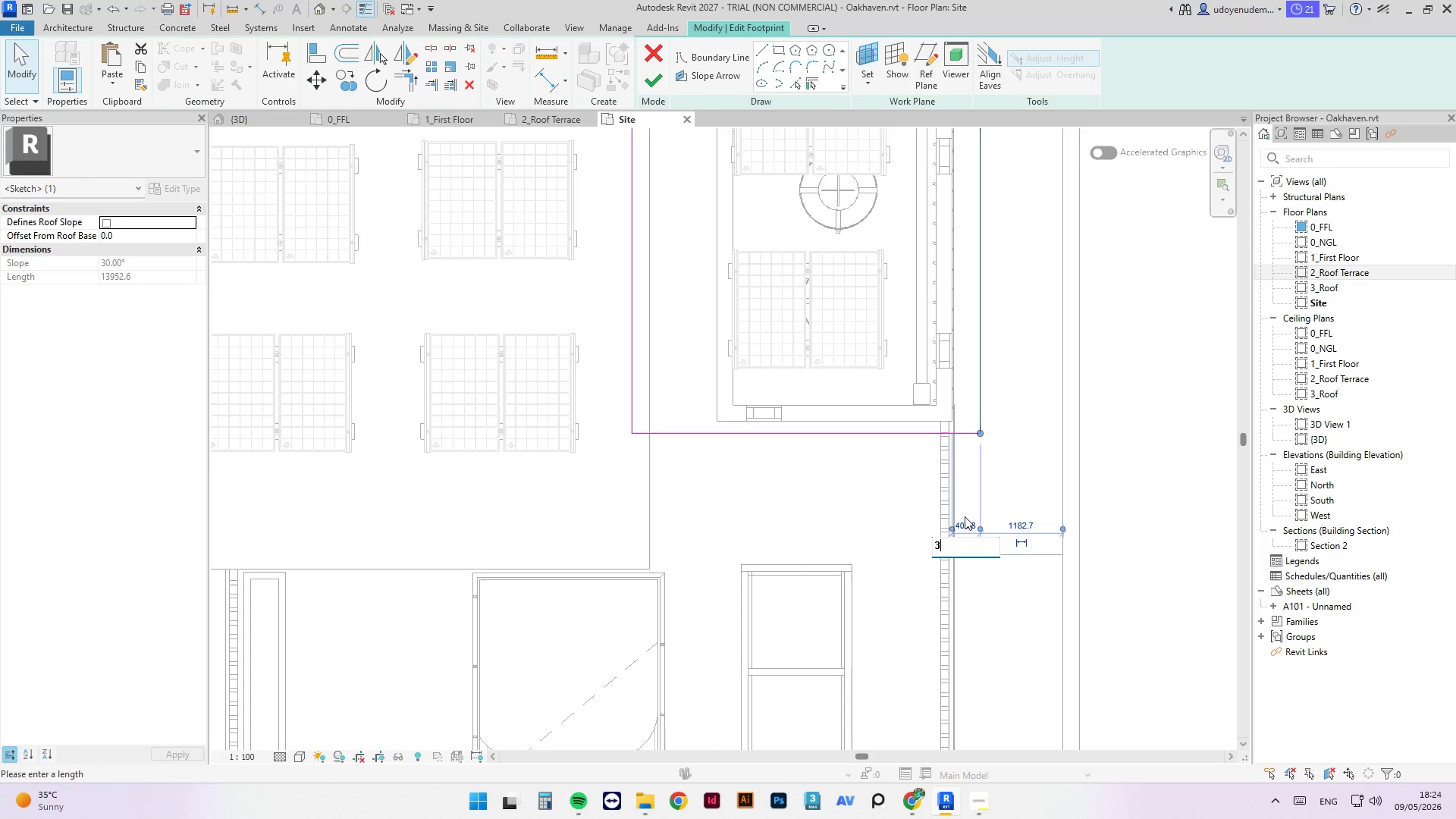 
key(Numpad0)
 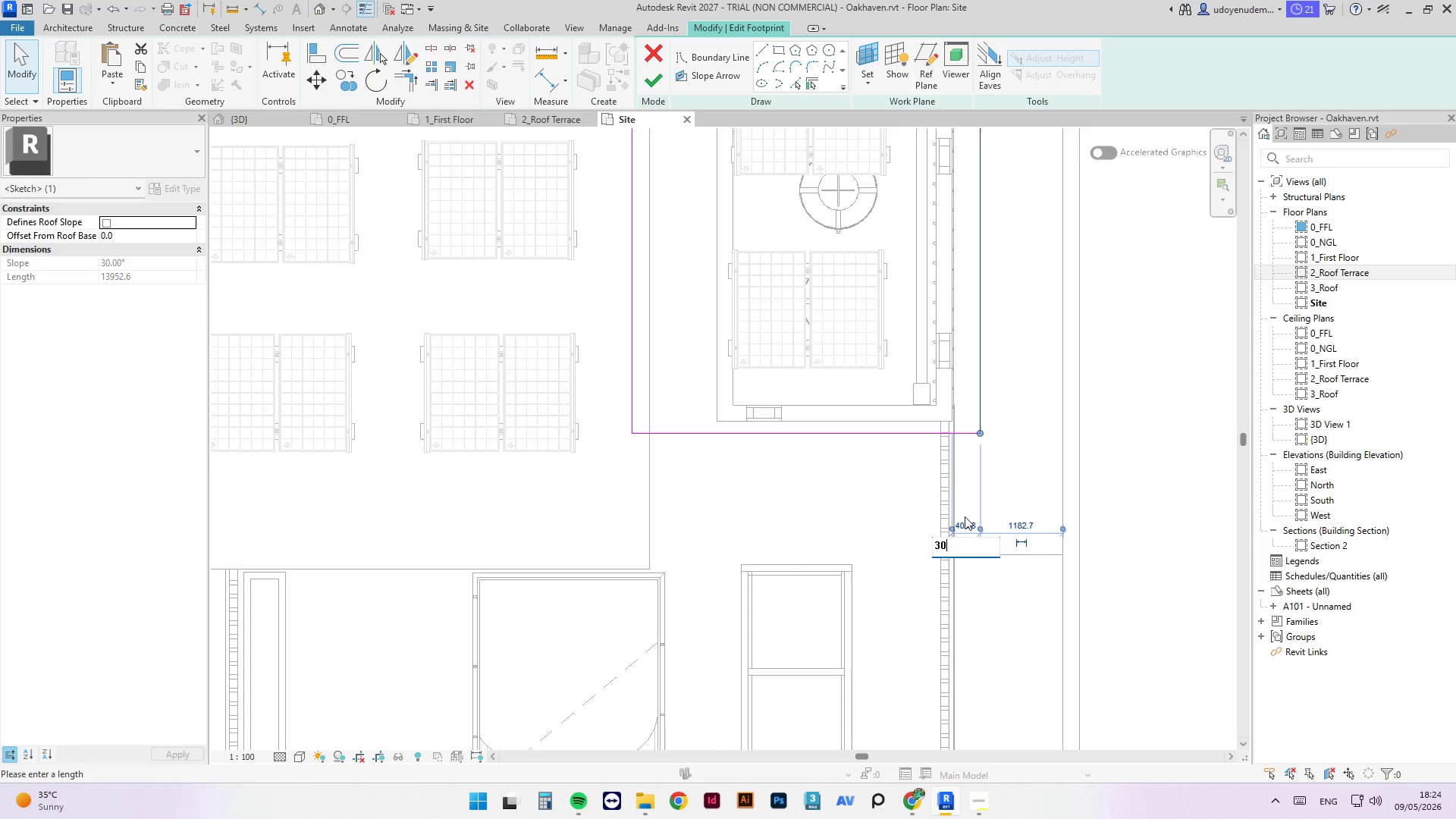 
key(Numpad0)
 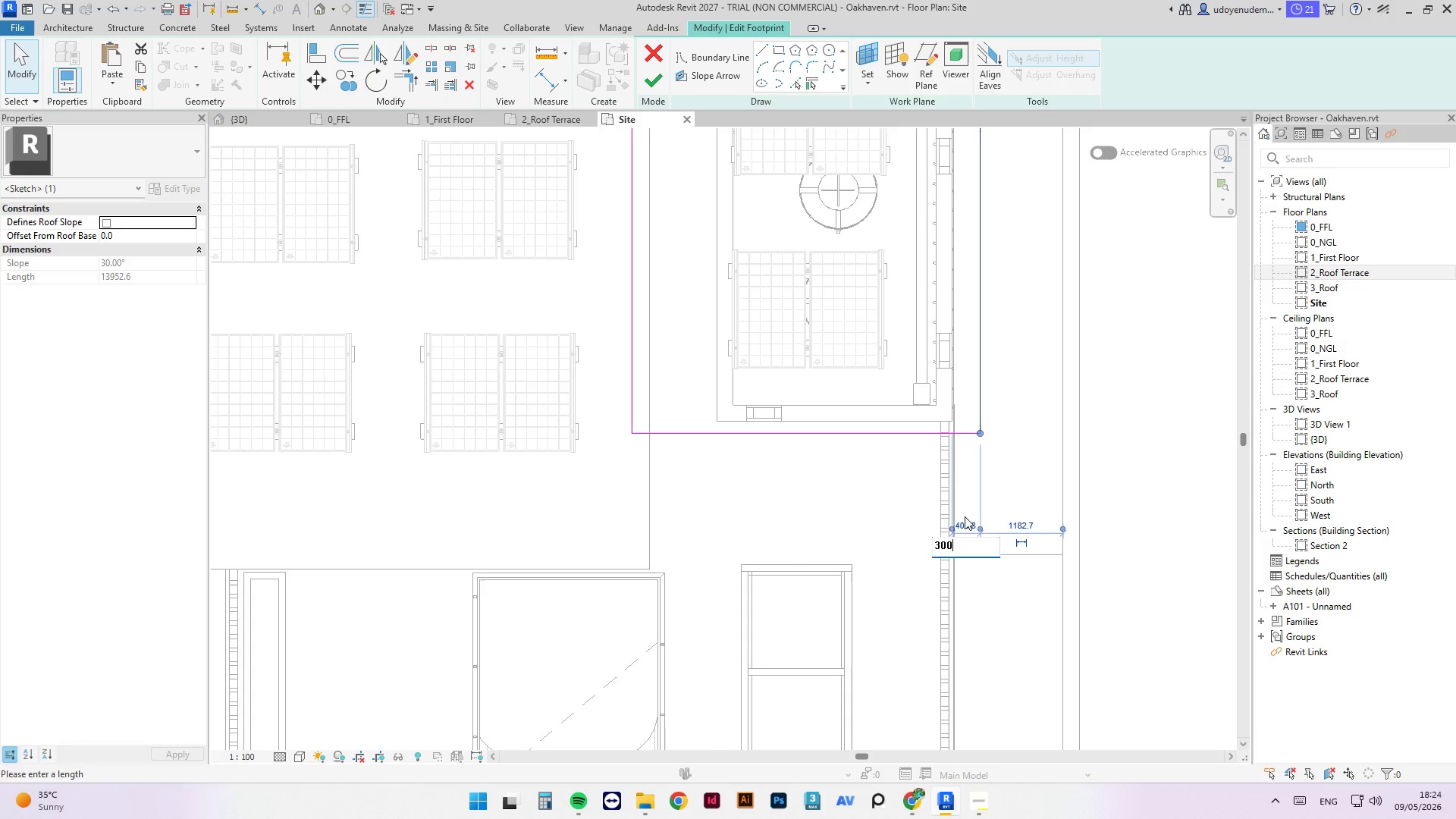 
key(NumpadEnter)
 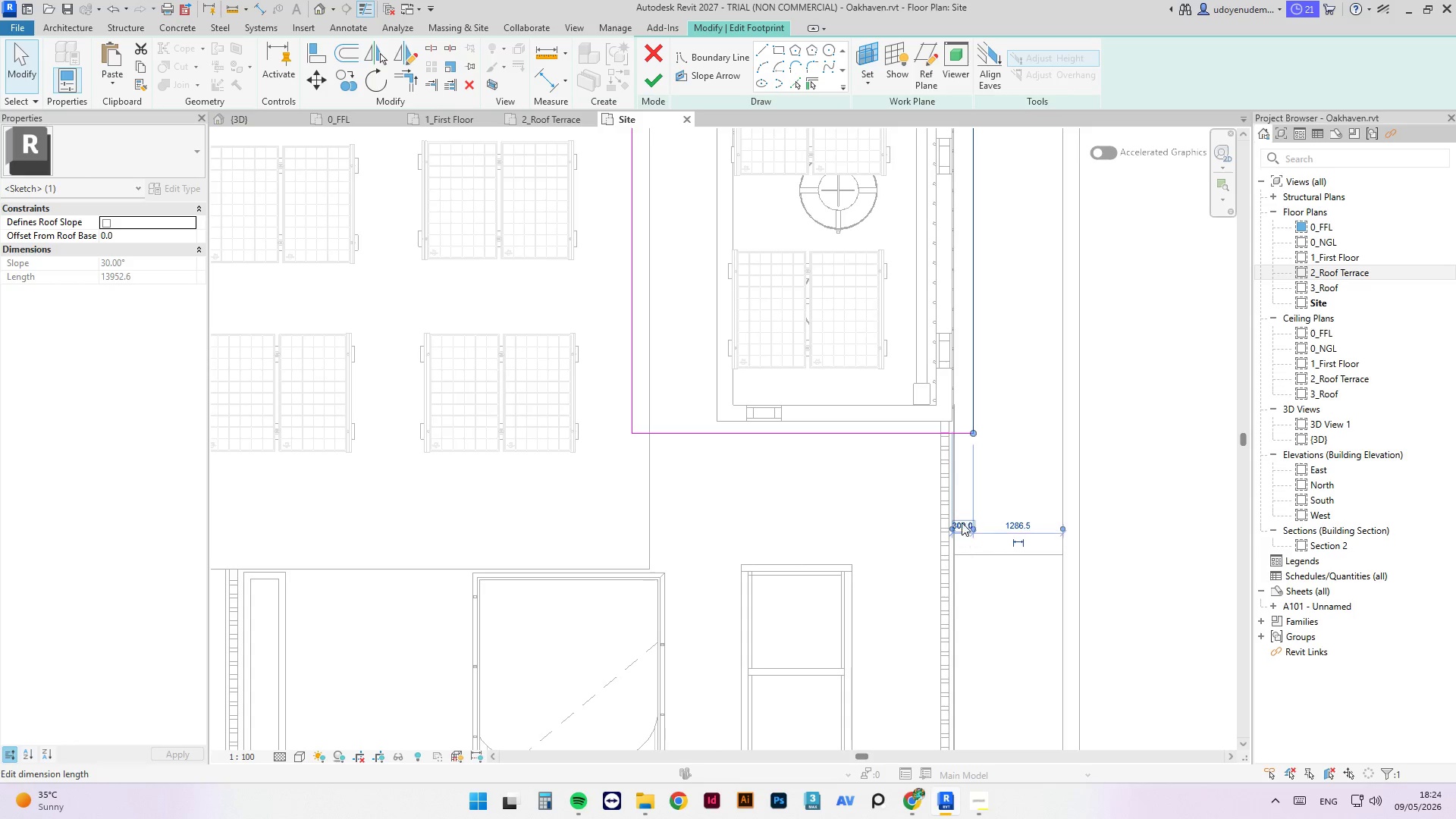 
left_click([957, 527])
 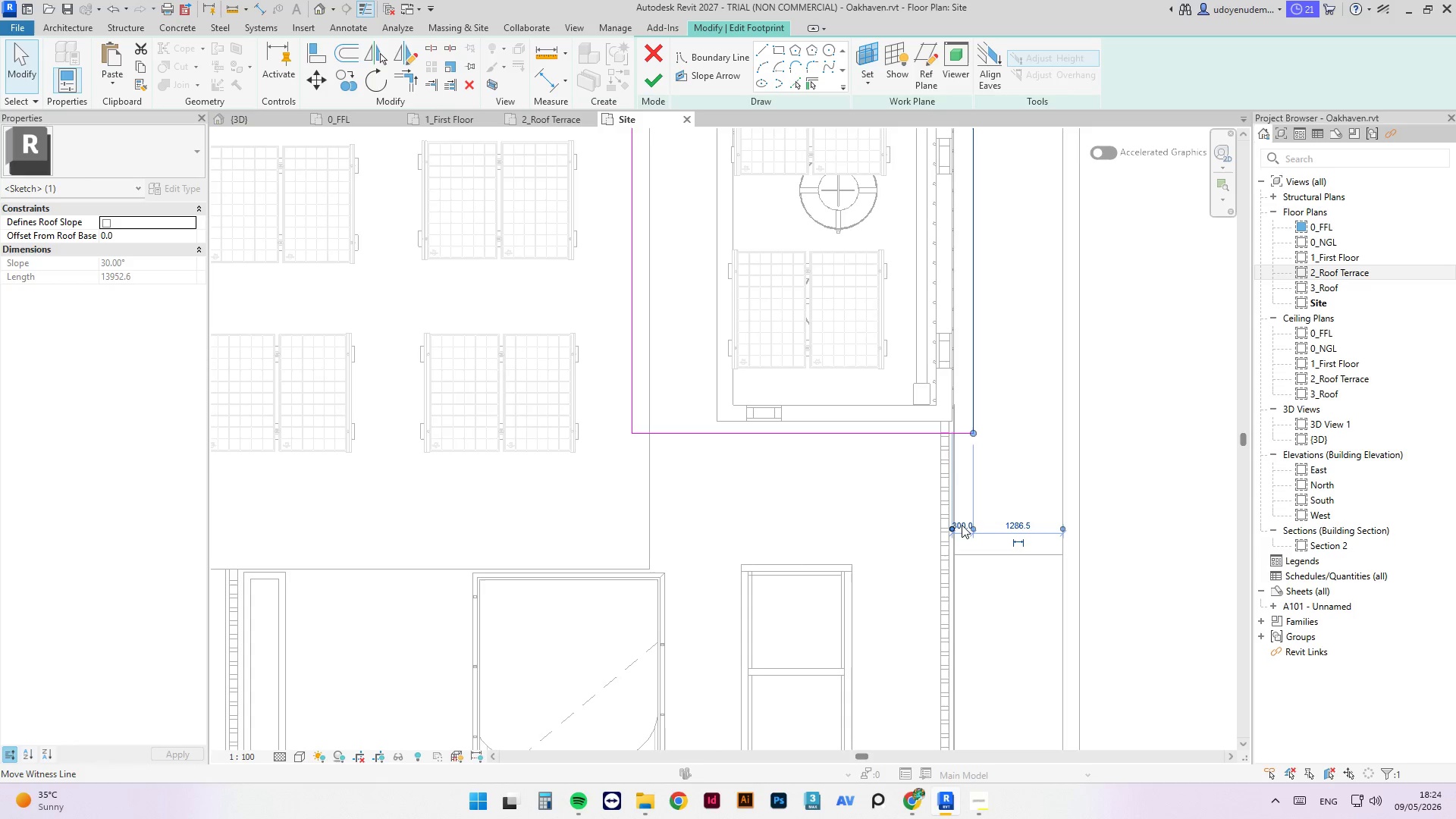 
left_click([959, 531])
 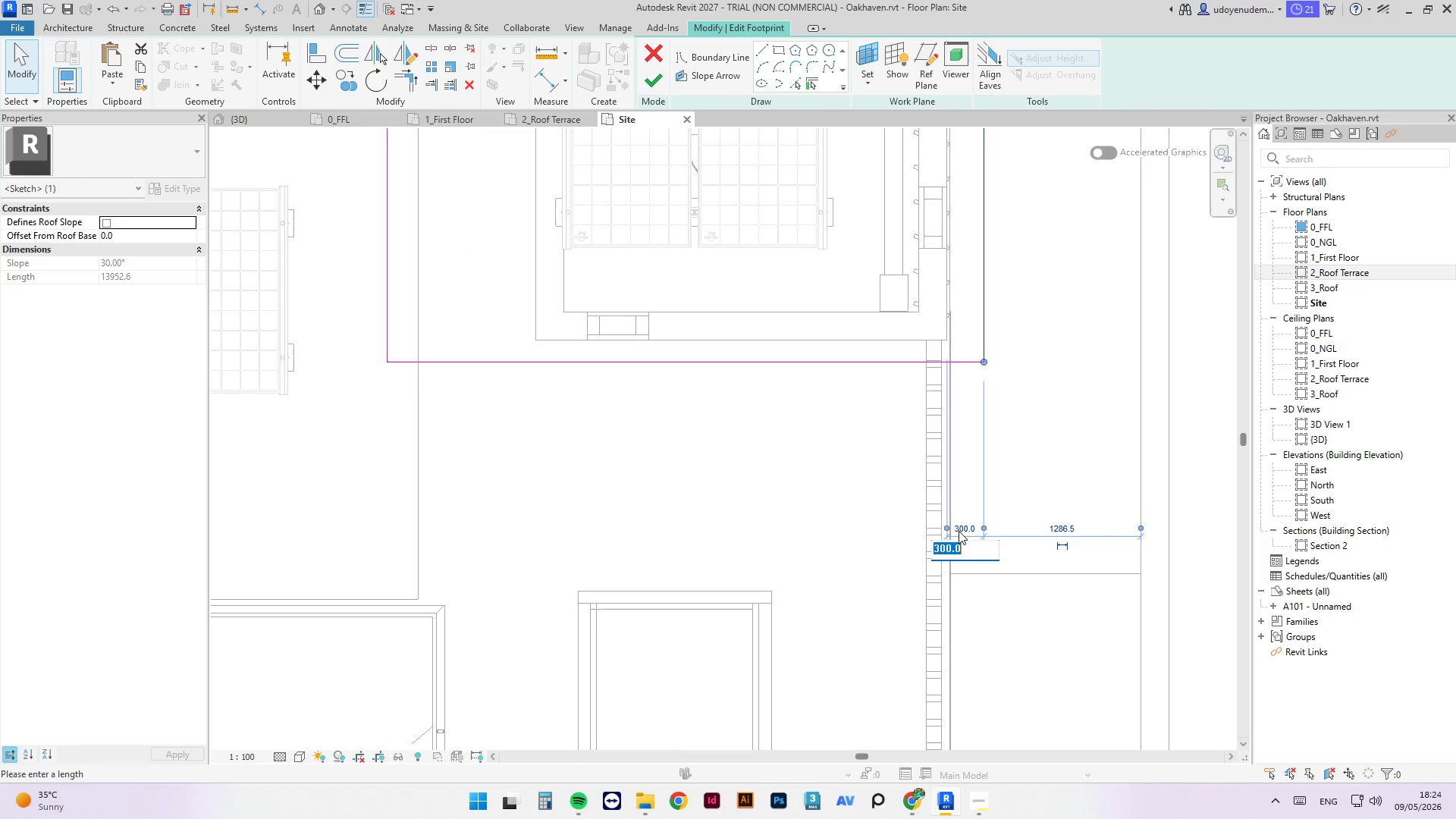 
scroll: coordinate [959, 530], scroll_direction: up, amount: 4.0
 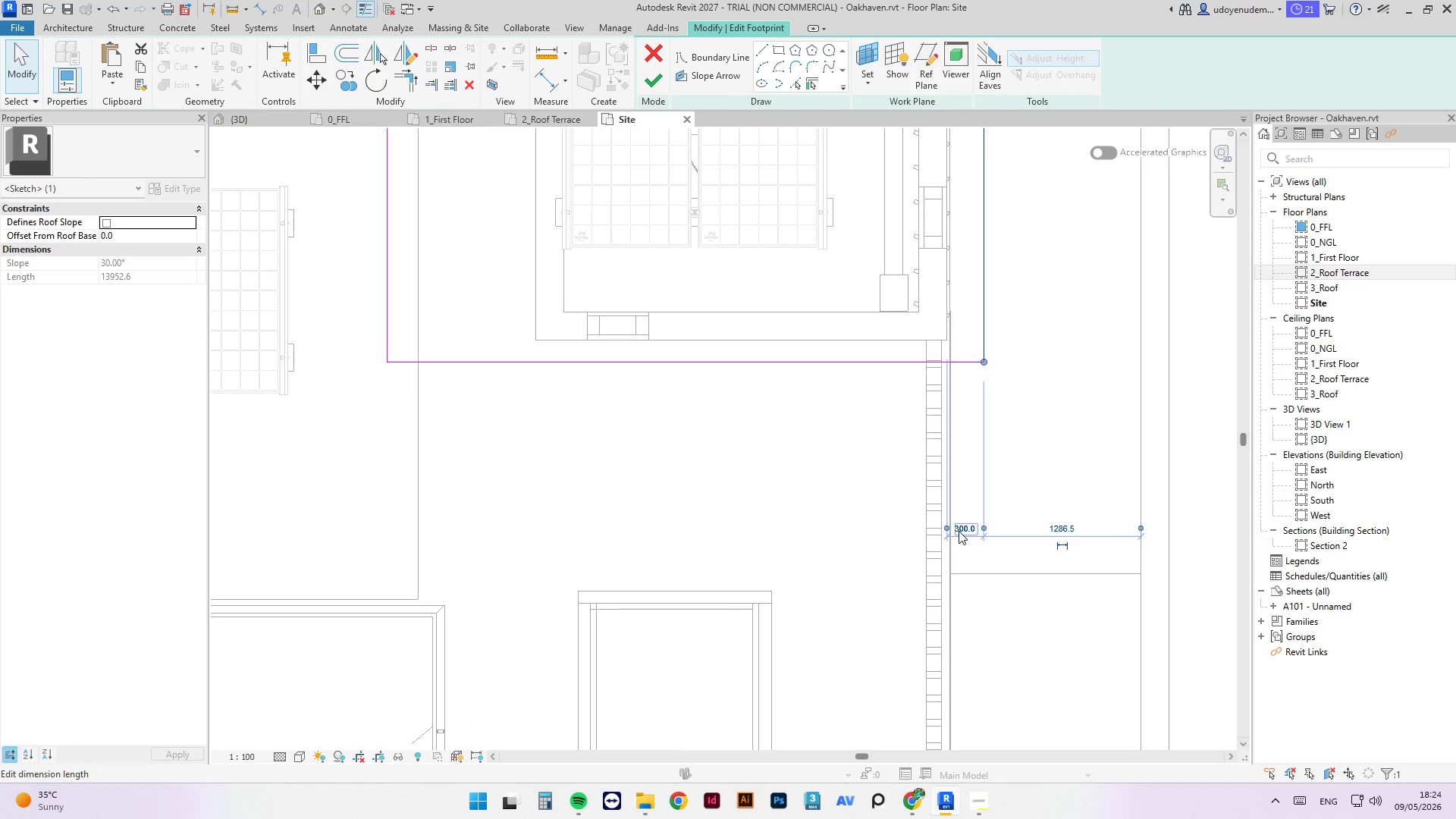 
key(Numpad2)
 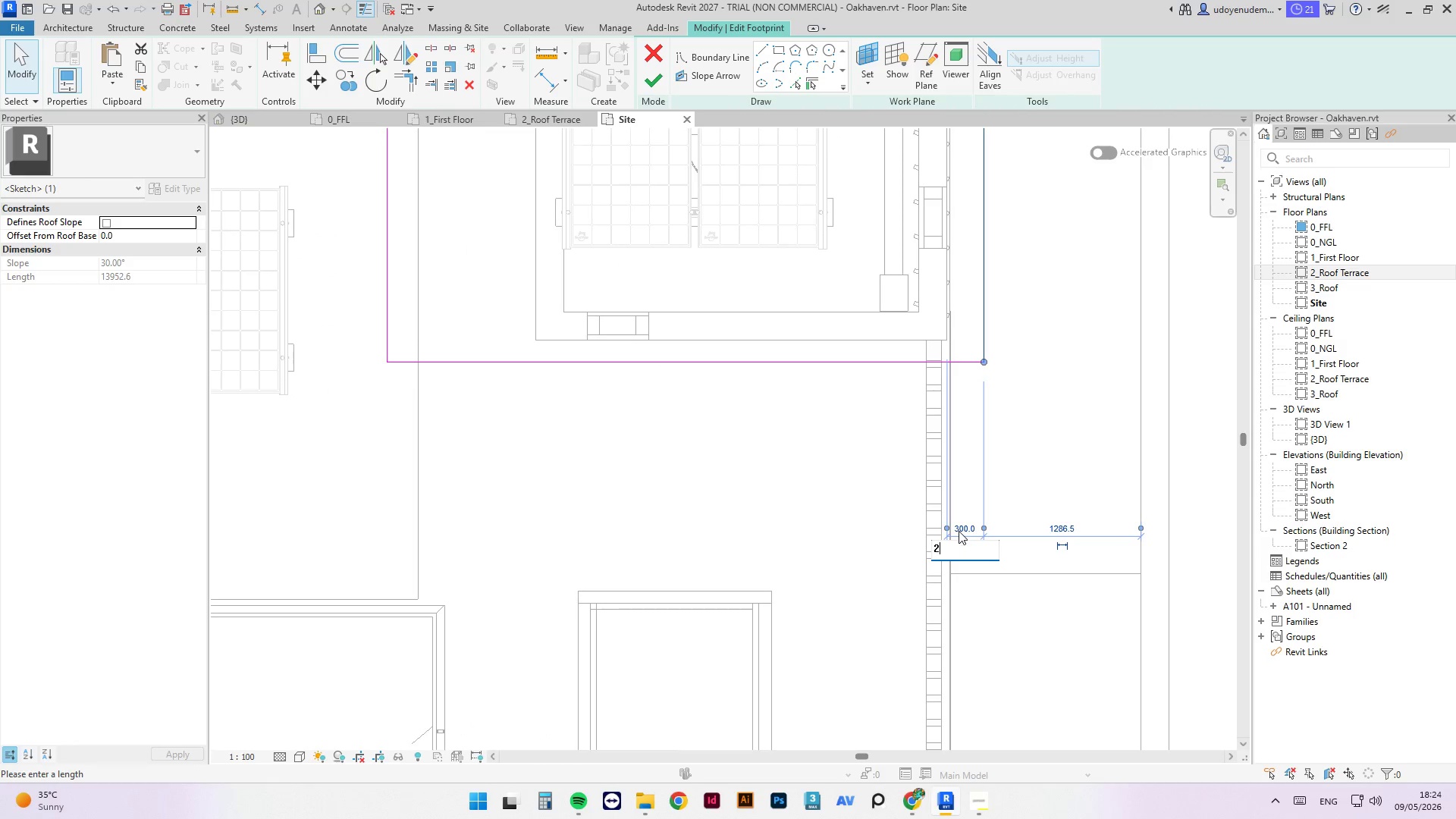 
key(Numpad0)
 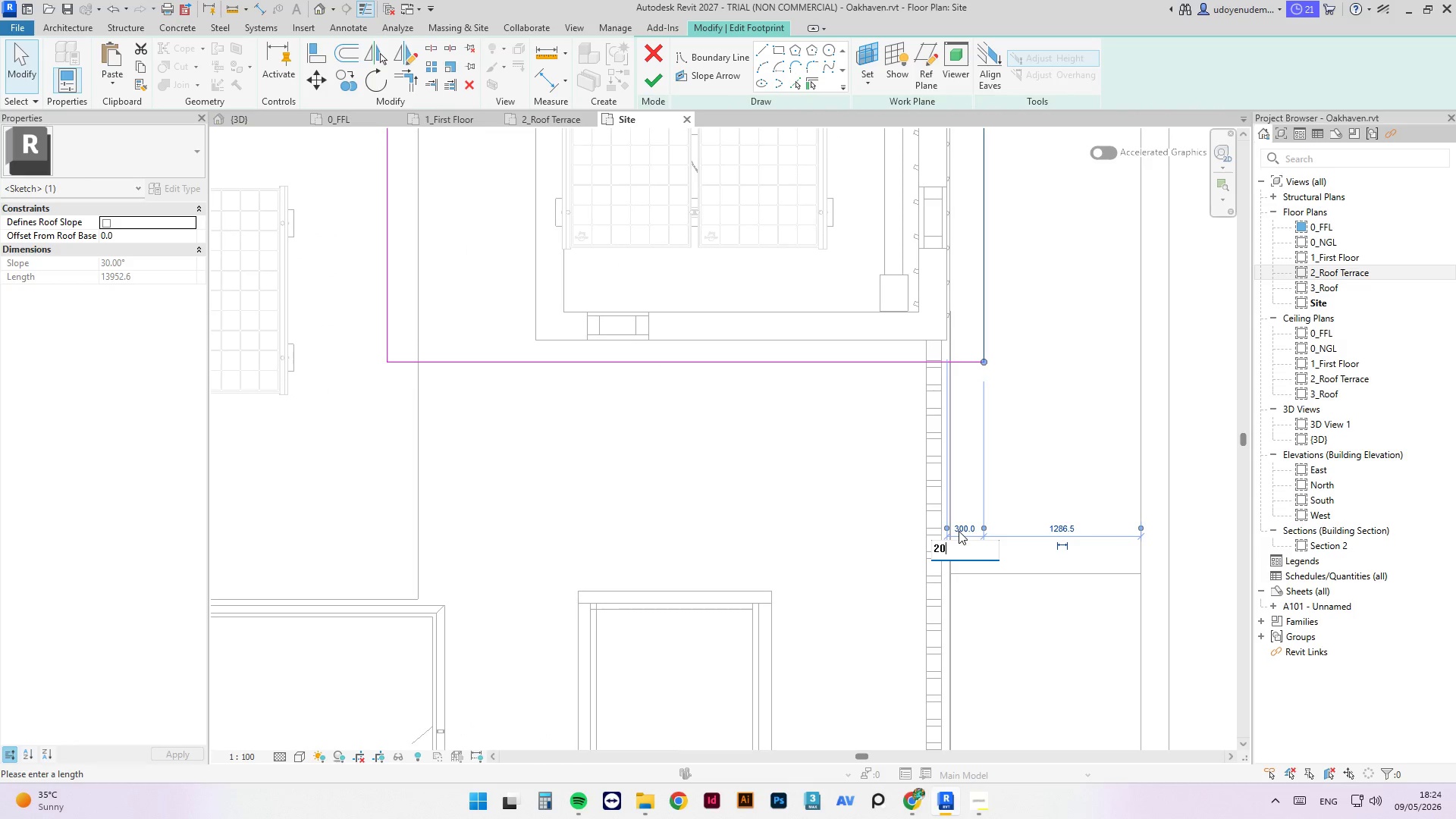 
key(Numpad0)
 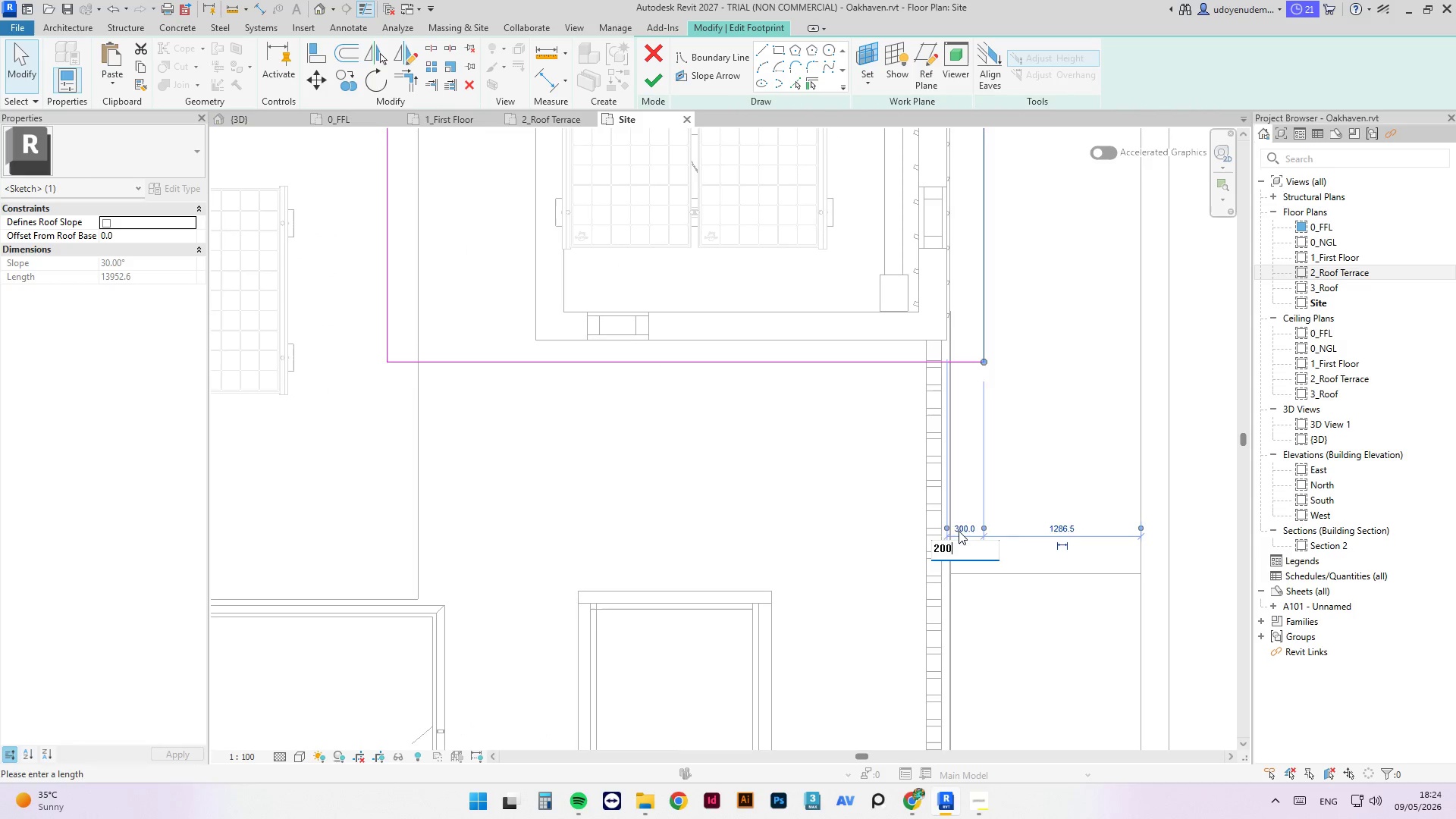 
key(NumpadEnter)
 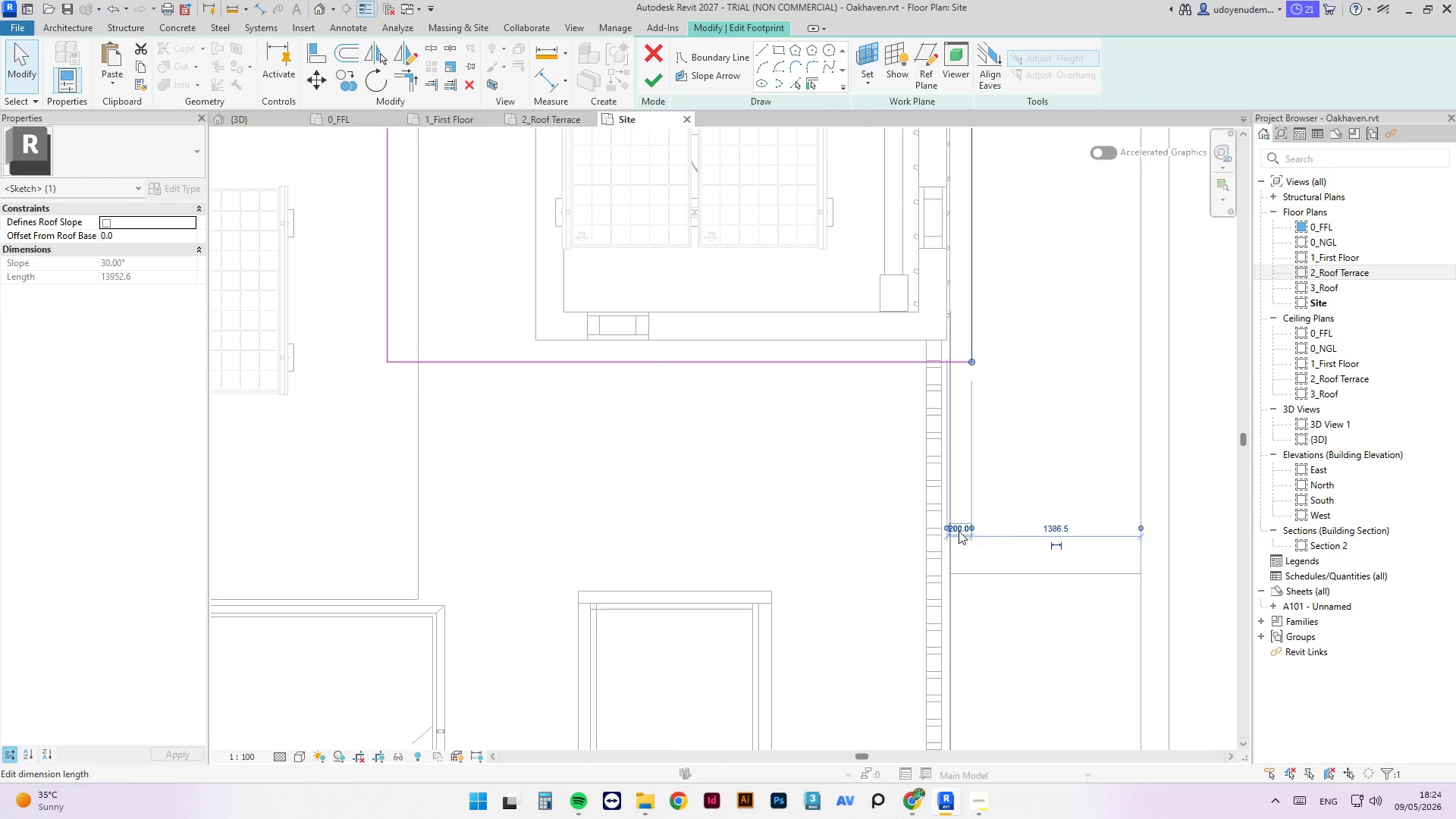 
key(Escape)
 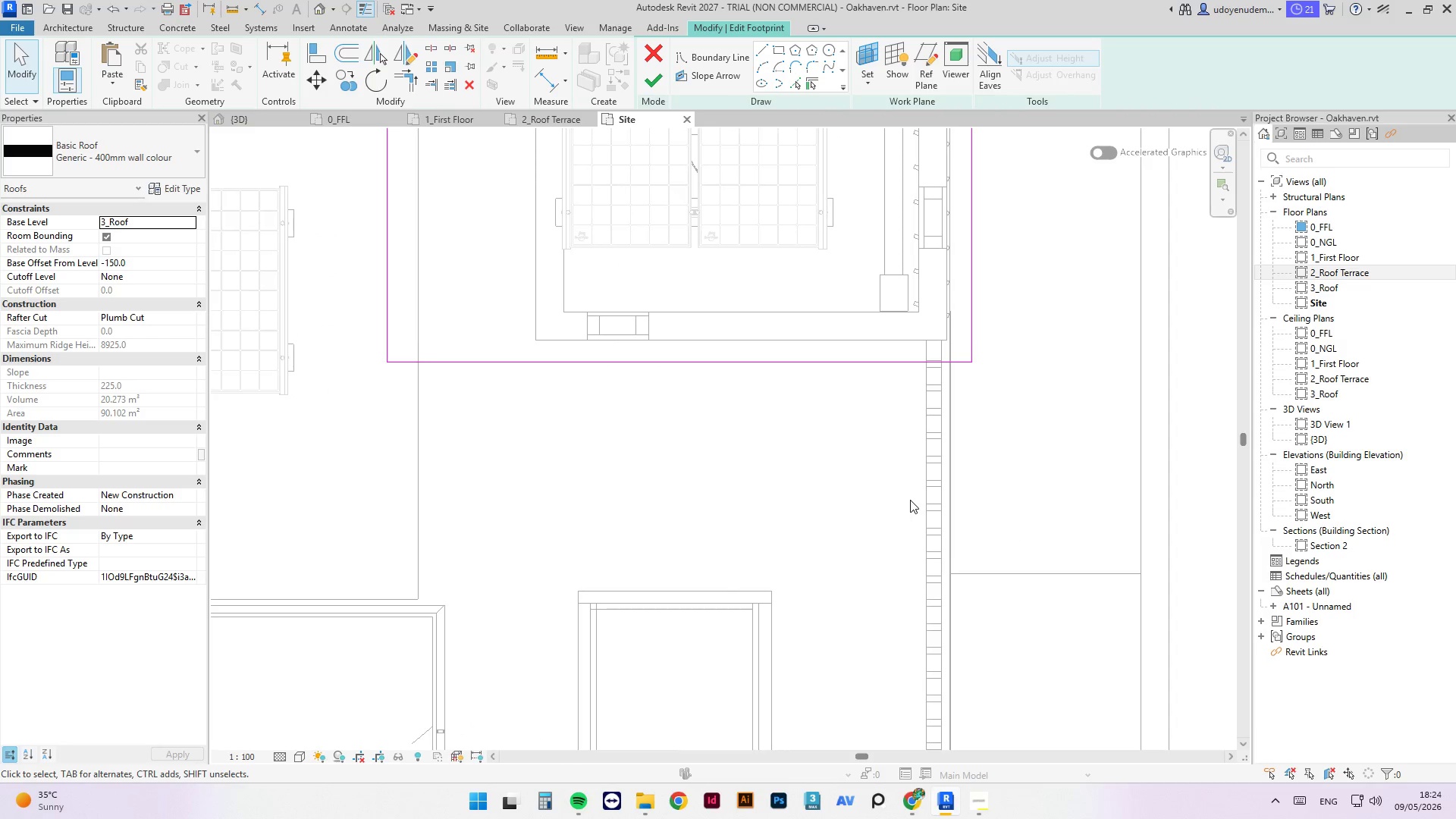 
scroll: coordinate [898, 441], scroll_direction: down, amount: 12.0
 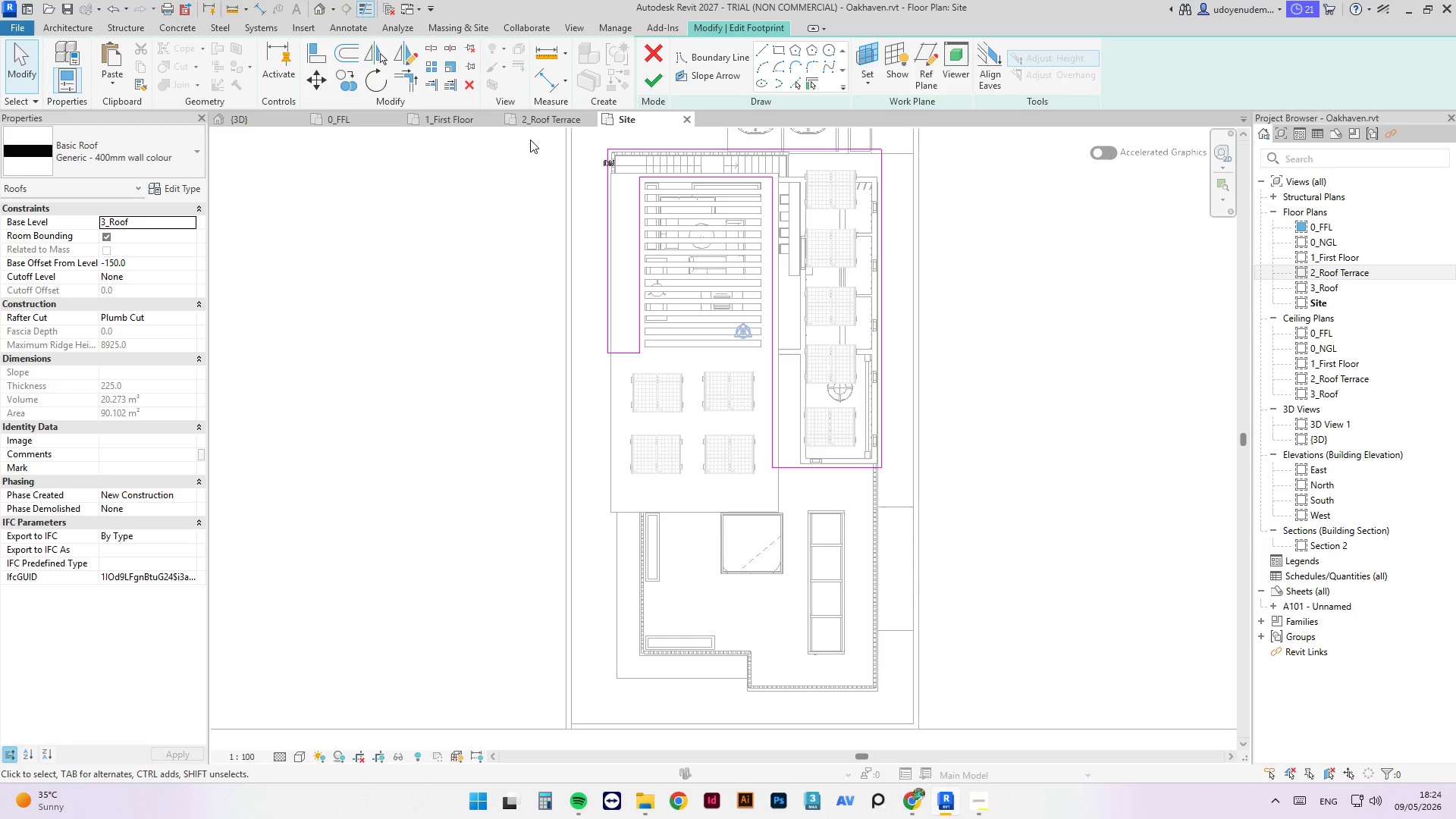 
scroll: coordinate [636, 382], scroll_direction: up, amount: 5.0
 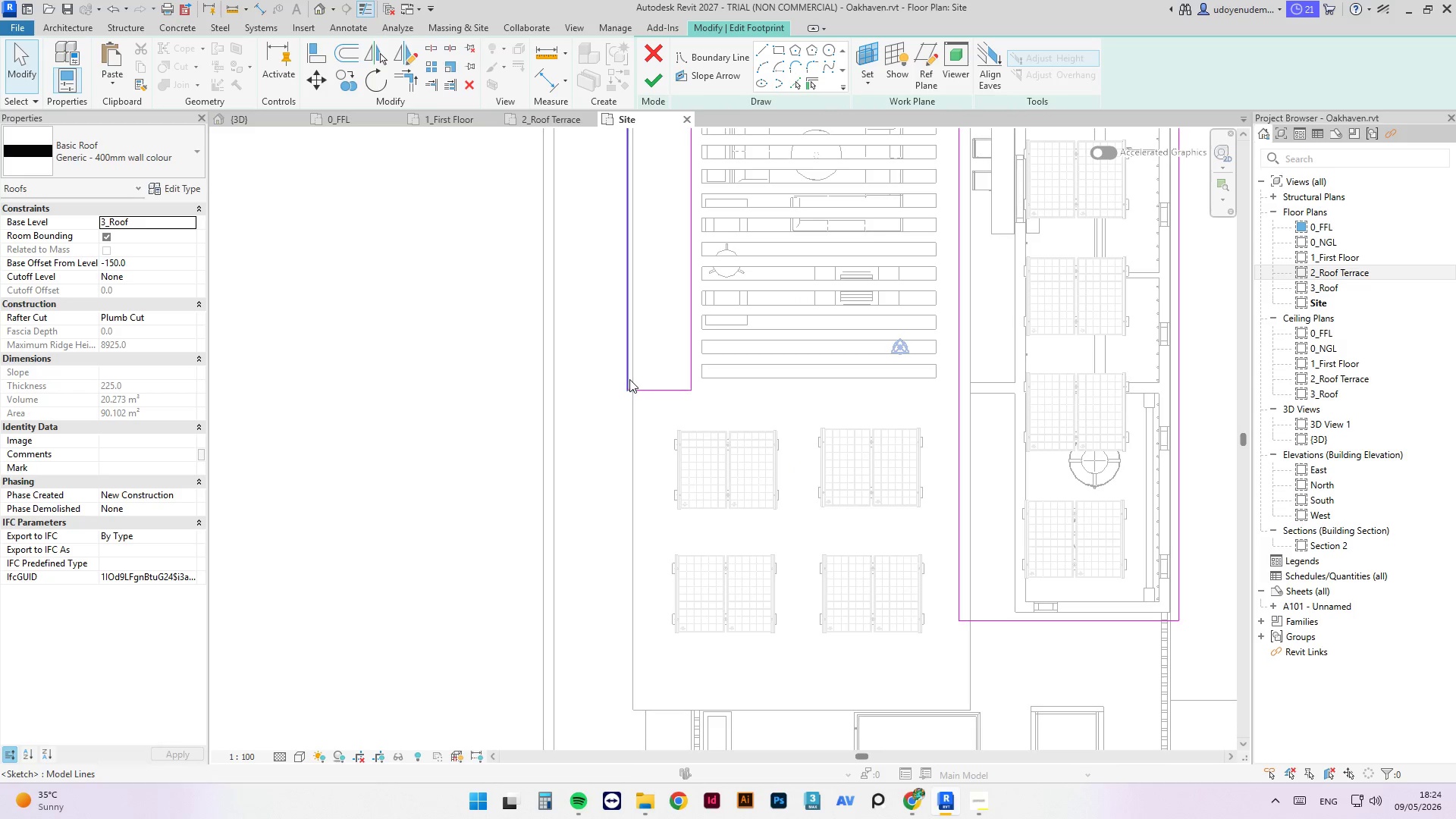 
left_click([629, 379])
 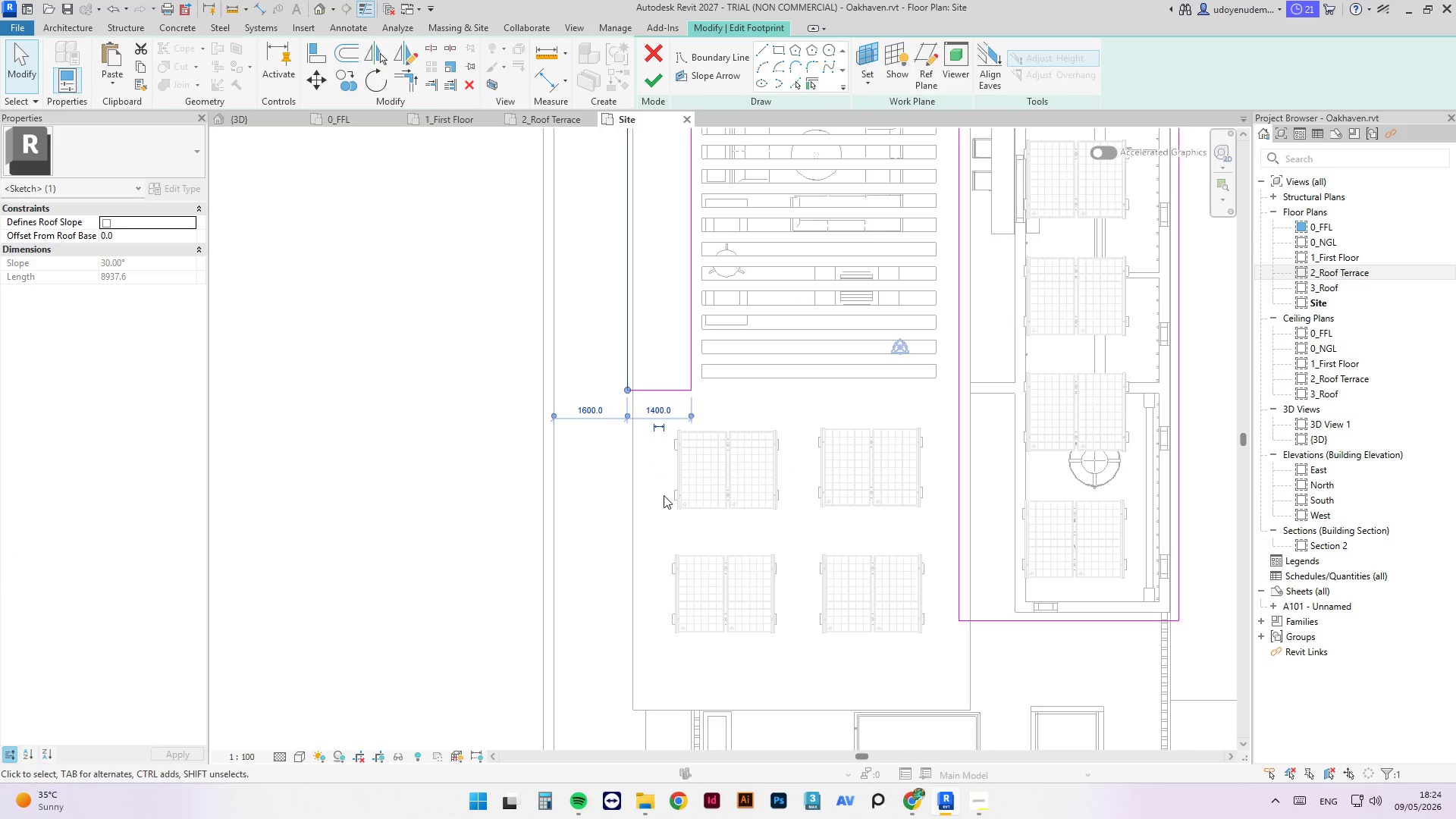 
scroll: coordinate [657, 514], scroll_direction: down, amount: 3.0
 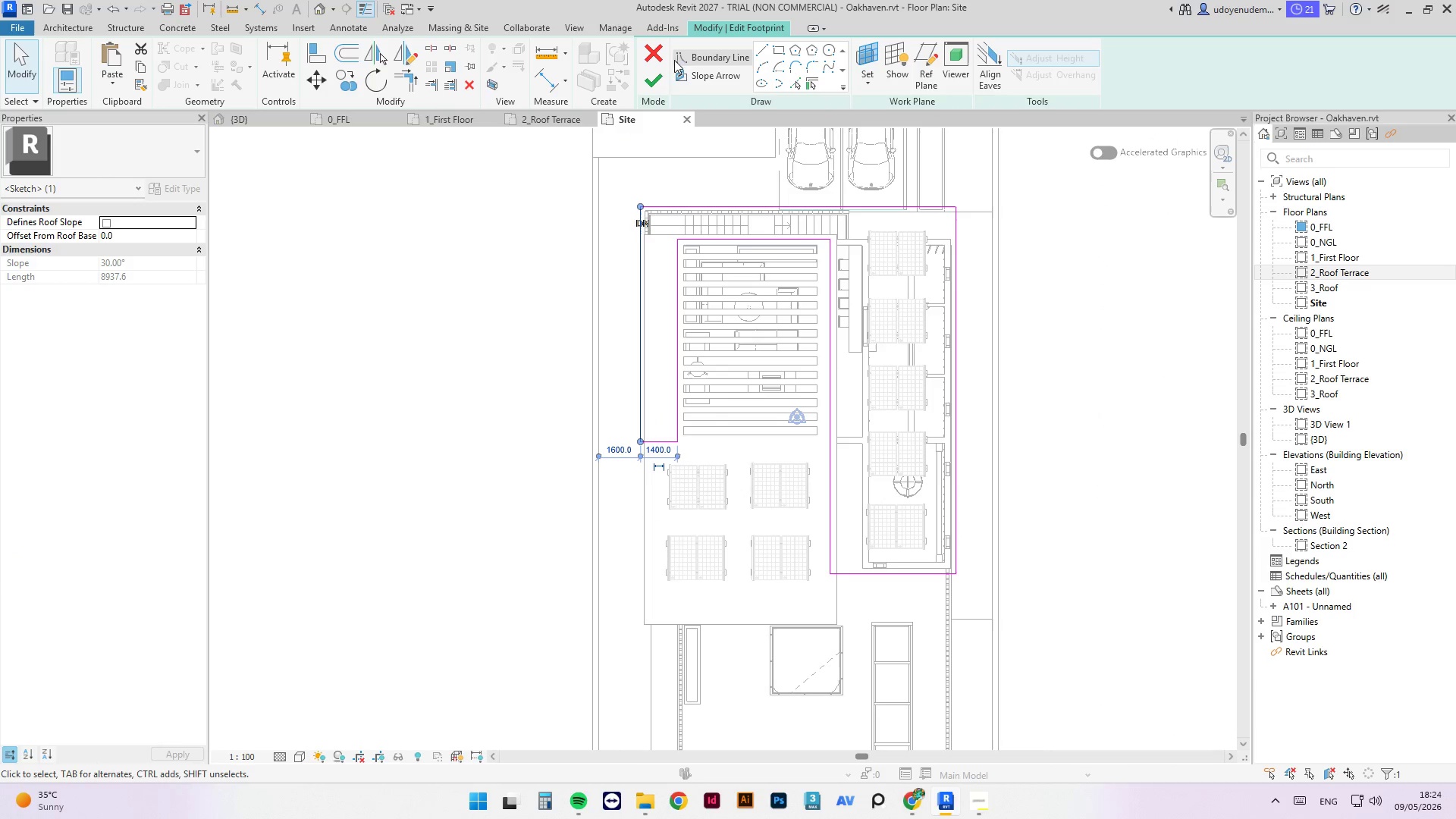 
left_click([652, 80])
 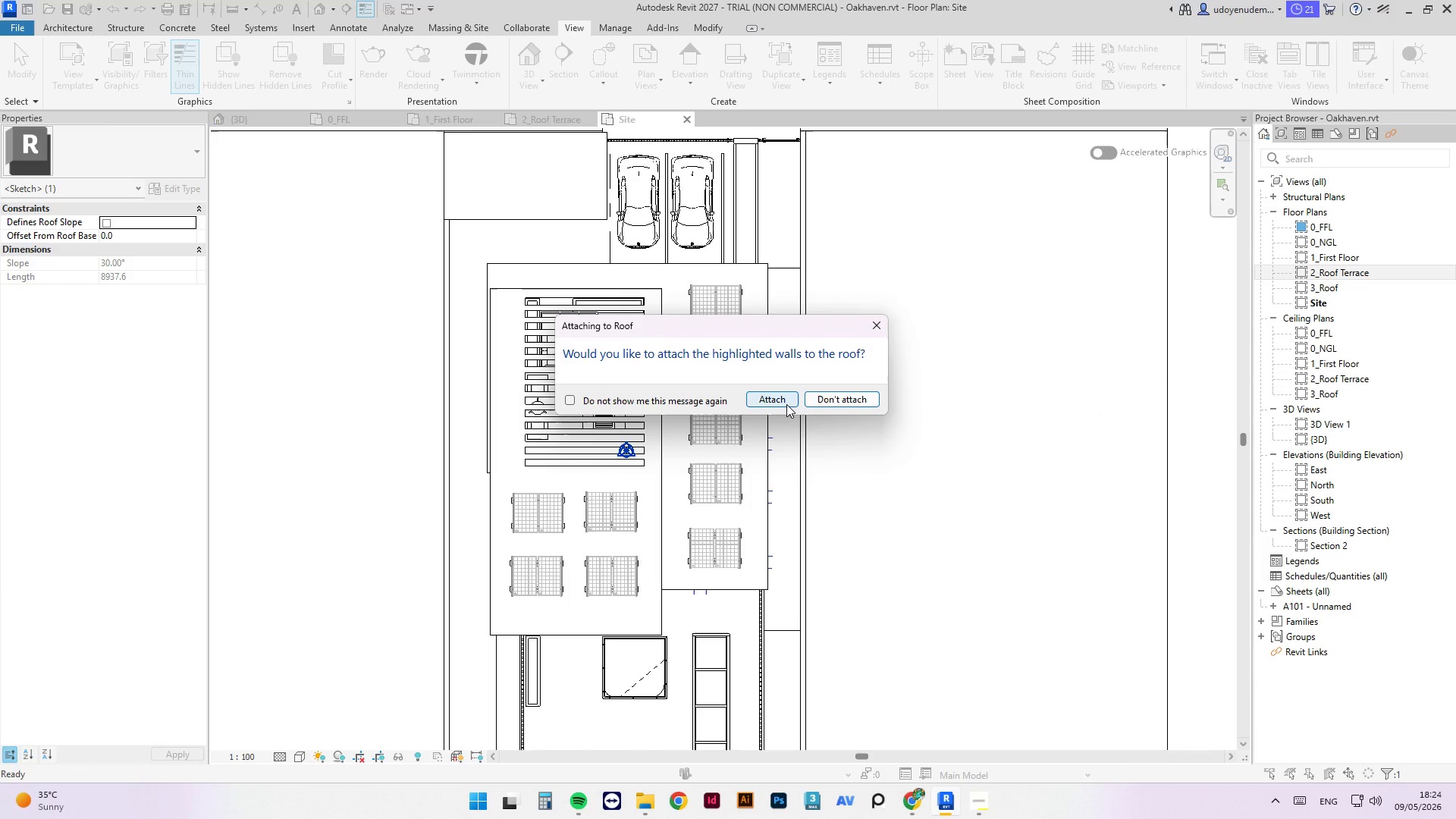 
wait(5.52)
 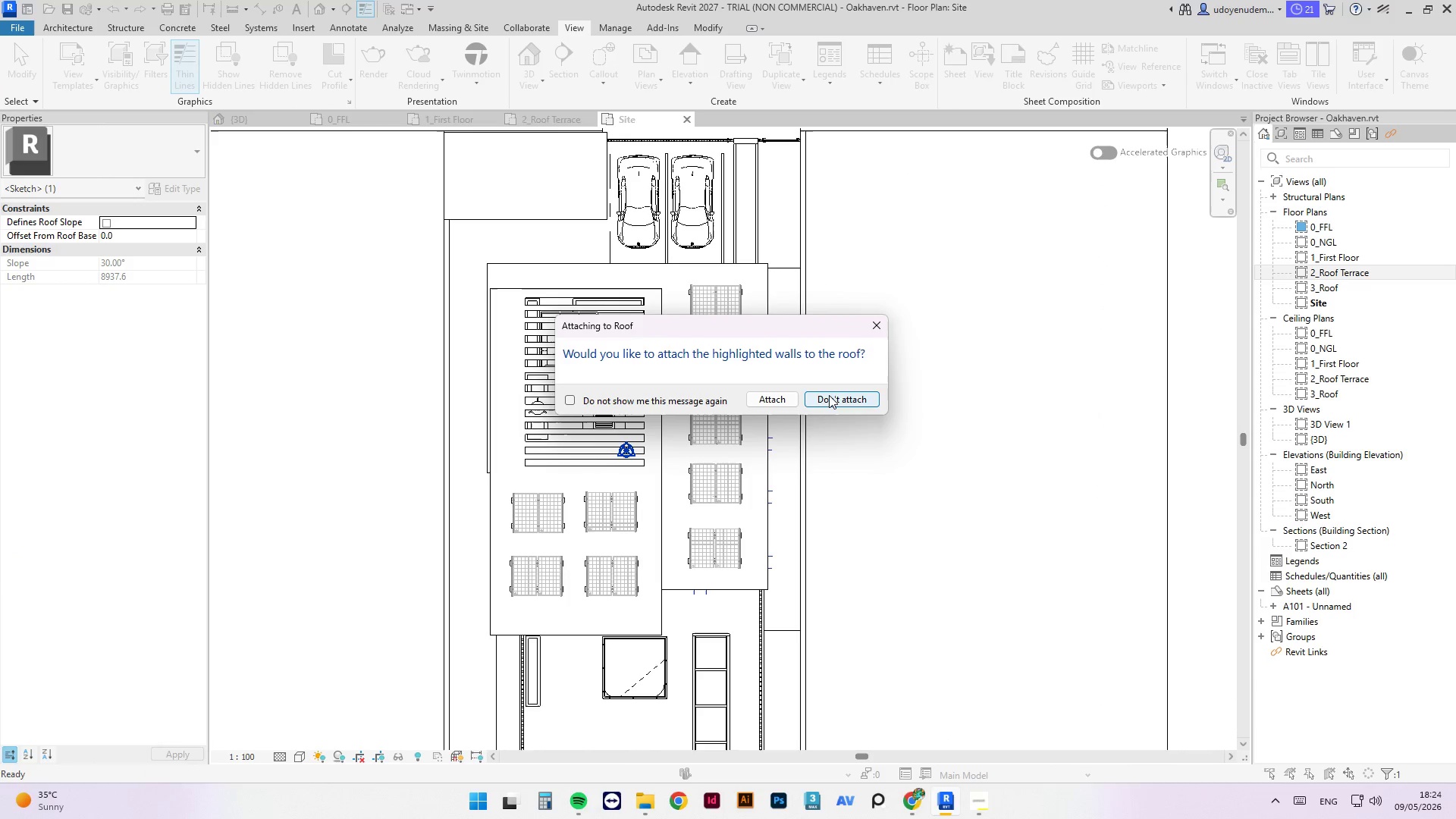 
left_click([786, 404])
 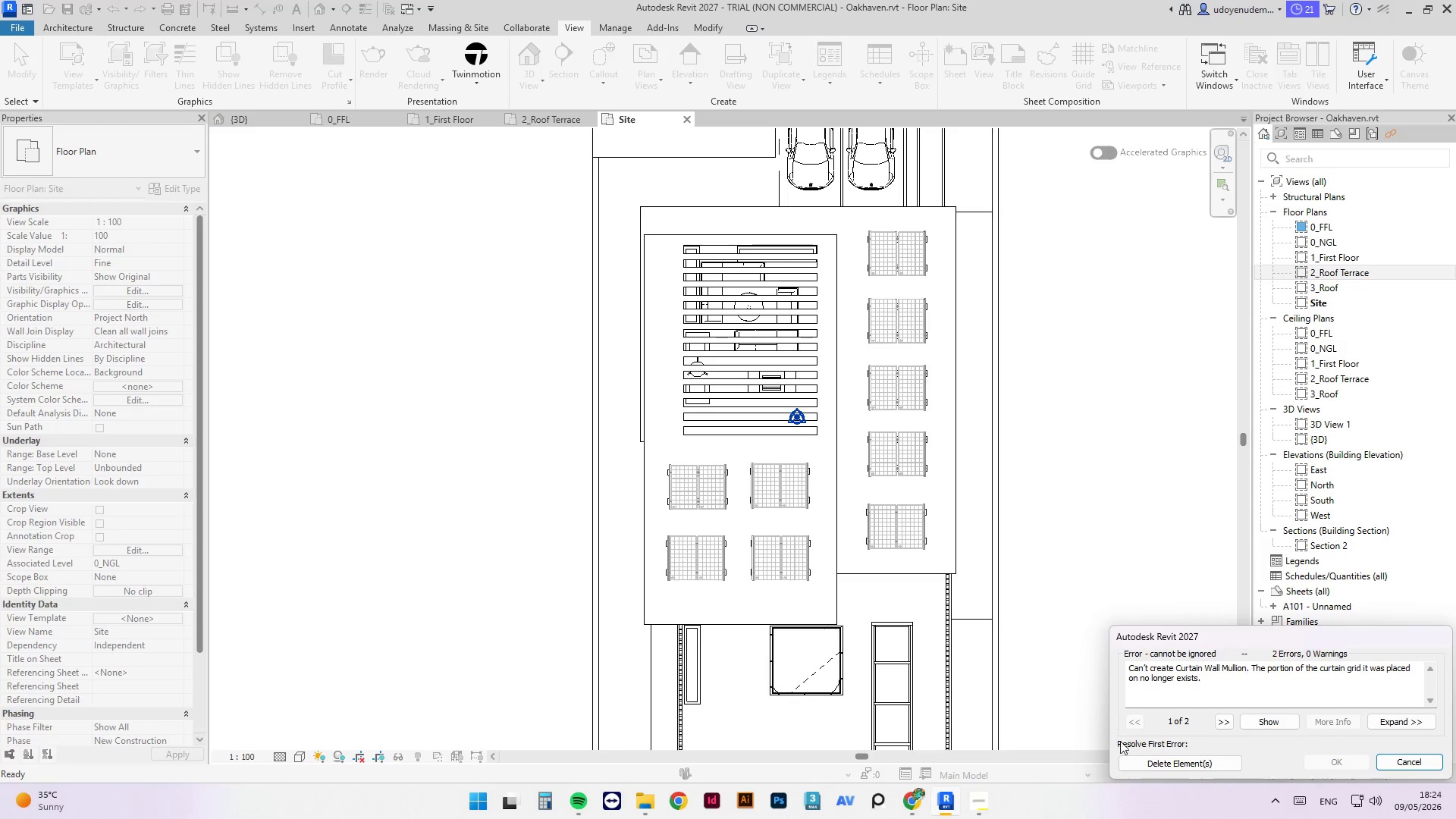 
left_click([1158, 752])
 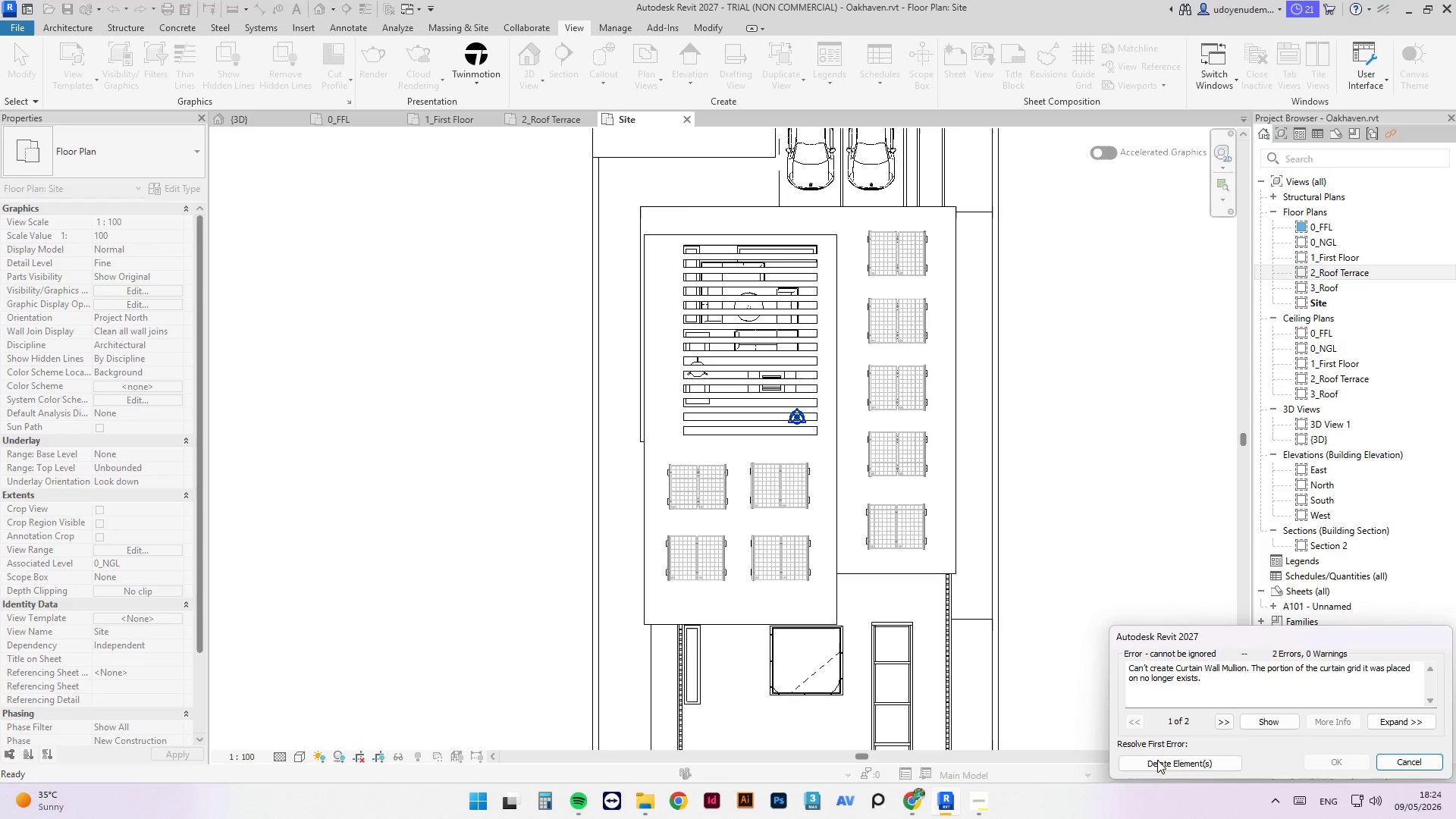 
left_click([1158, 763])
 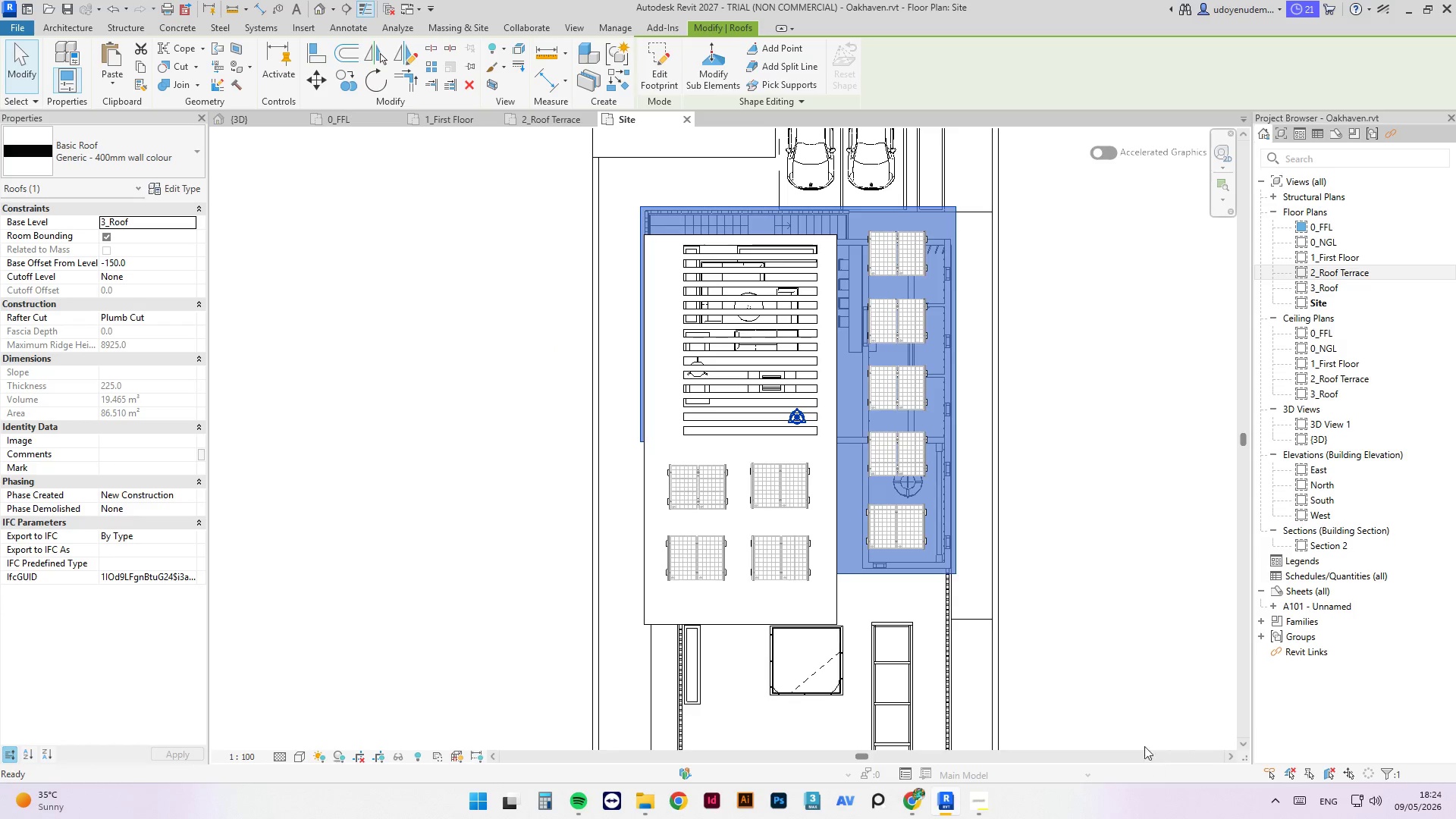 
left_click([1031, 529])
 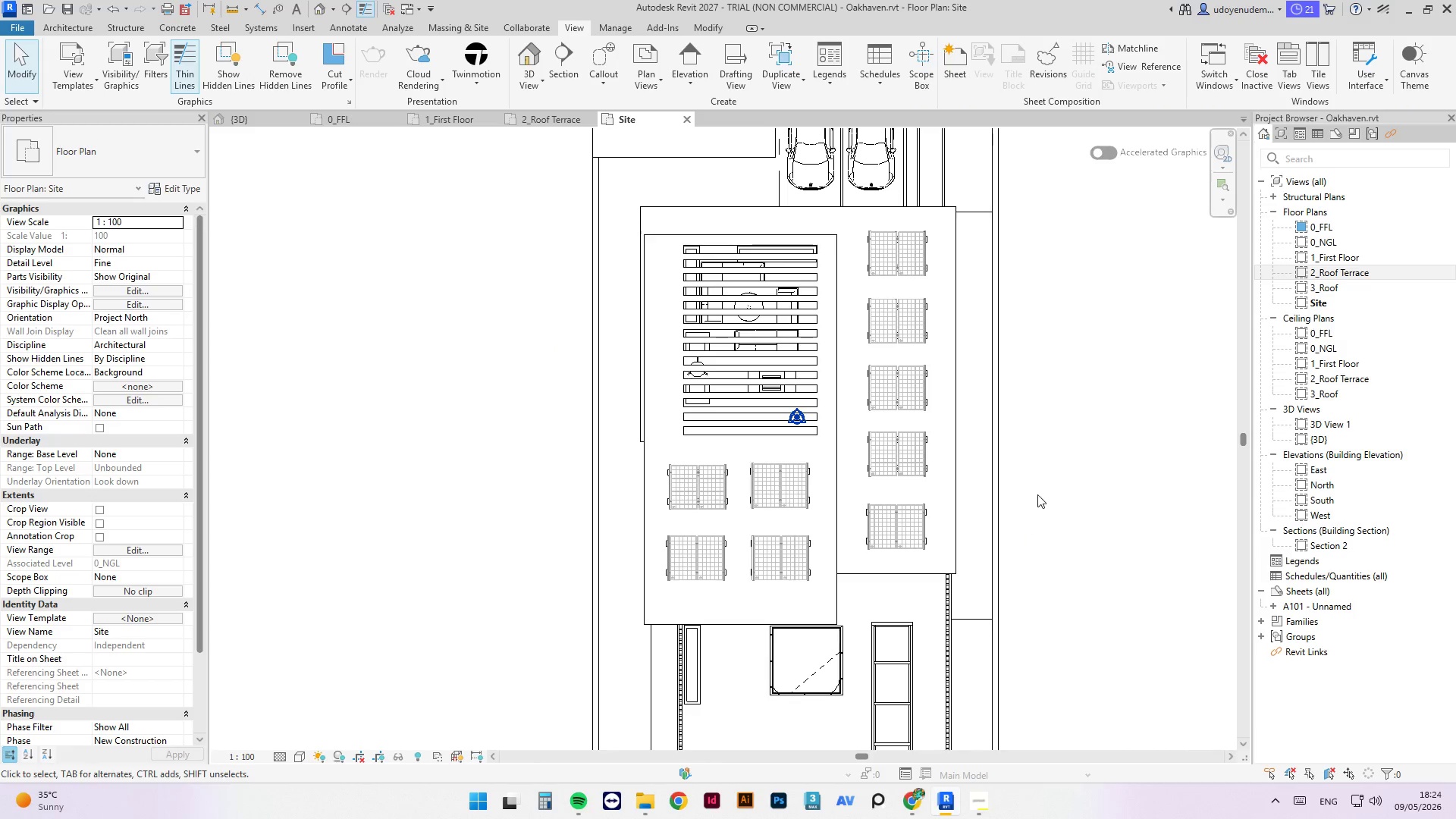 
scroll: coordinate [1041, 388], scroll_direction: down, amount: 4.0
 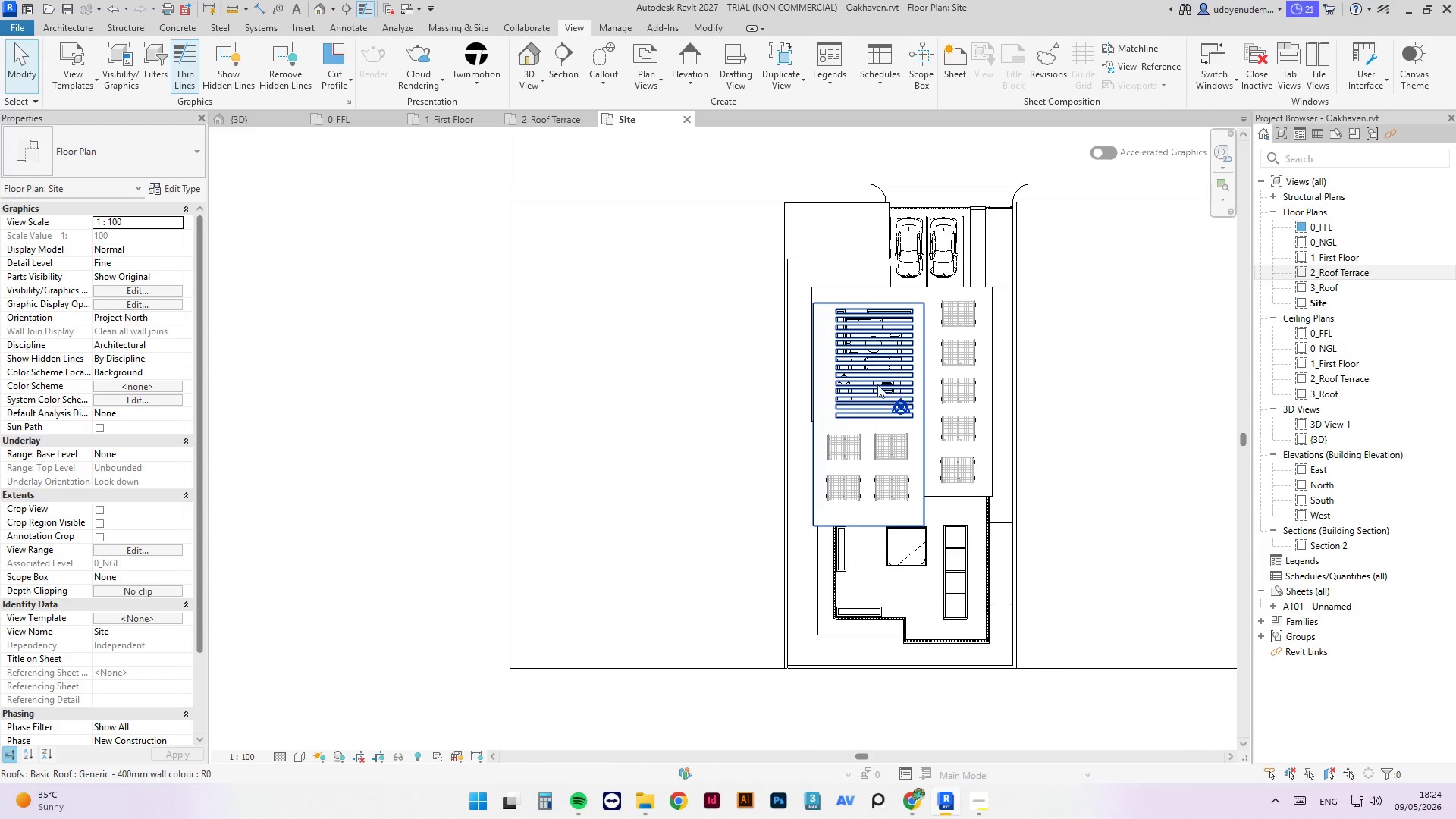 
scroll: coordinate [874, 375], scroll_direction: up, amount: 13.0
 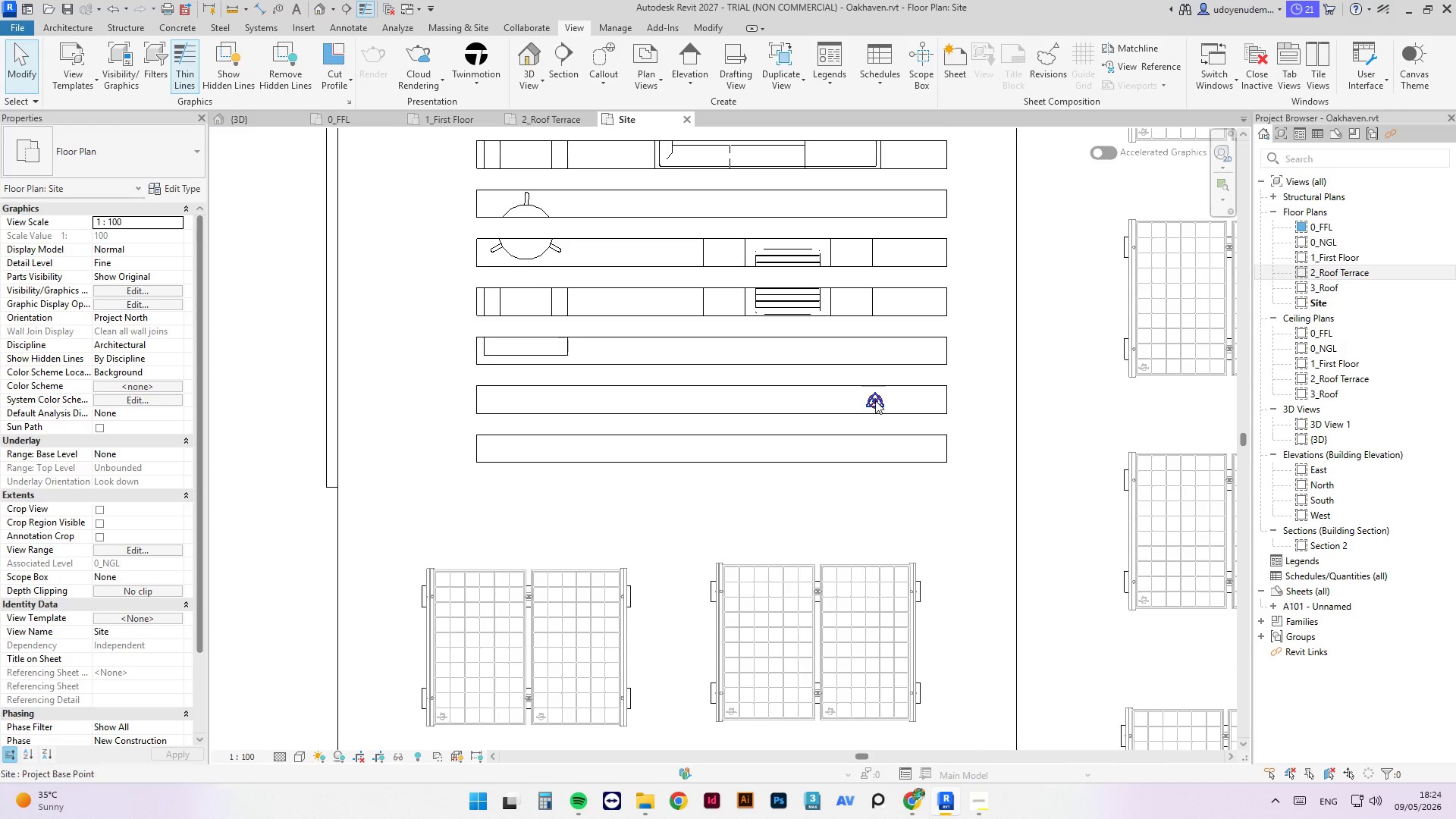 
left_click([875, 400])
 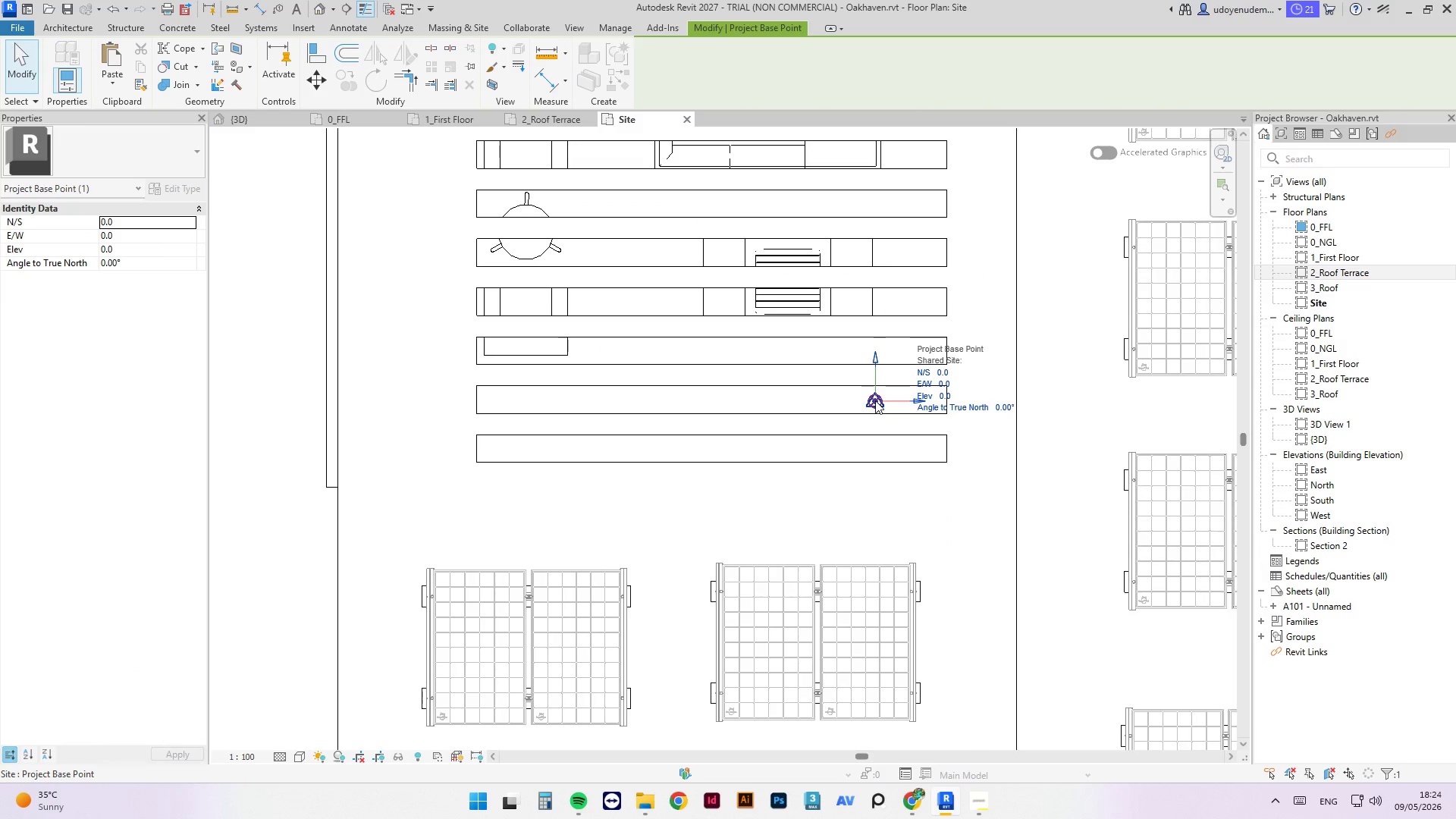 
right_click([875, 400])
 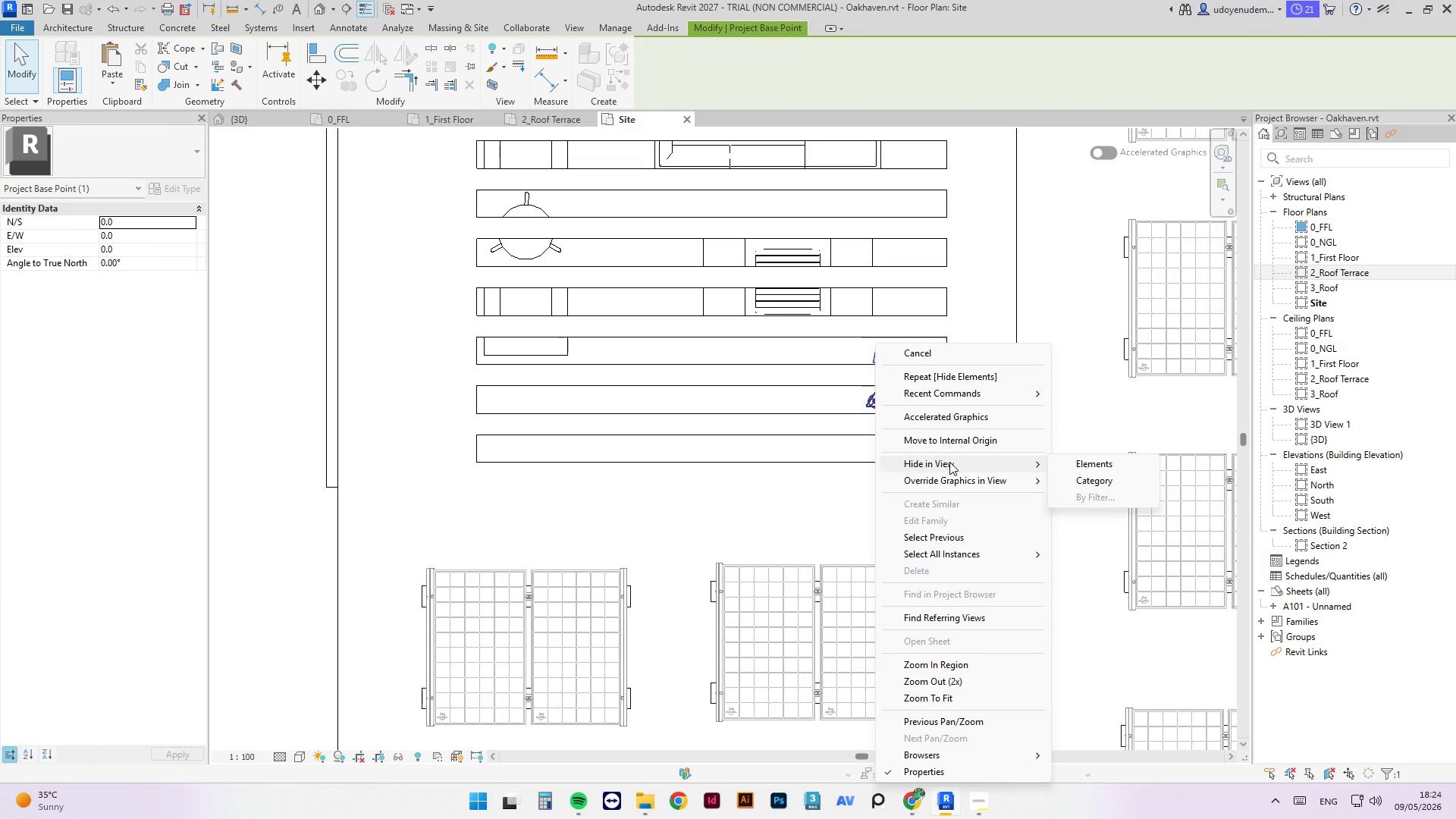 
left_click([1068, 479])
 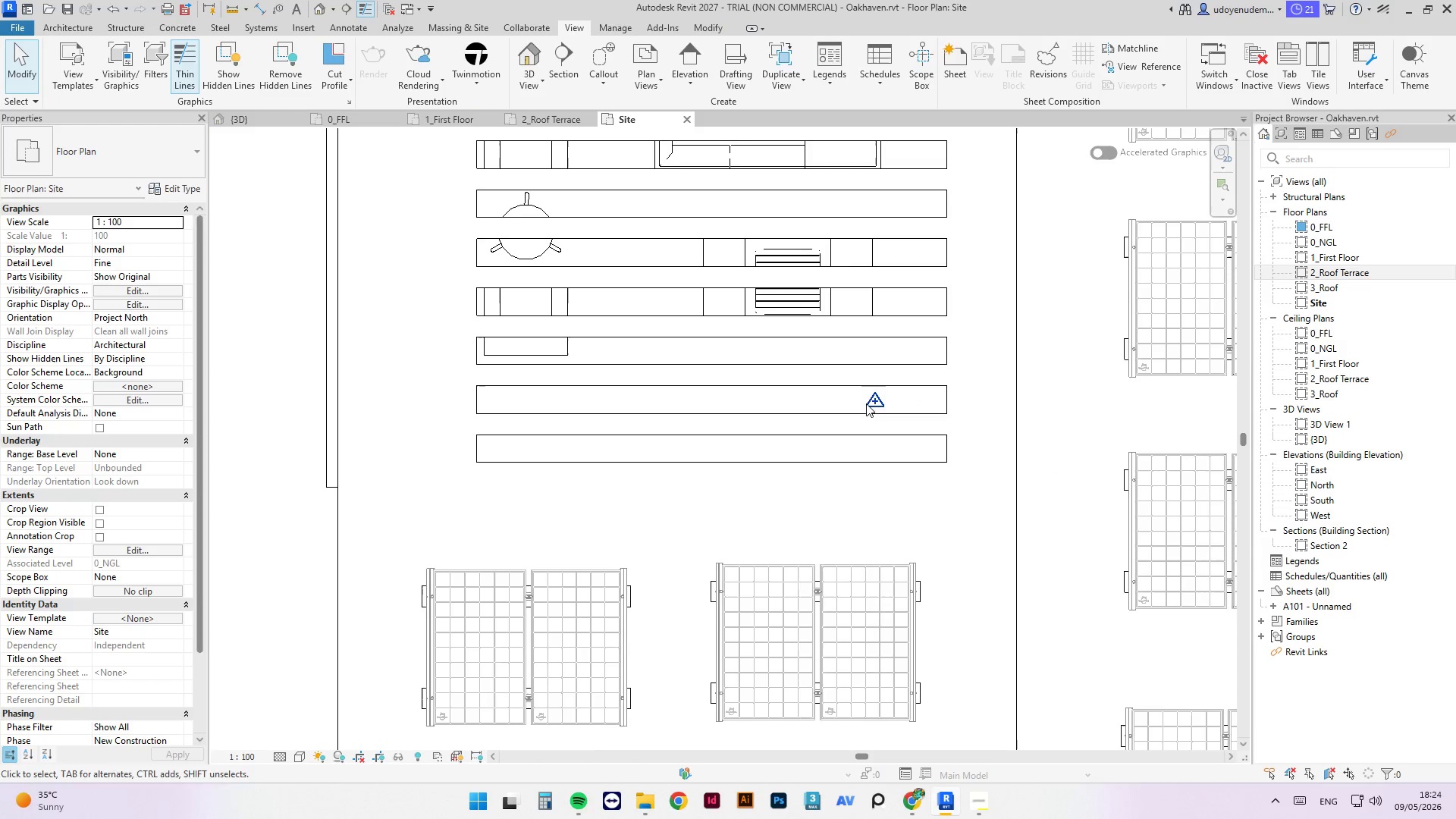 
left_click([877, 398])
 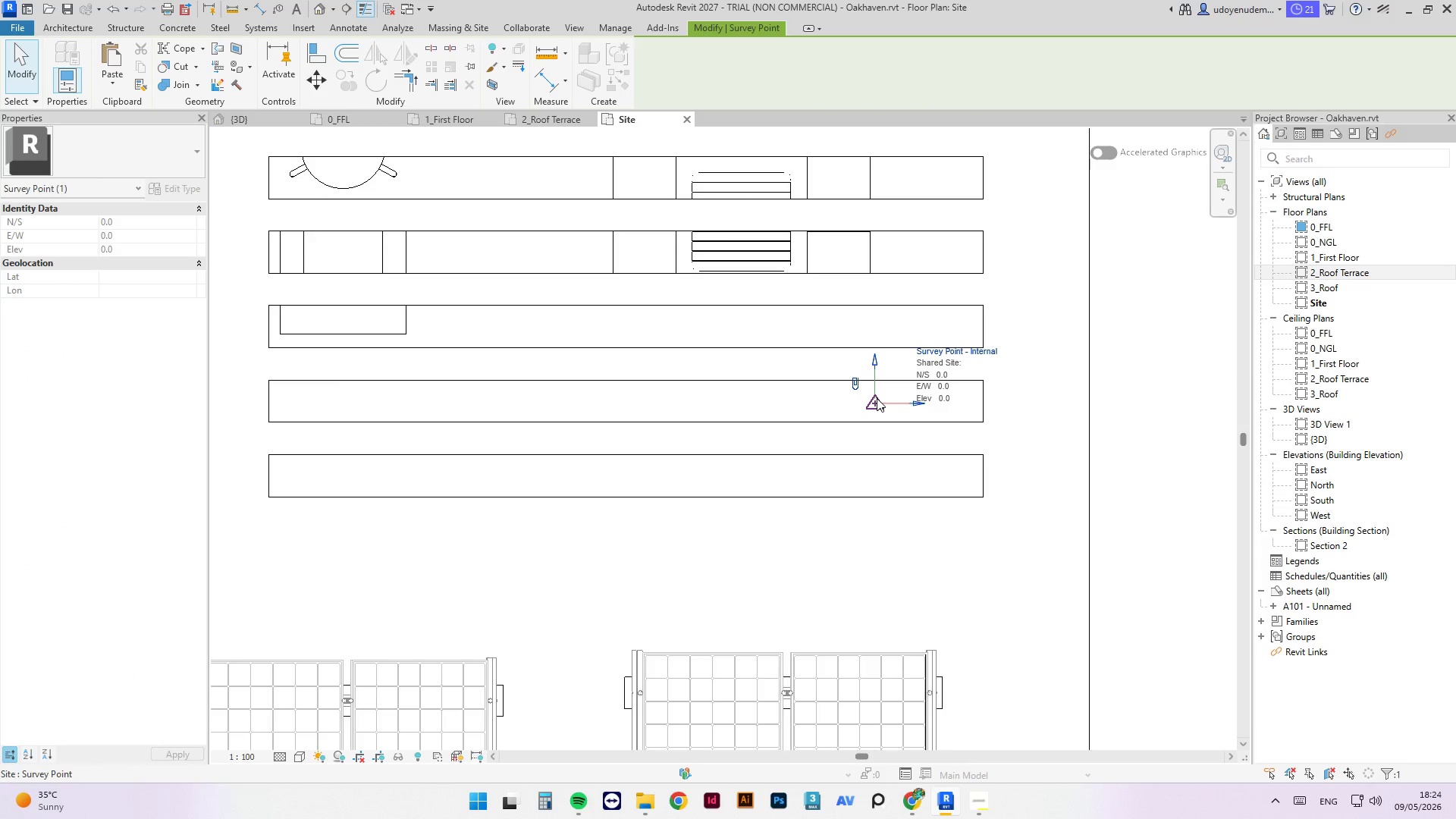 
scroll: coordinate [877, 397], scroll_direction: up, amount: 3.0
 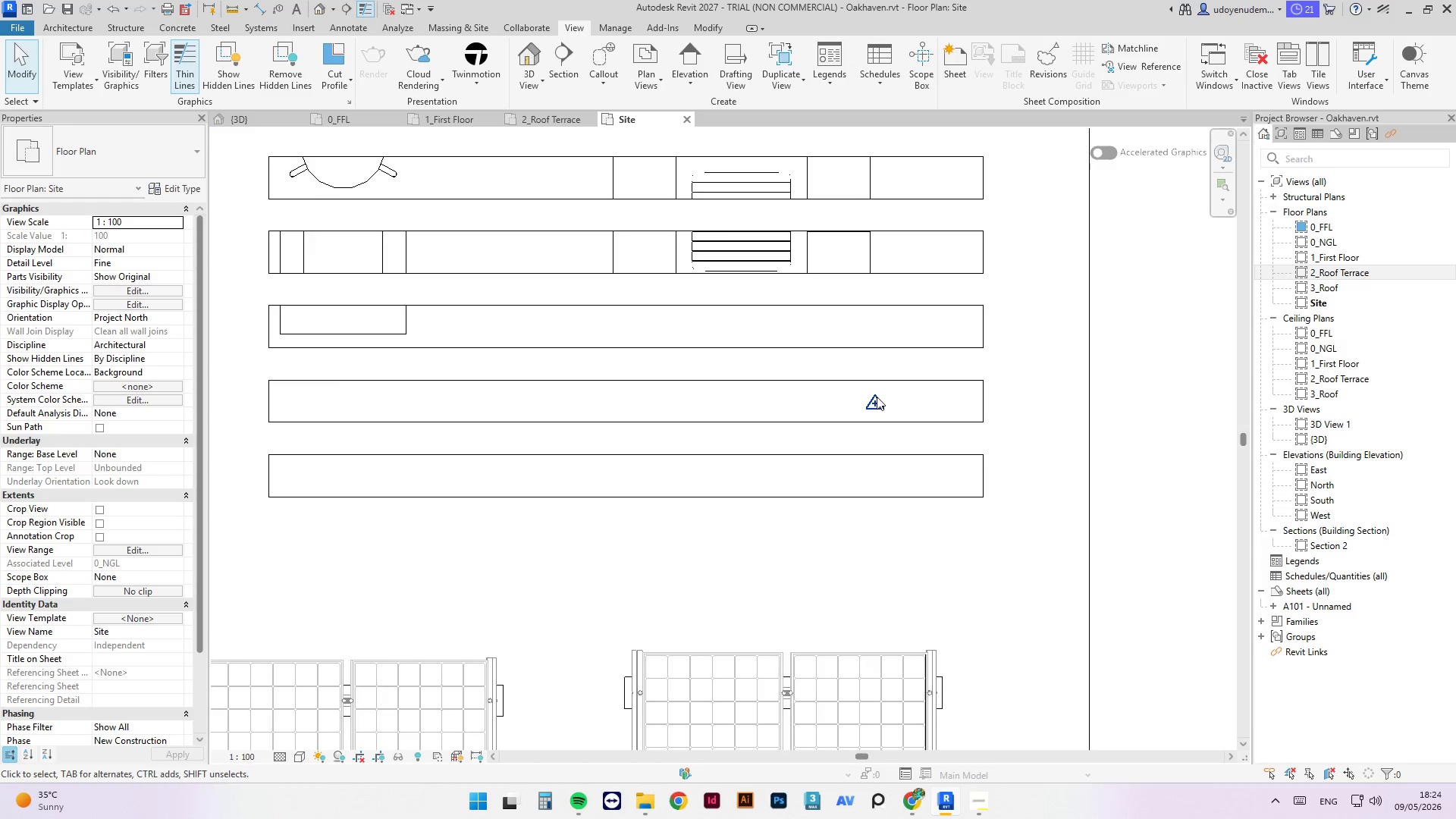 
right_click([877, 398])
 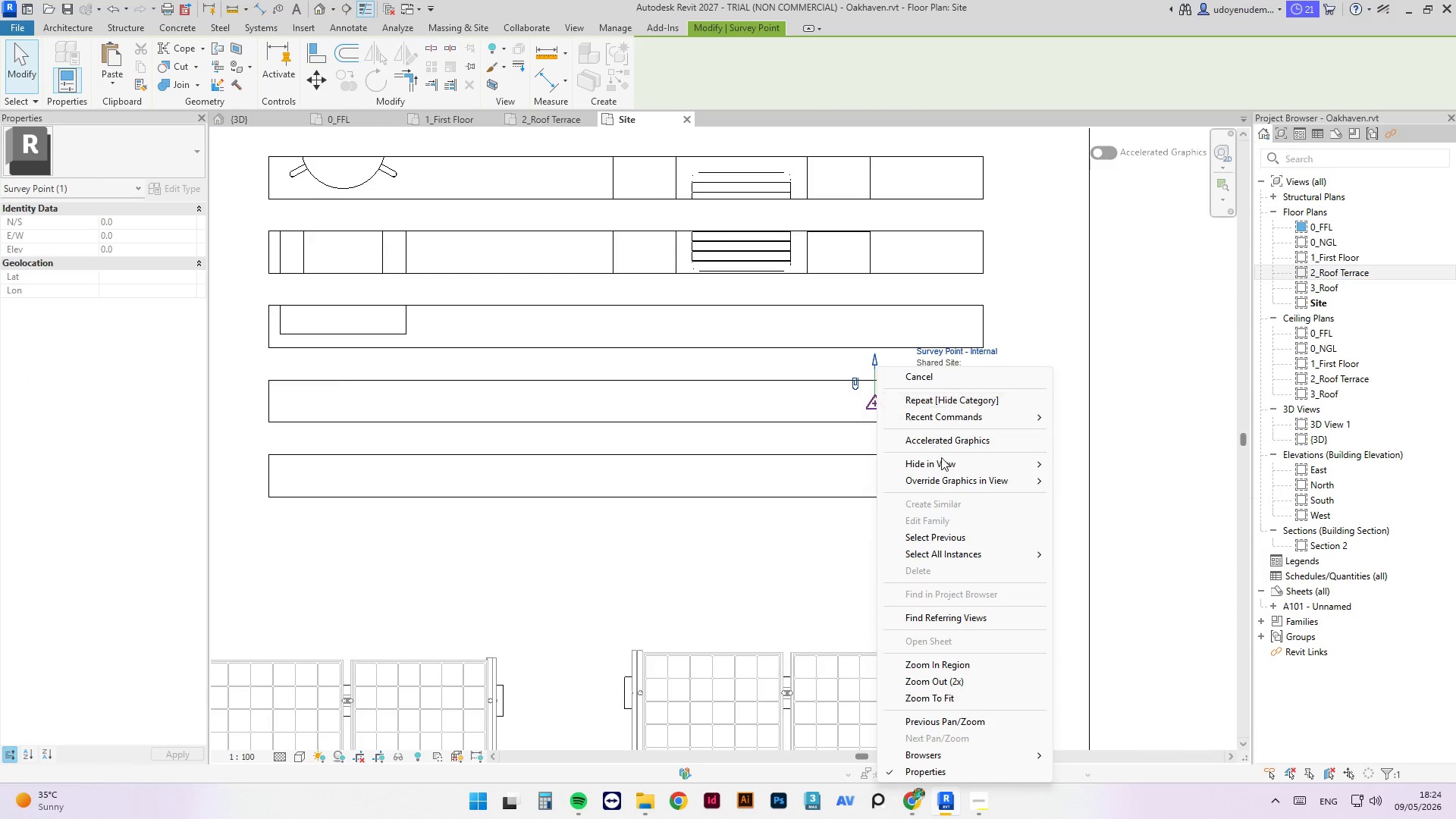 
left_click([943, 461])
 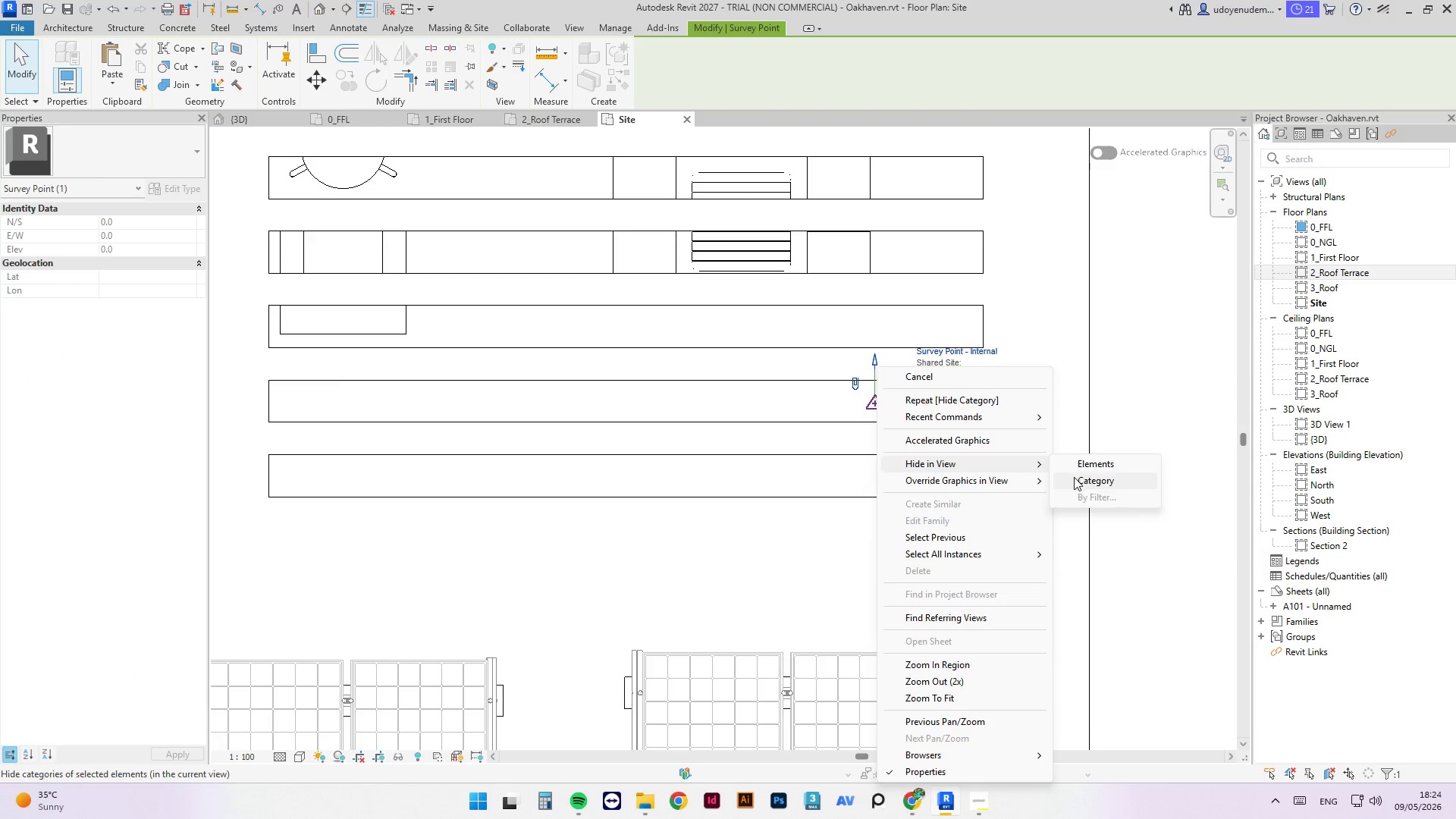 
left_click([1074, 479])
 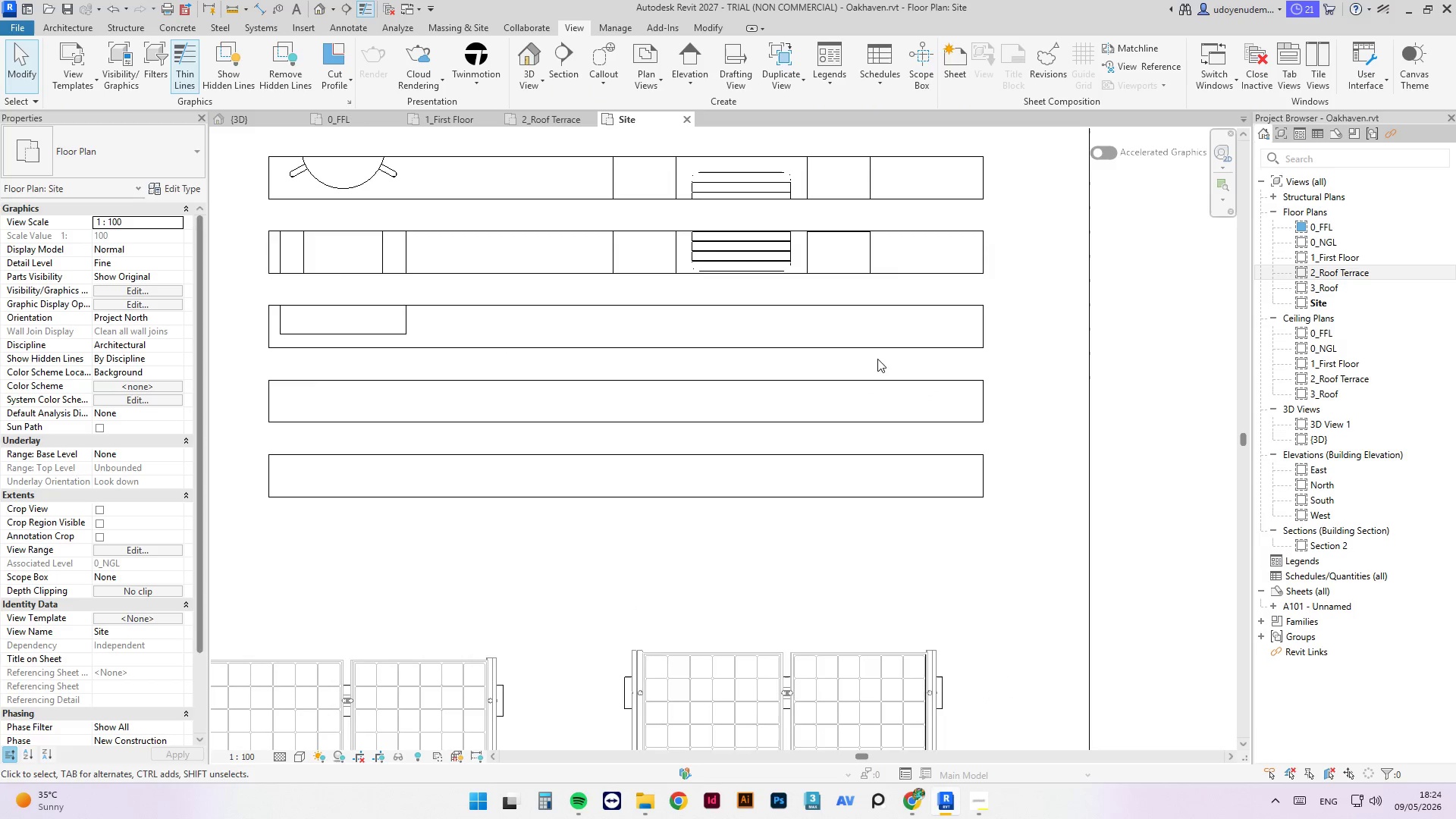 
scroll: coordinate [886, 406], scroll_direction: down, amount: 18.0
 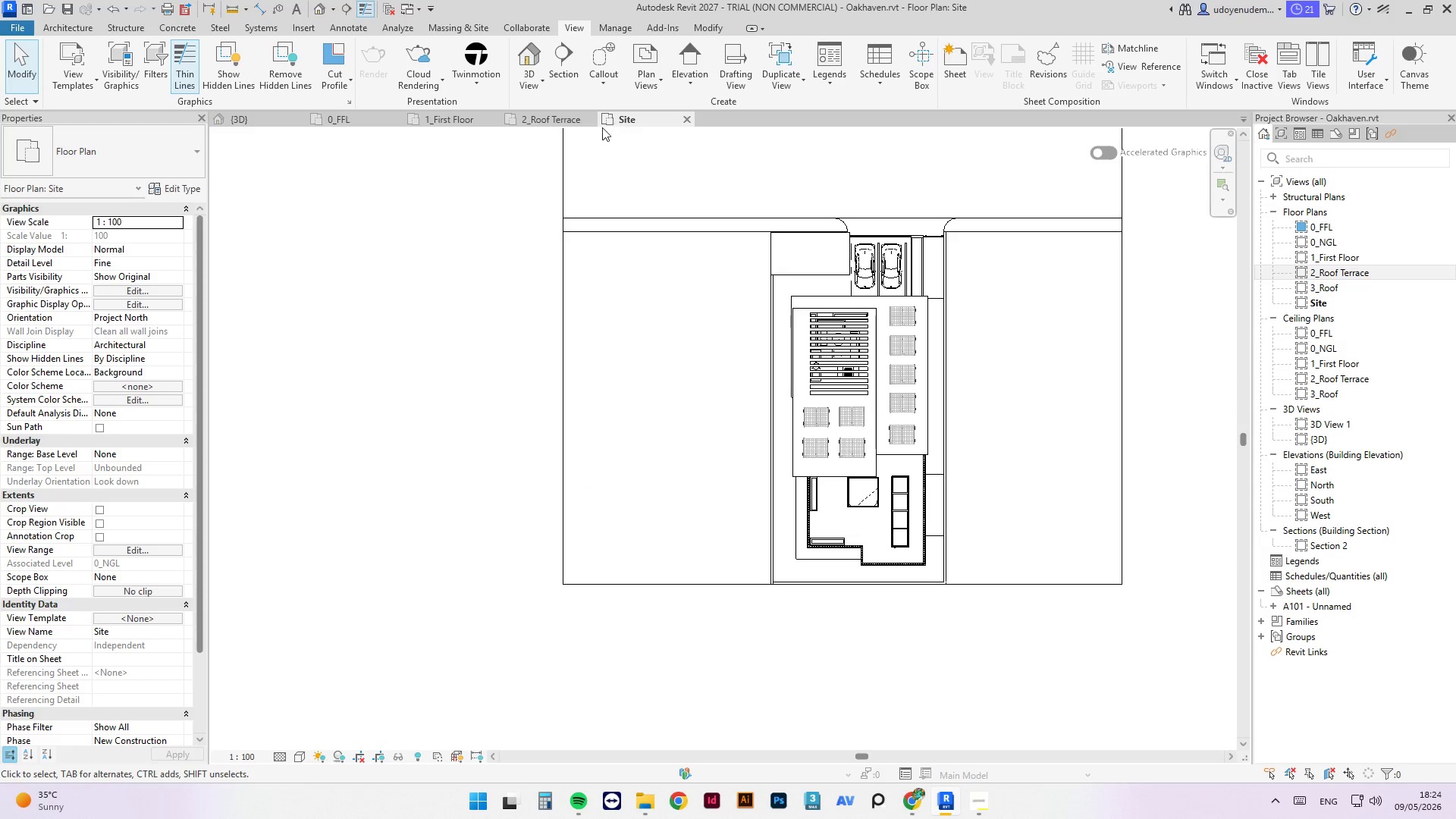 
left_click([561, 125])
 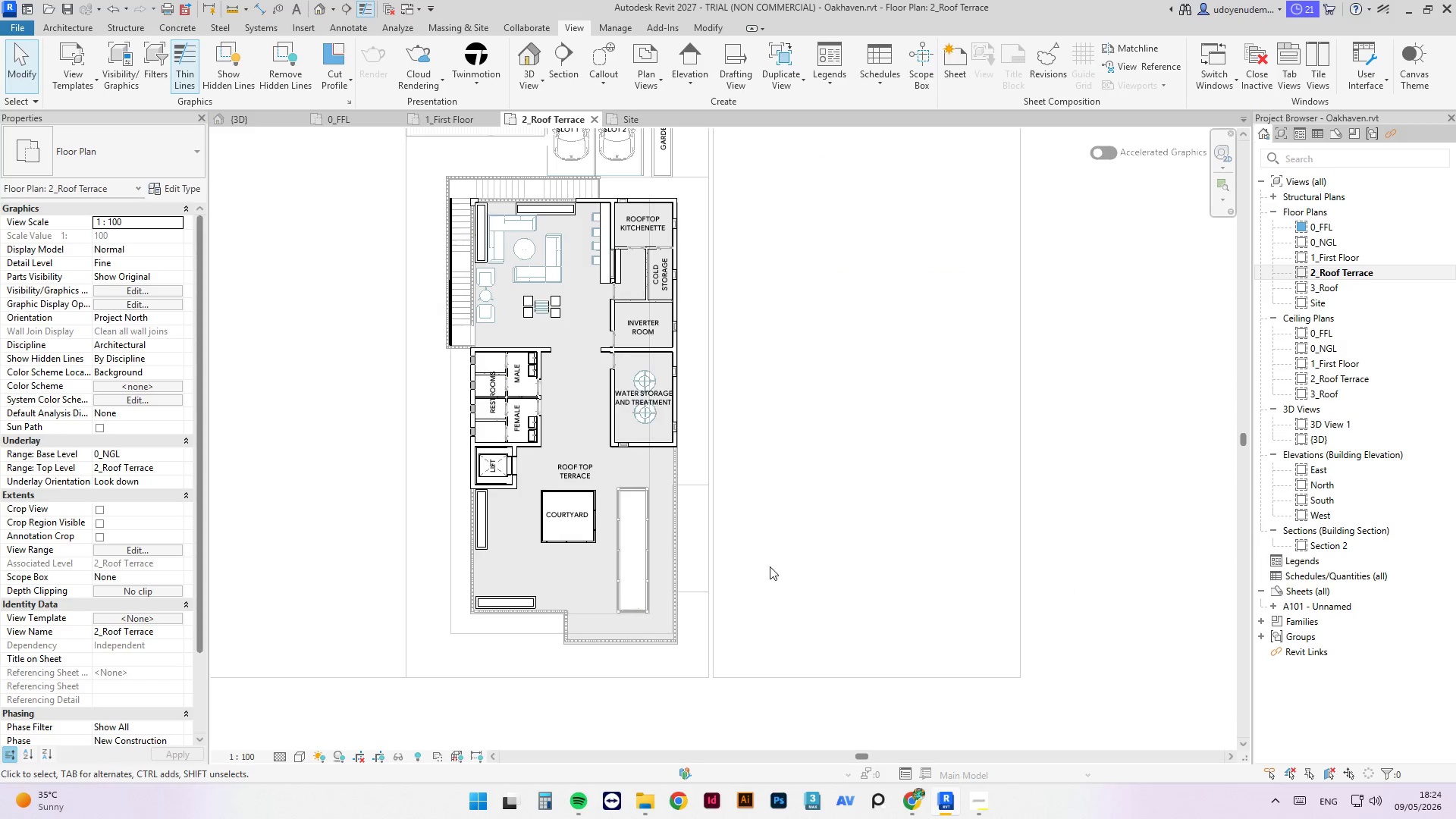 
scroll: coordinate [907, 545], scroll_direction: down, amount: 4.0
 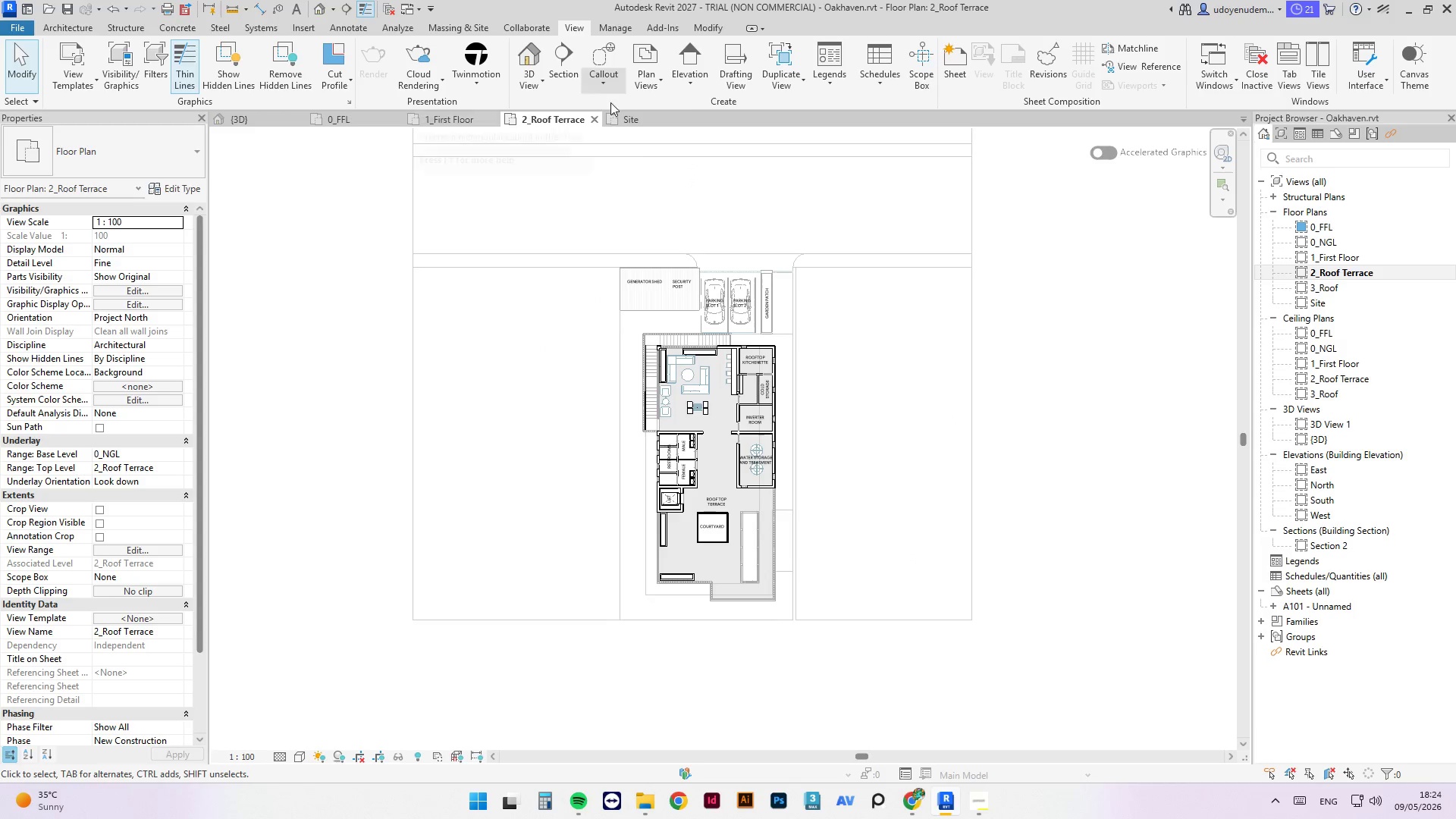 
left_click([640, 124])
 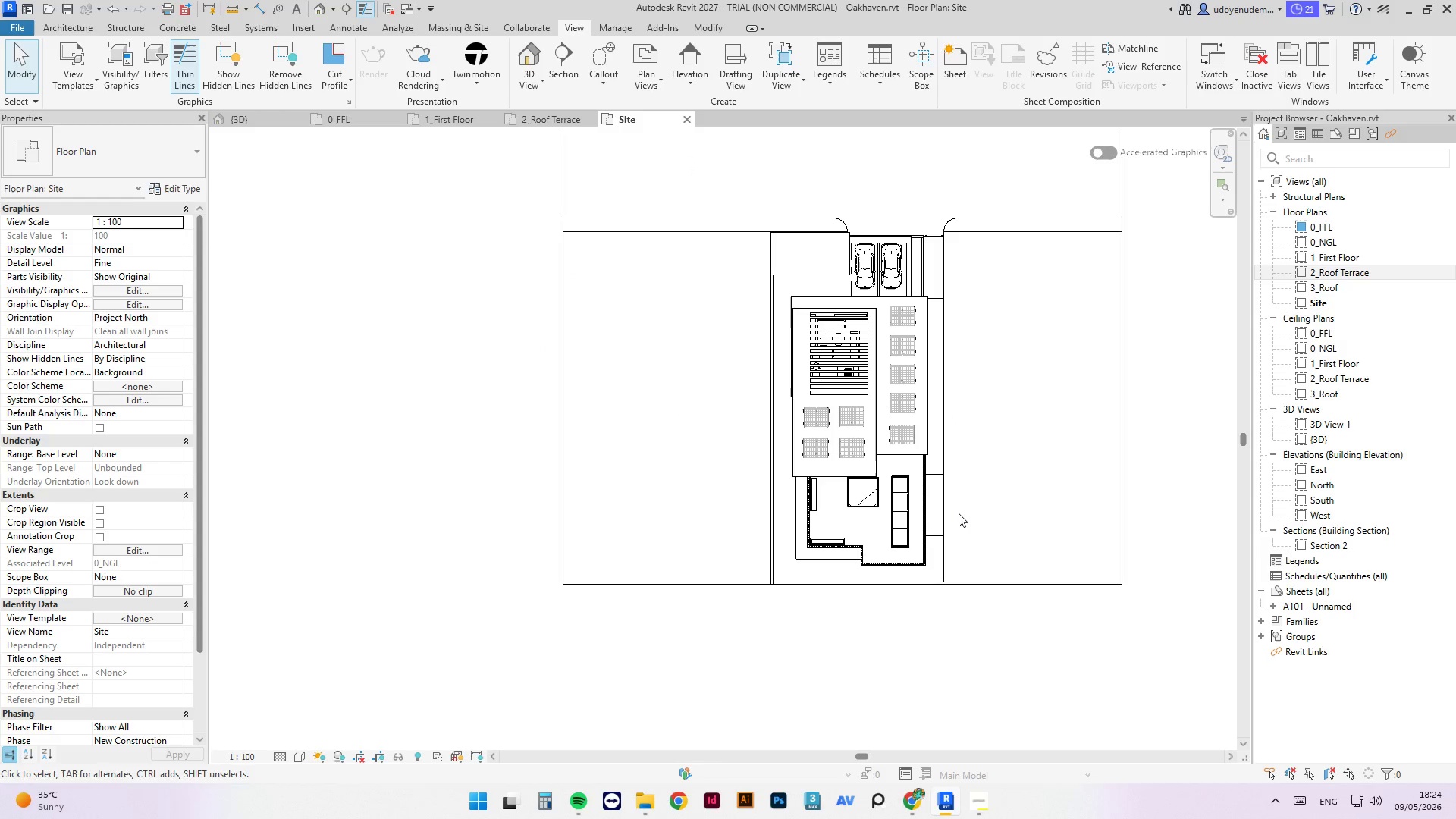 
scroll: coordinate [905, 507], scroll_direction: up, amount: 6.0
 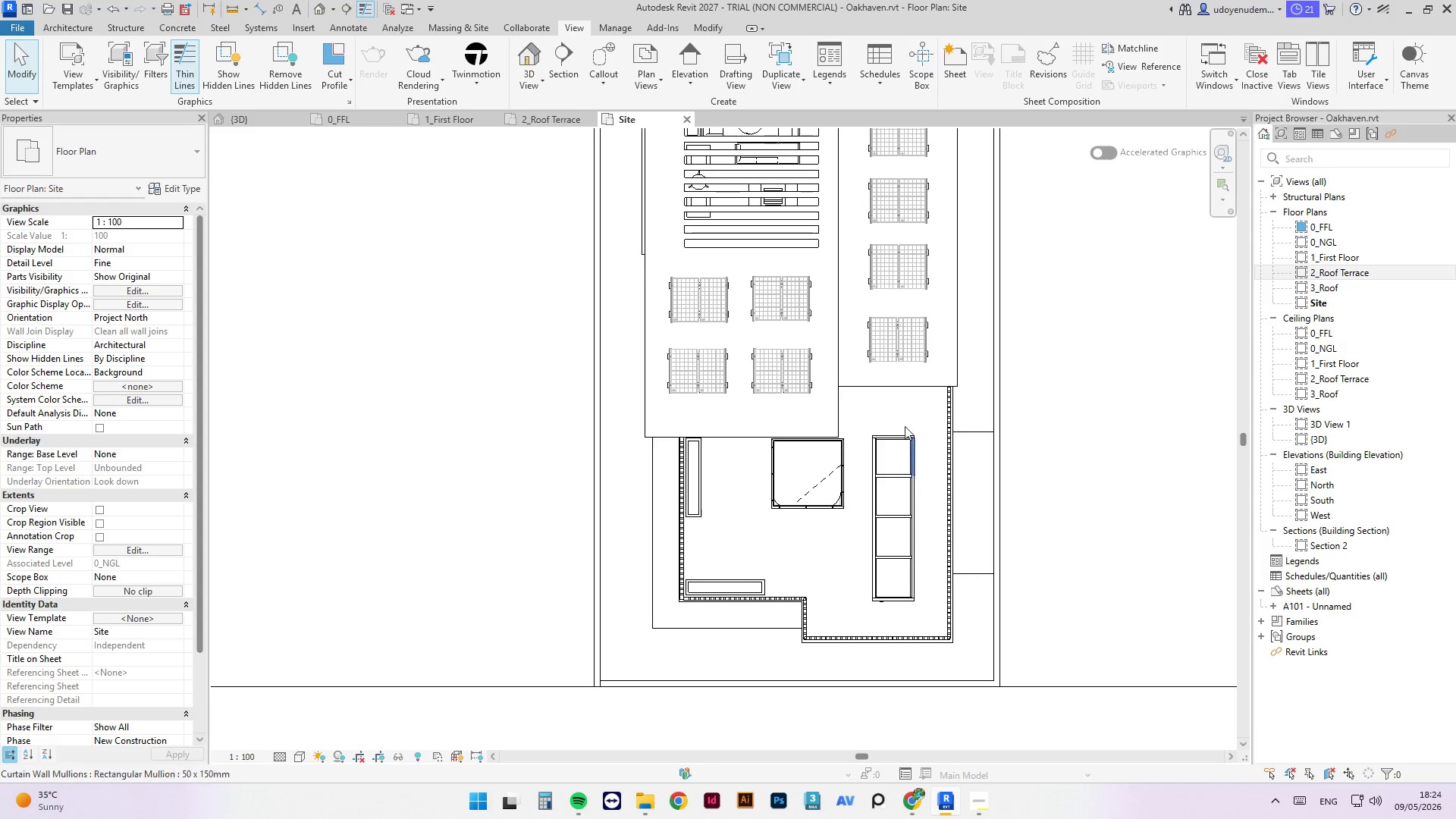 
left_click([885, 388])
 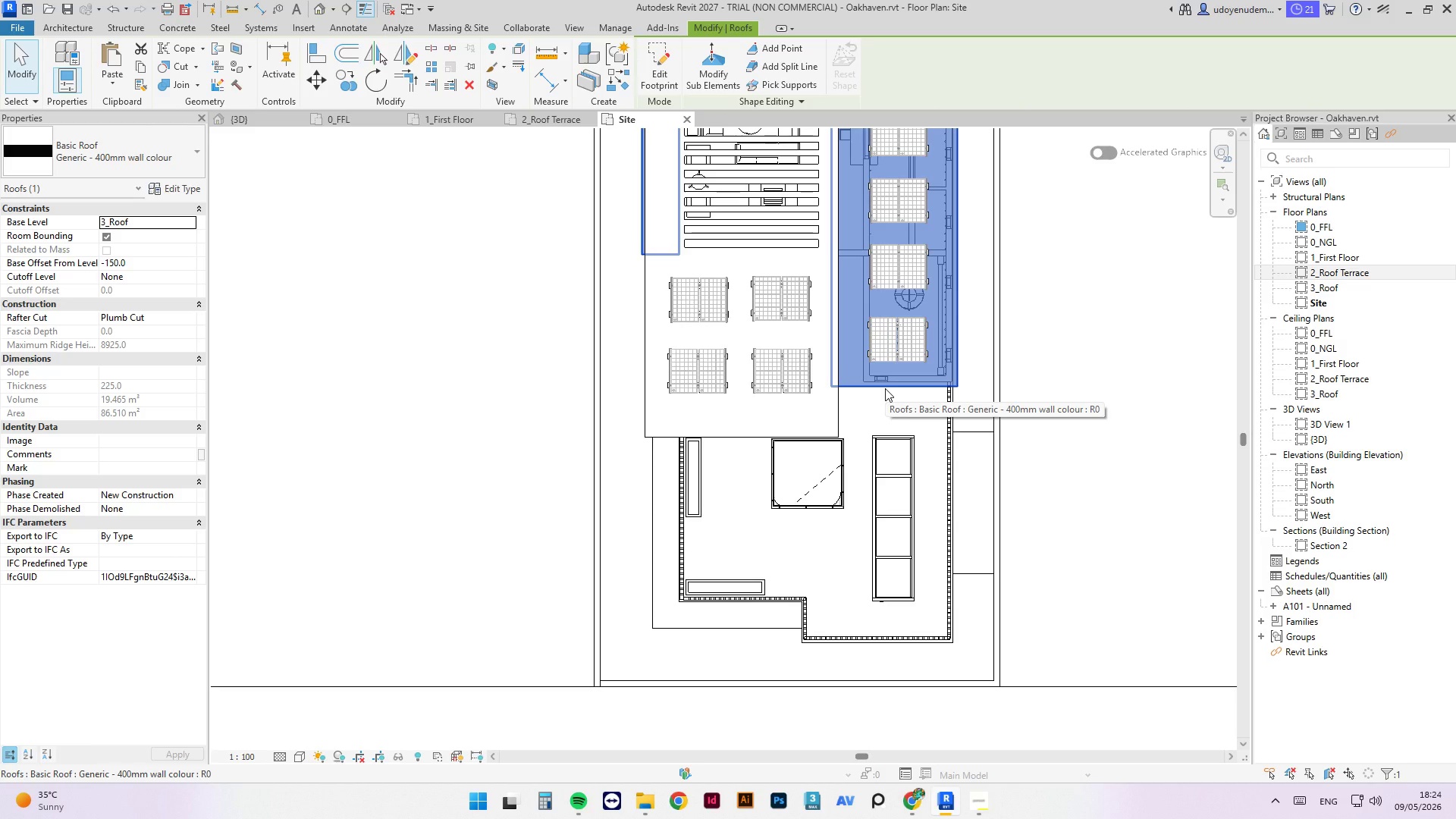 
type(vg)
 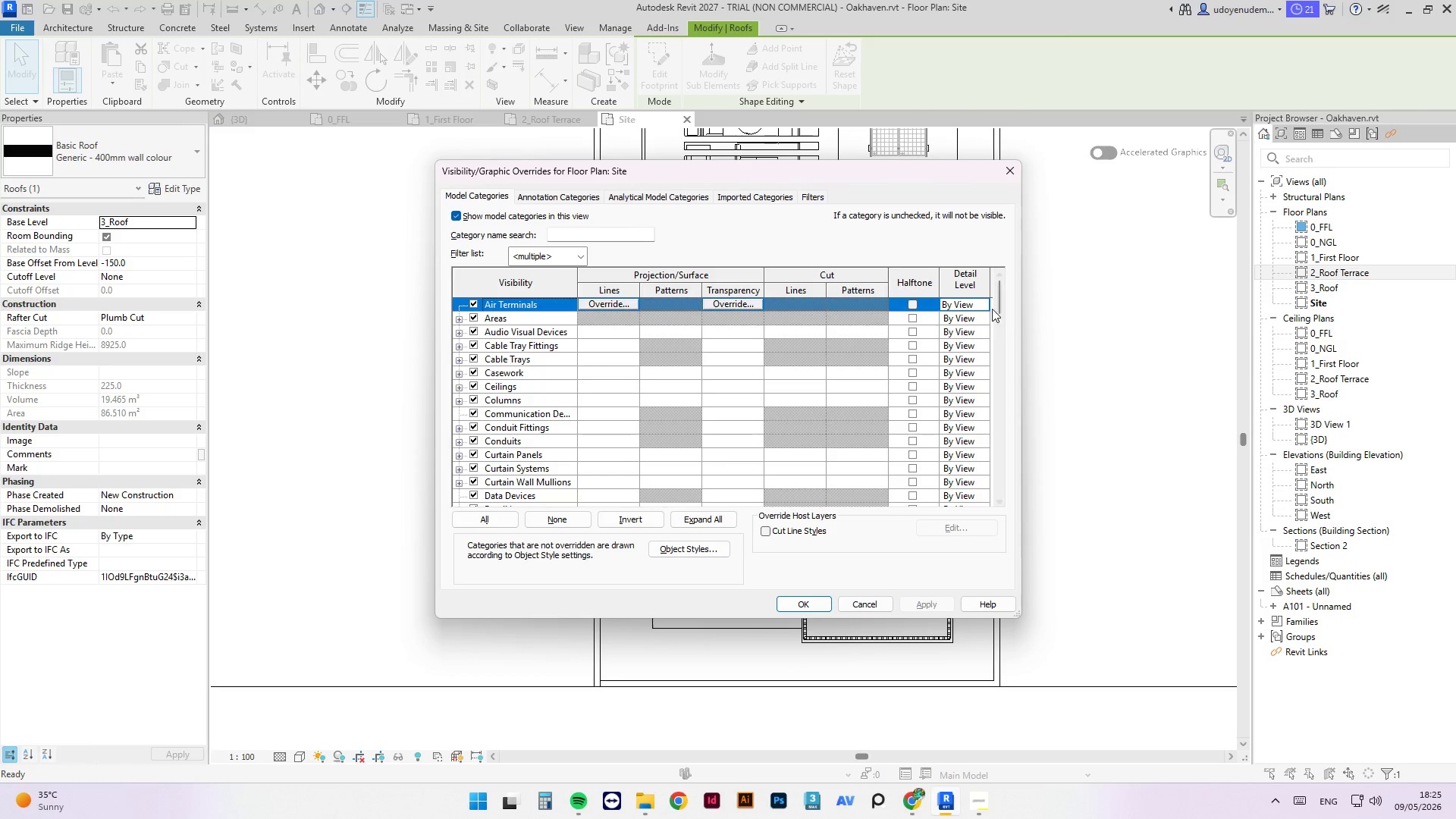 
left_click_drag(start_coordinate=[996, 305], to_coordinate=[1017, 428])
 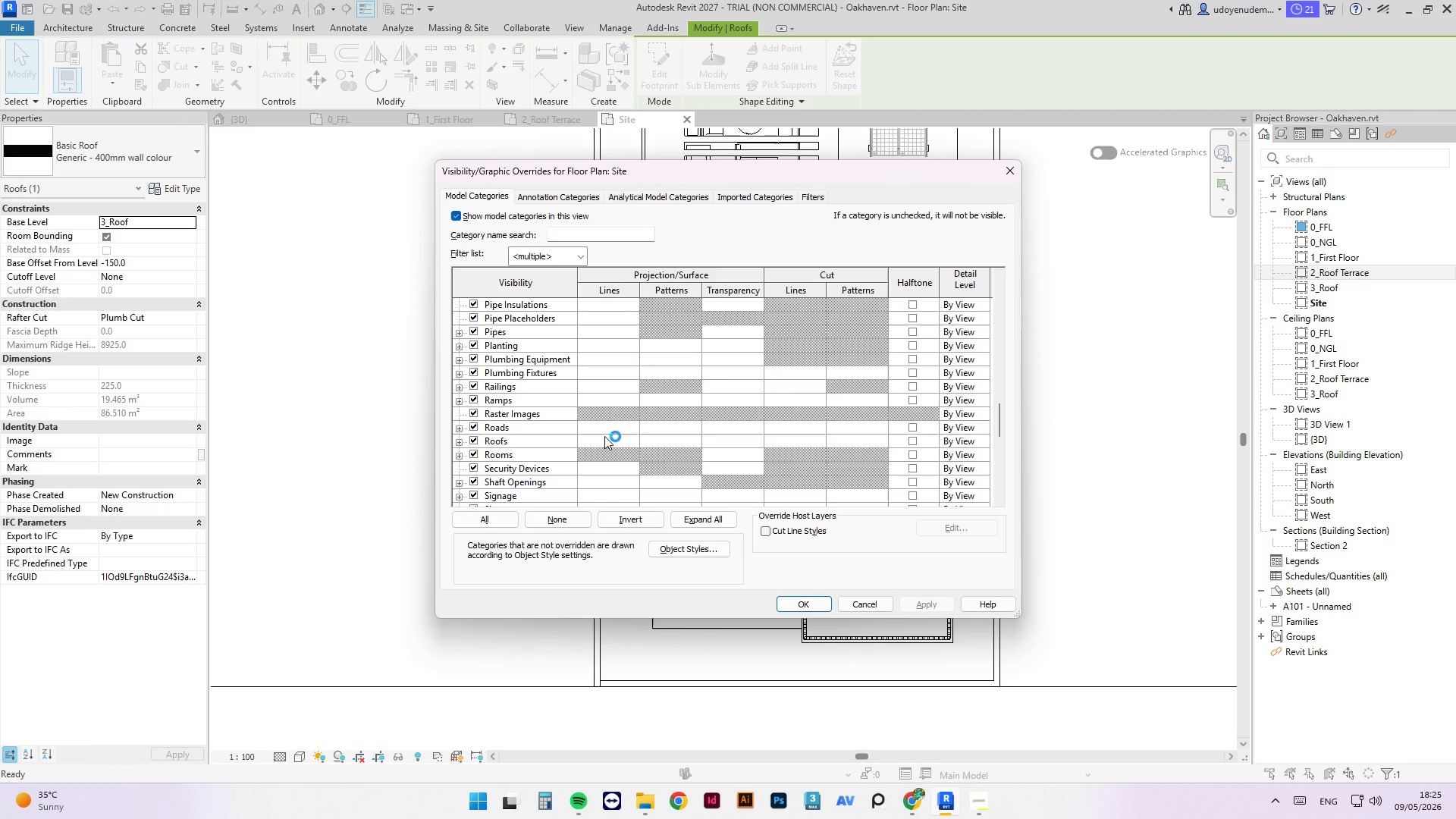 
left_click([604, 436])
 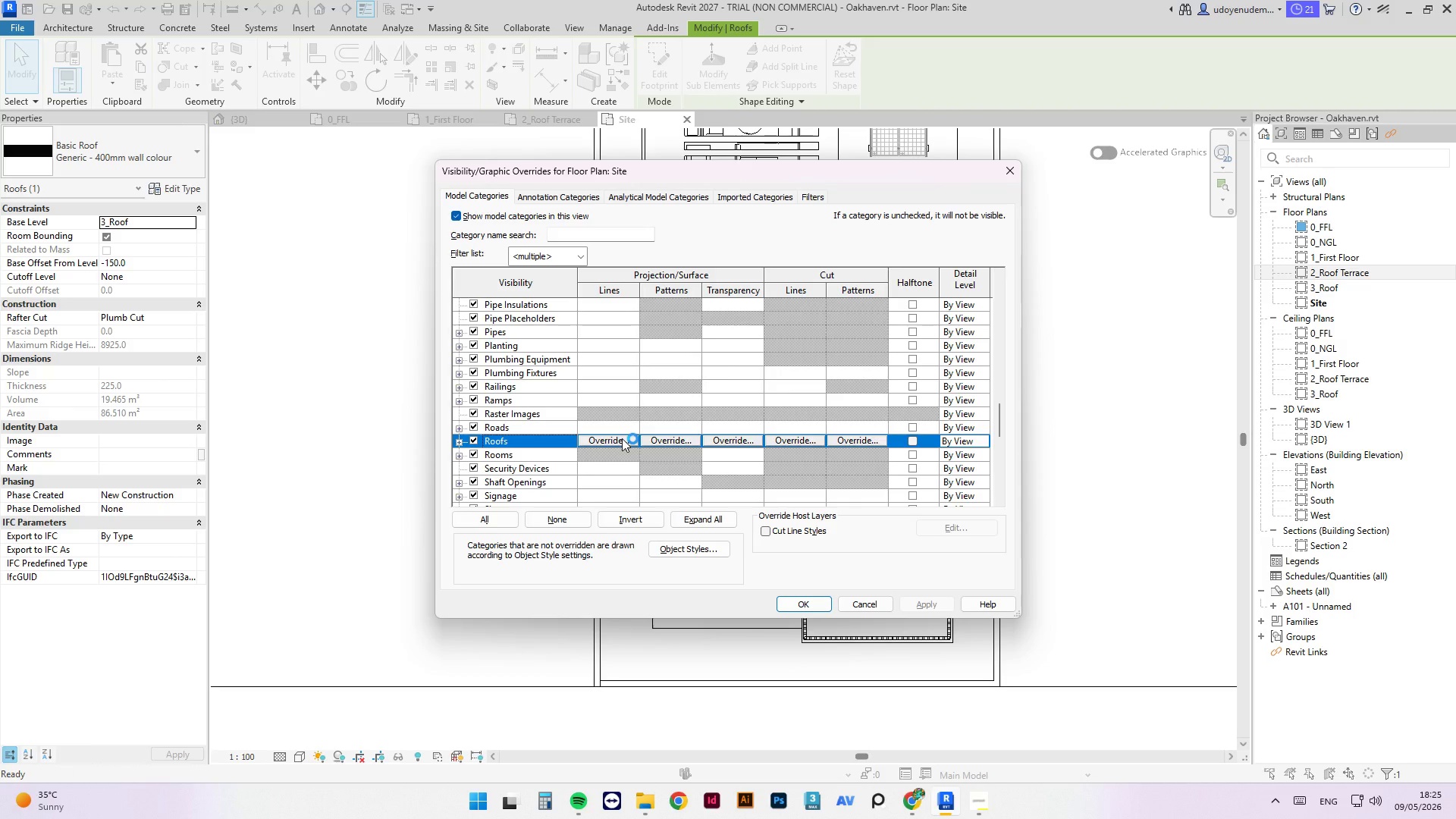 
left_click([622, 438])
 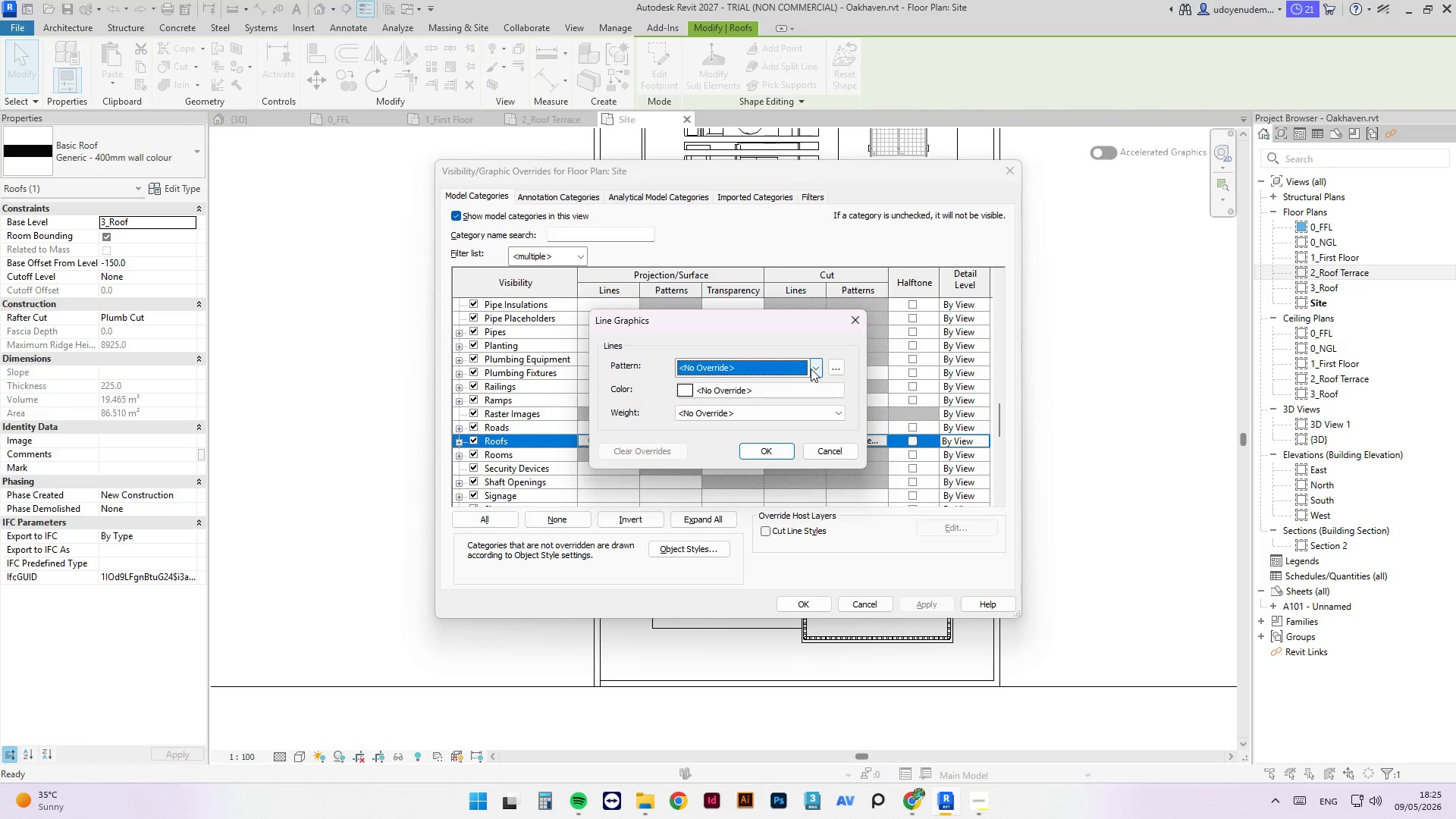 
left_click([812, 369])
 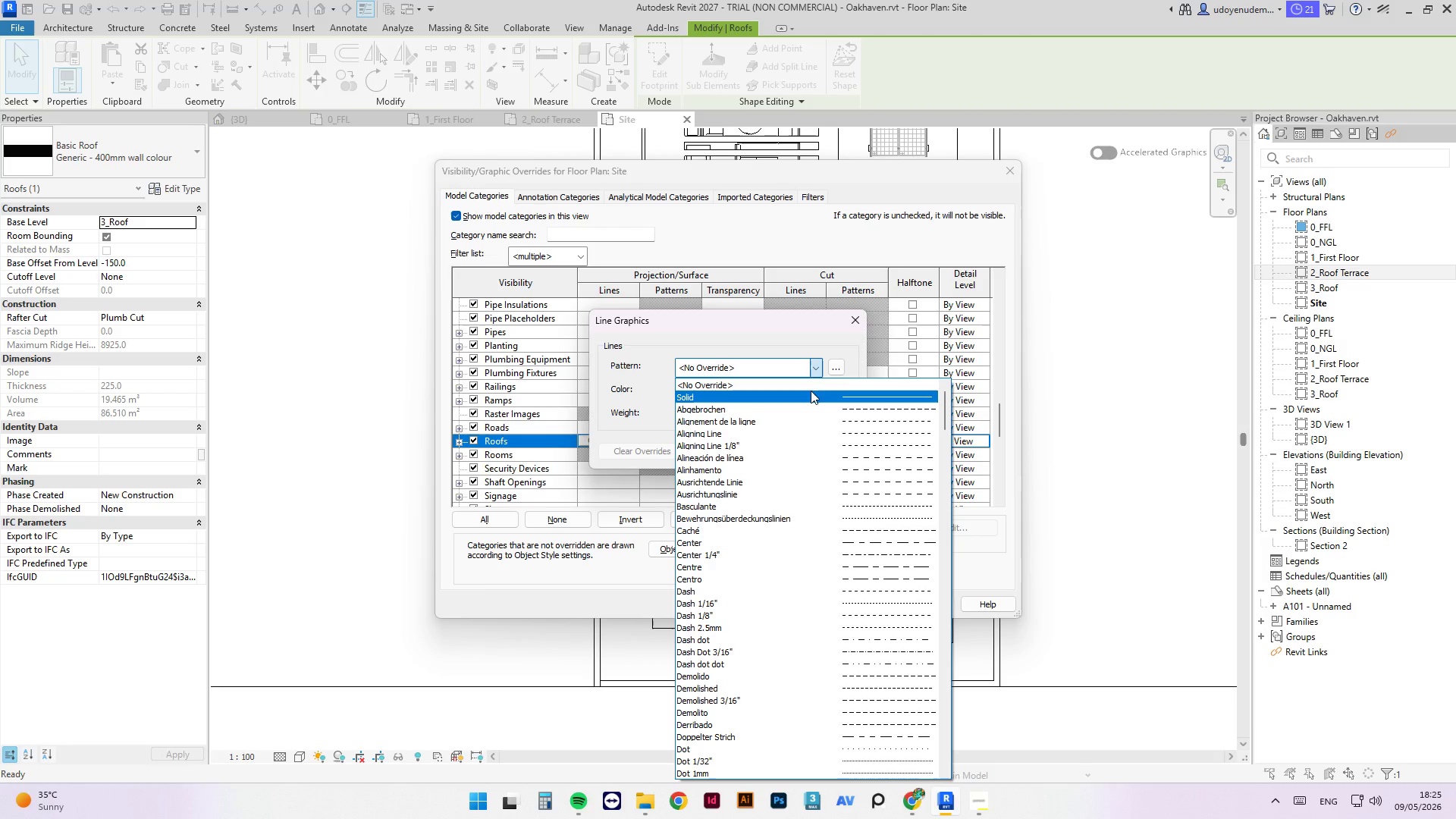 
left_click([811, 393])
 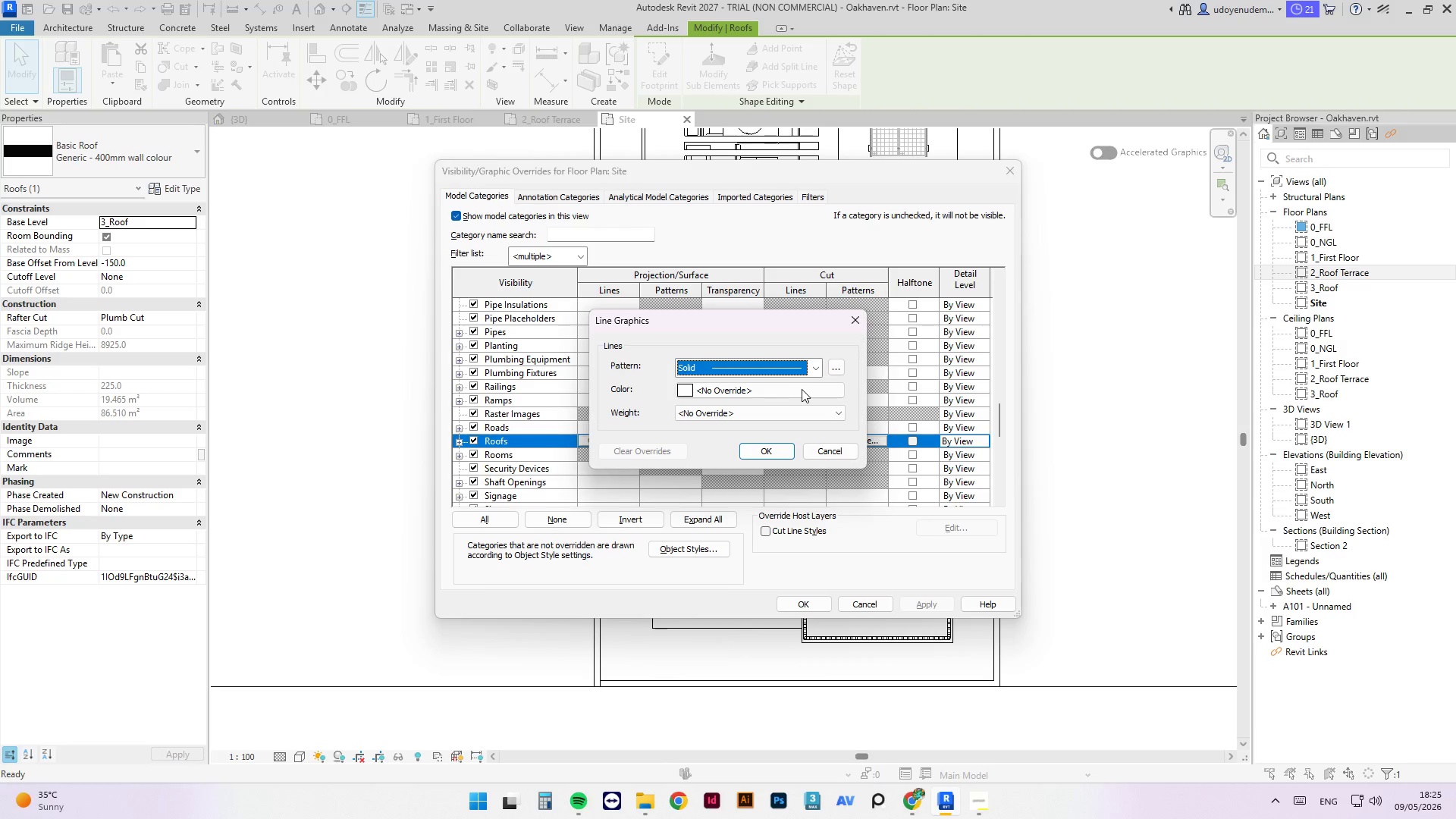 
left_click([786, 386])
 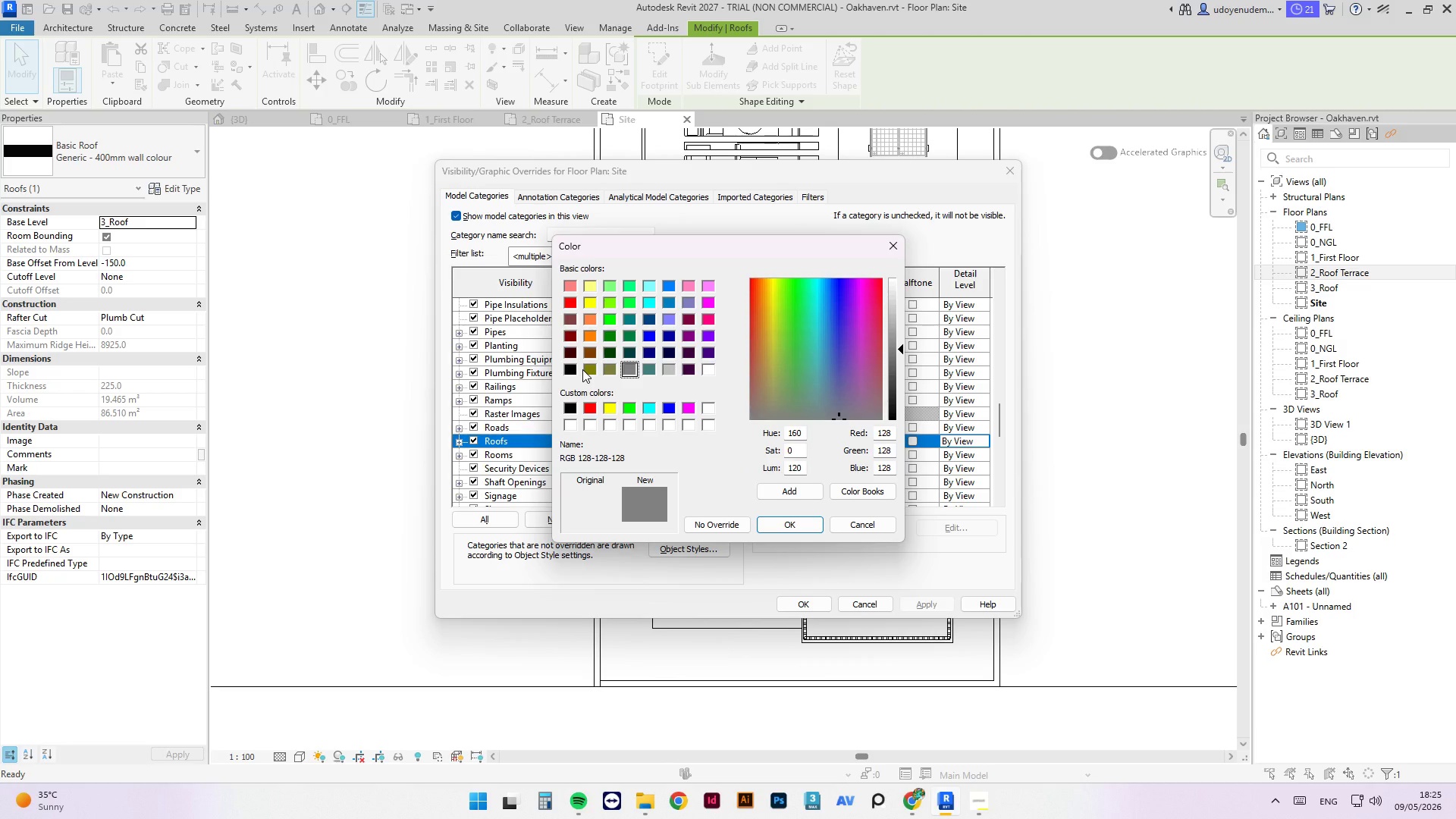 
left_click([582, 369])
 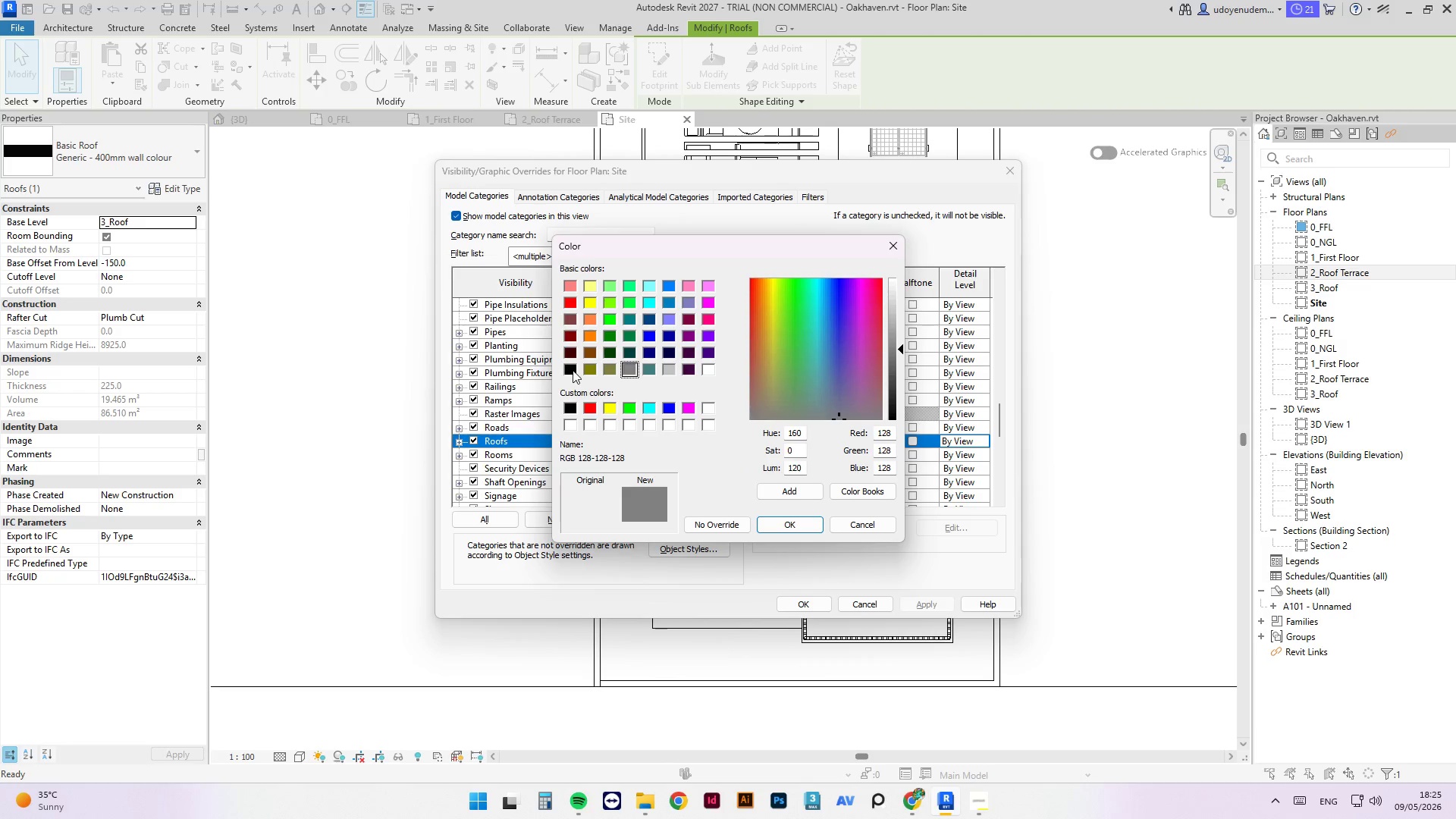 
double_click([573, 370])
 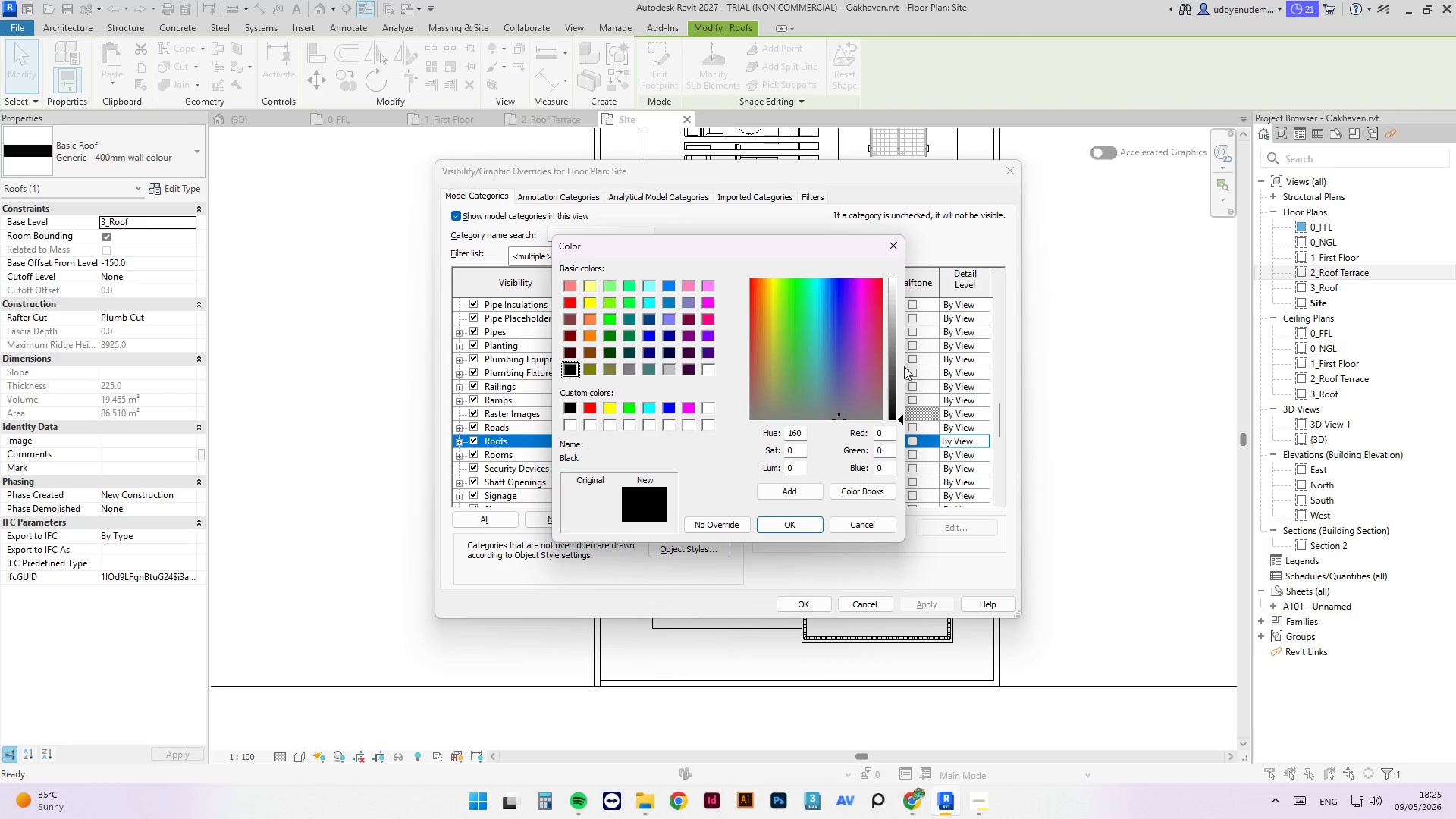 
left_click_drag(start_coordinate=[893, 403], to_coordinate=[896, 403])
 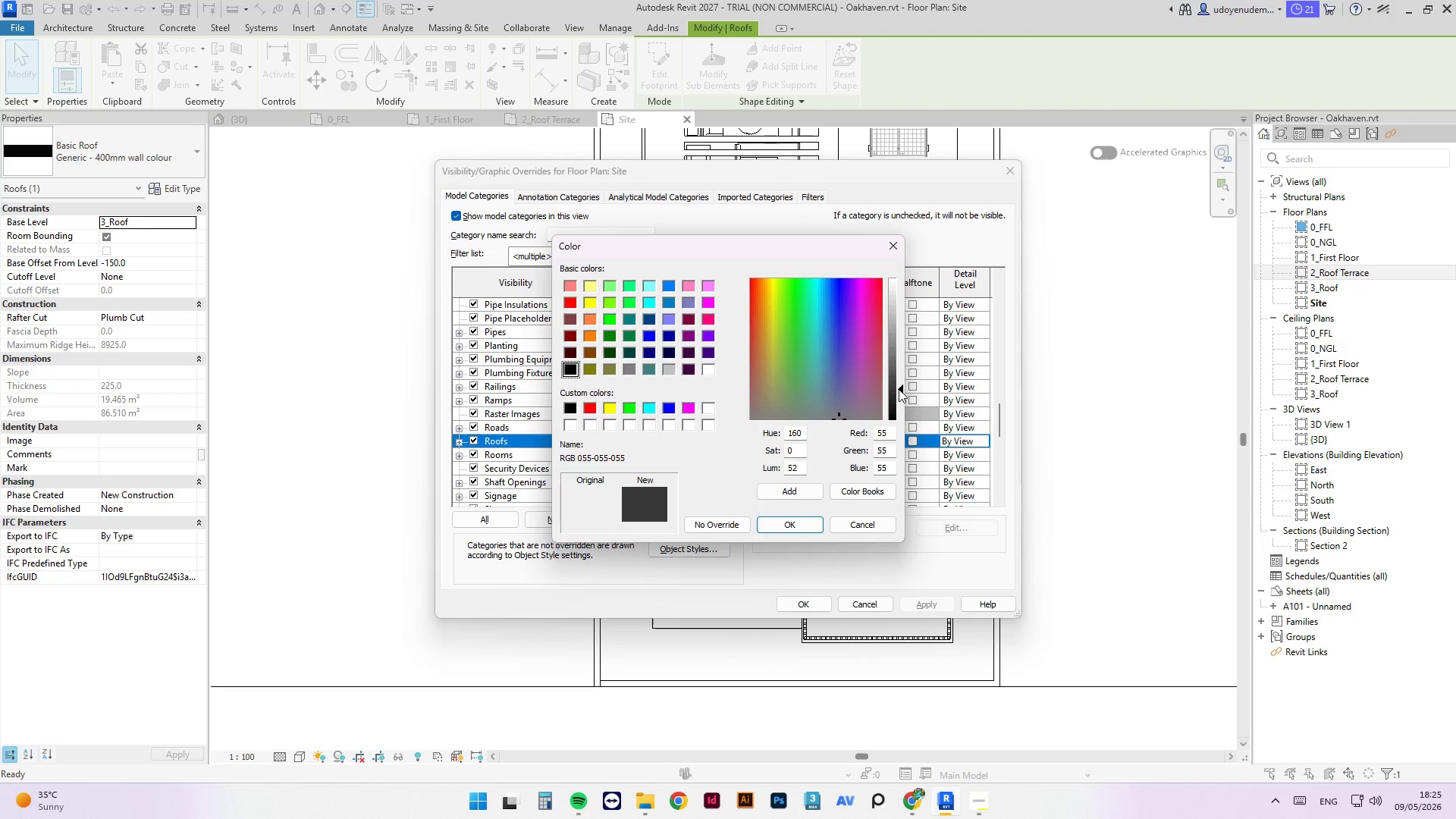 
left_click([899, 381])
 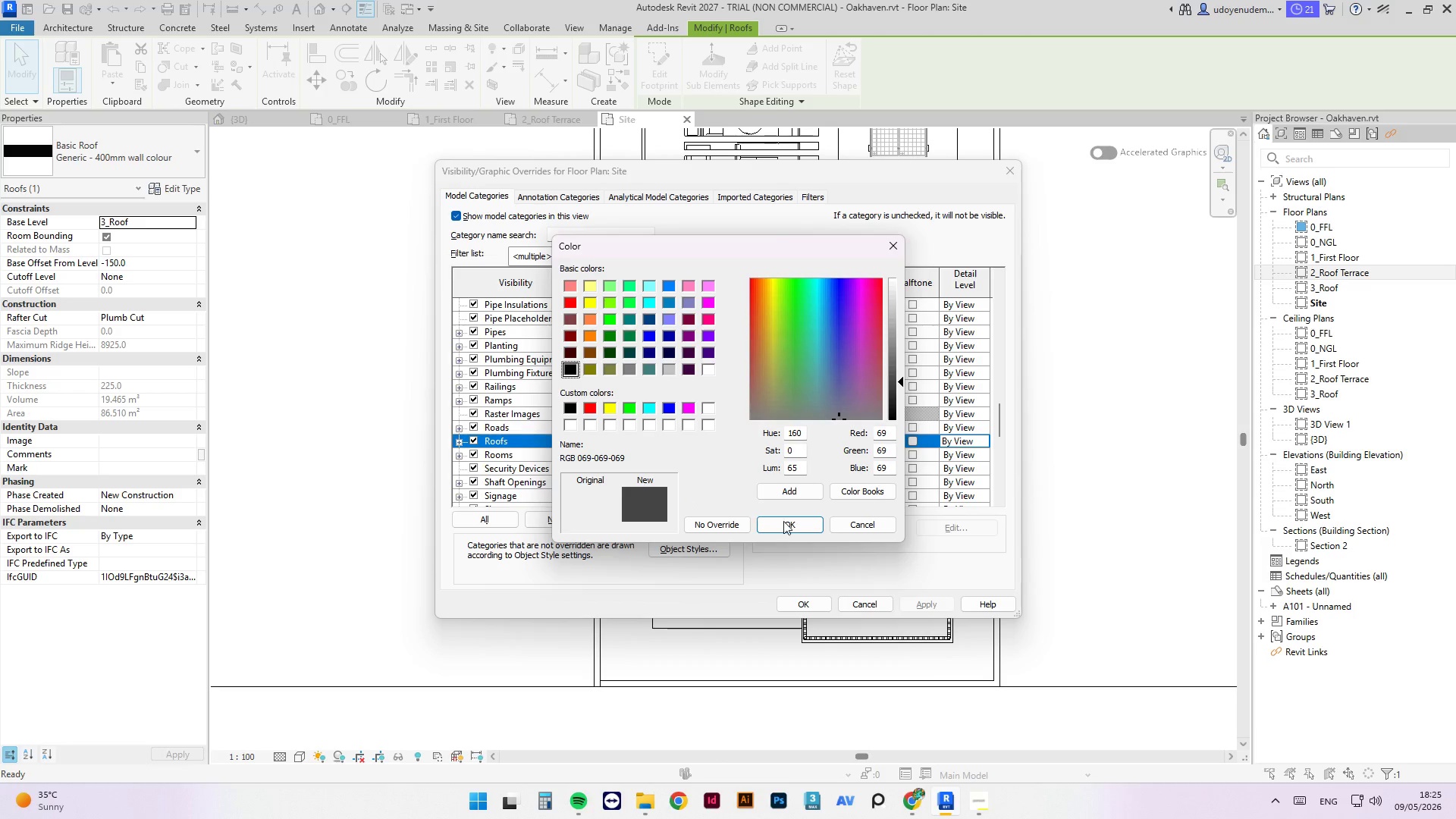 
left_click([786, 524])
 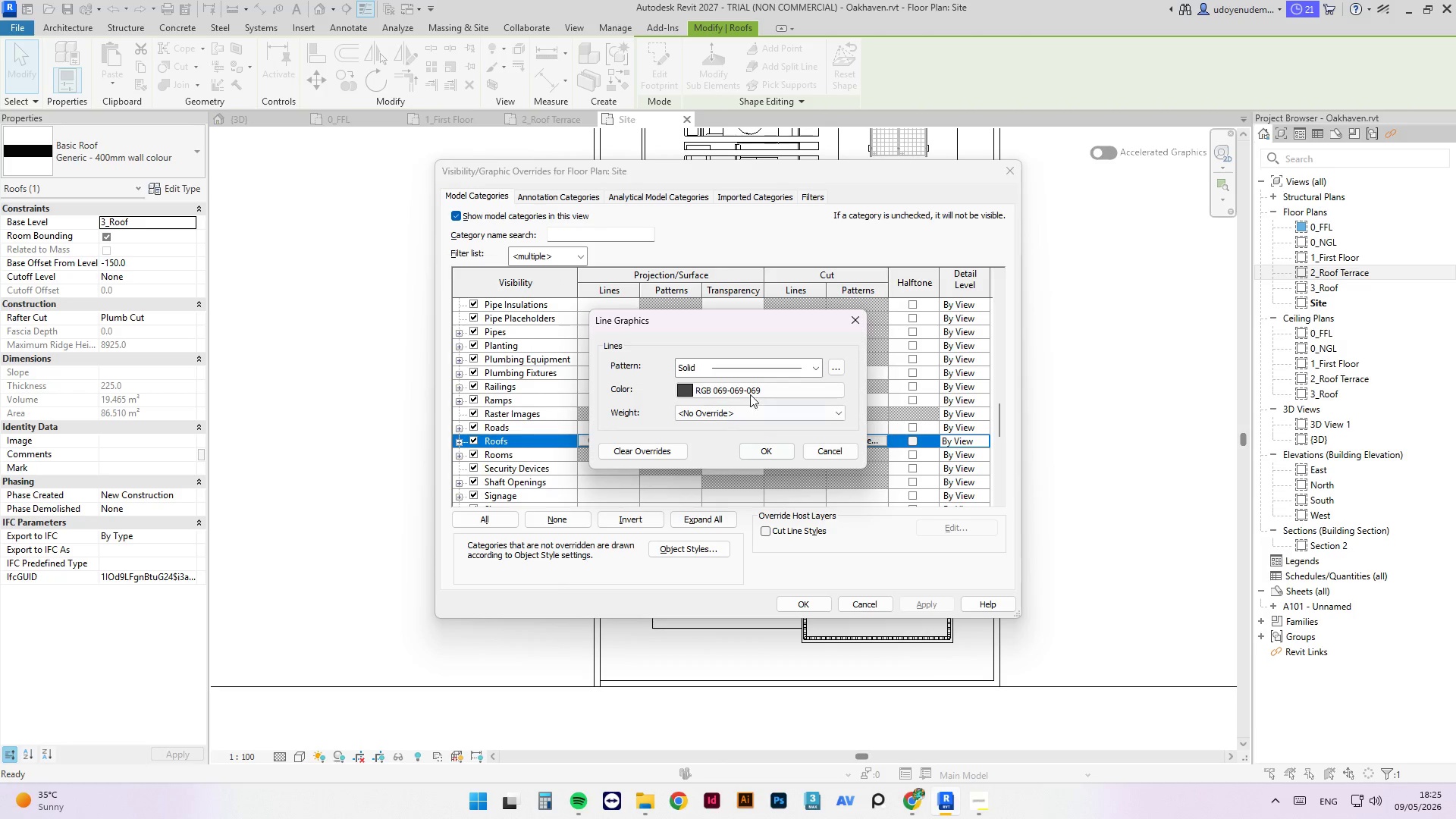 
left_click([764, 413])
 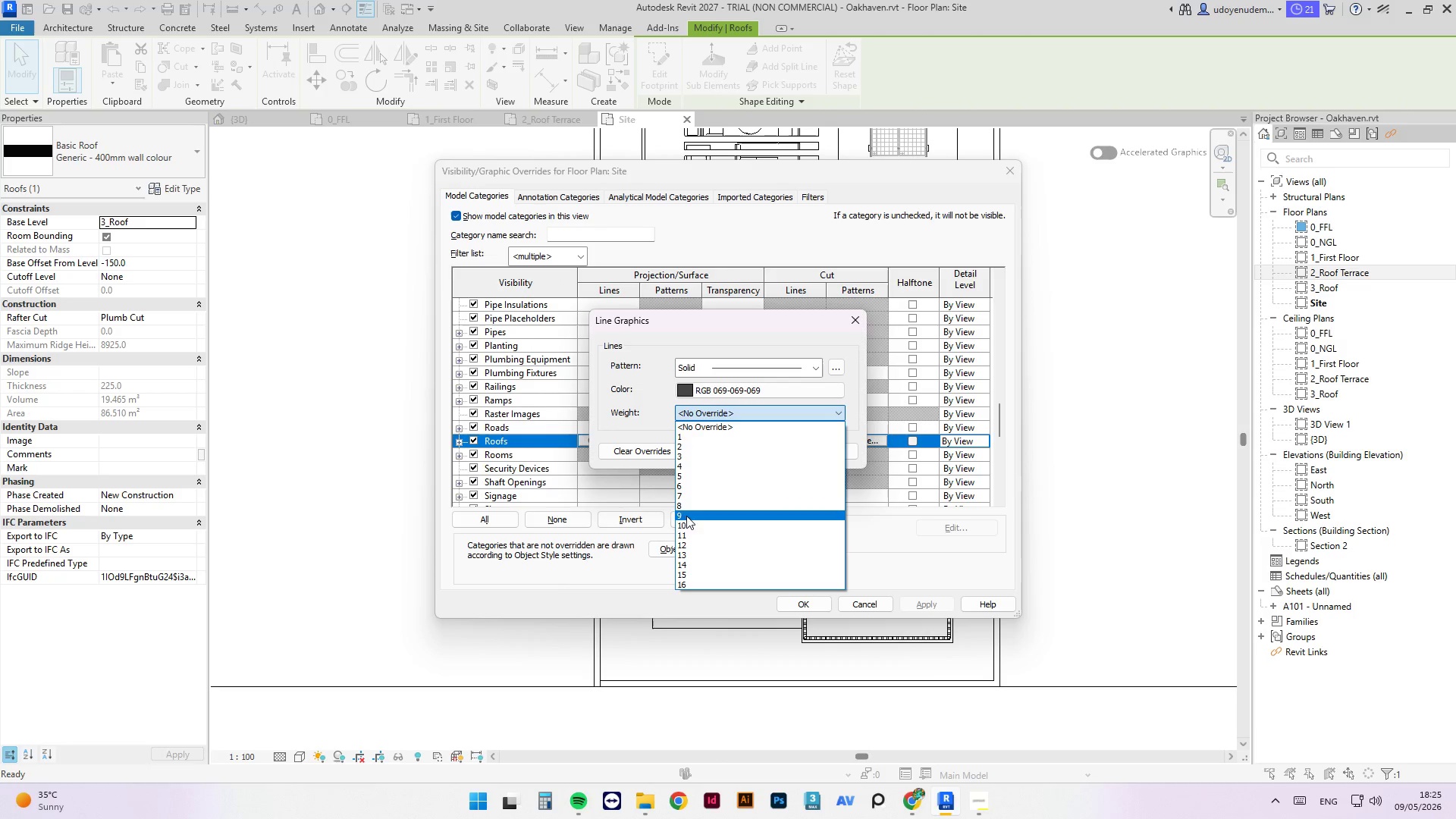 
left_click([690, 522])
 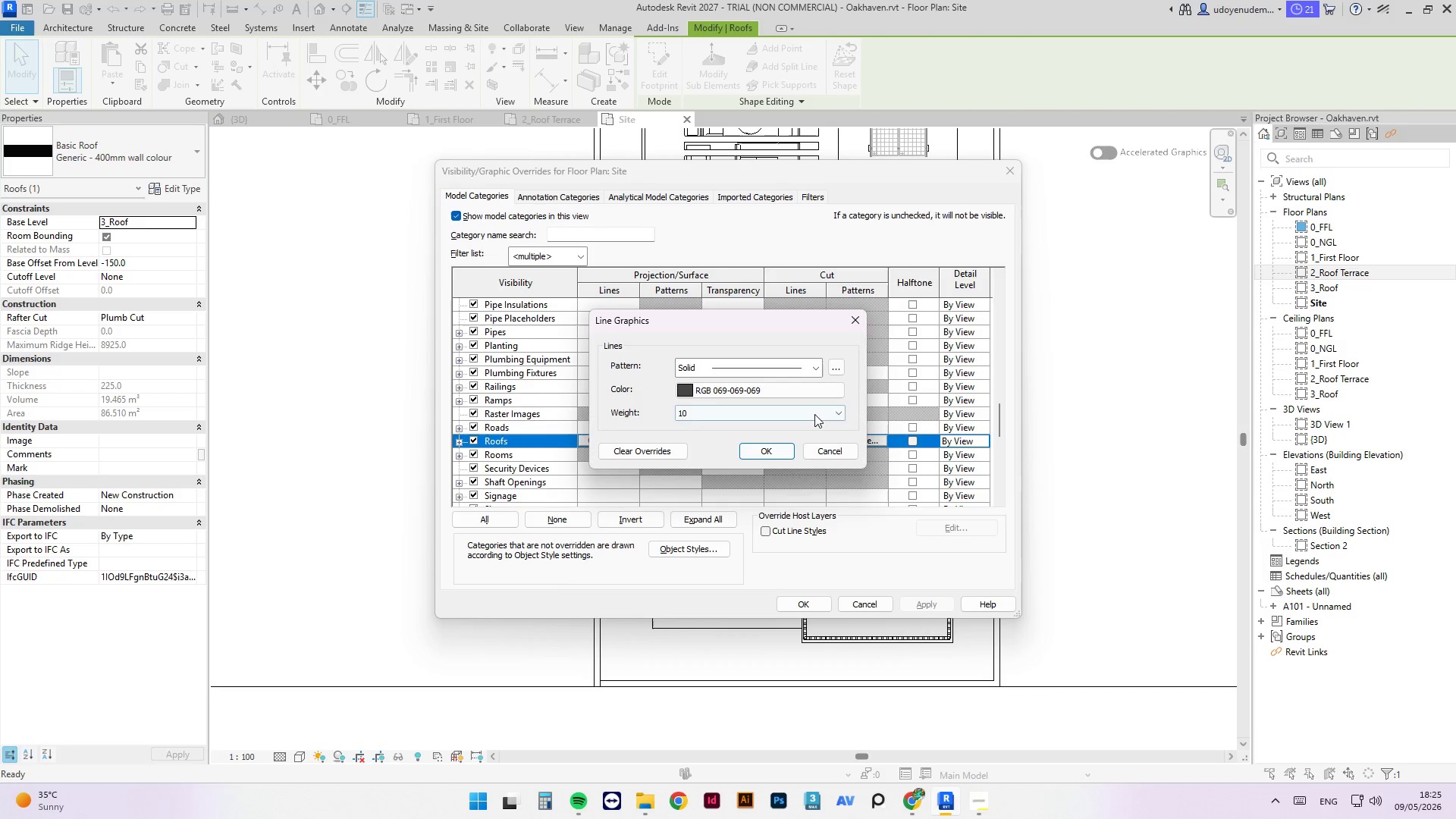 
left_click([814, 414])
 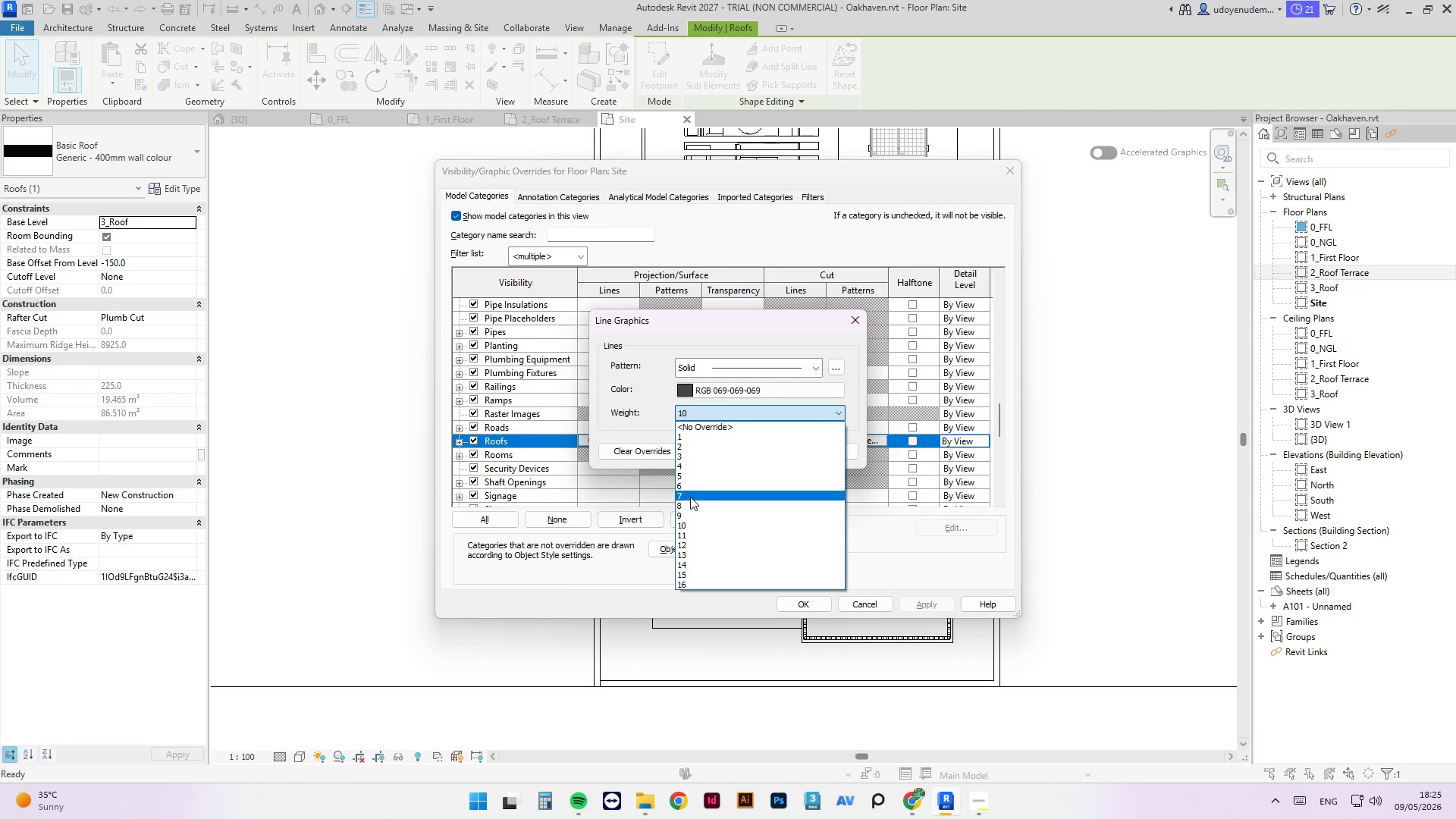 
left_click([688, 503])
 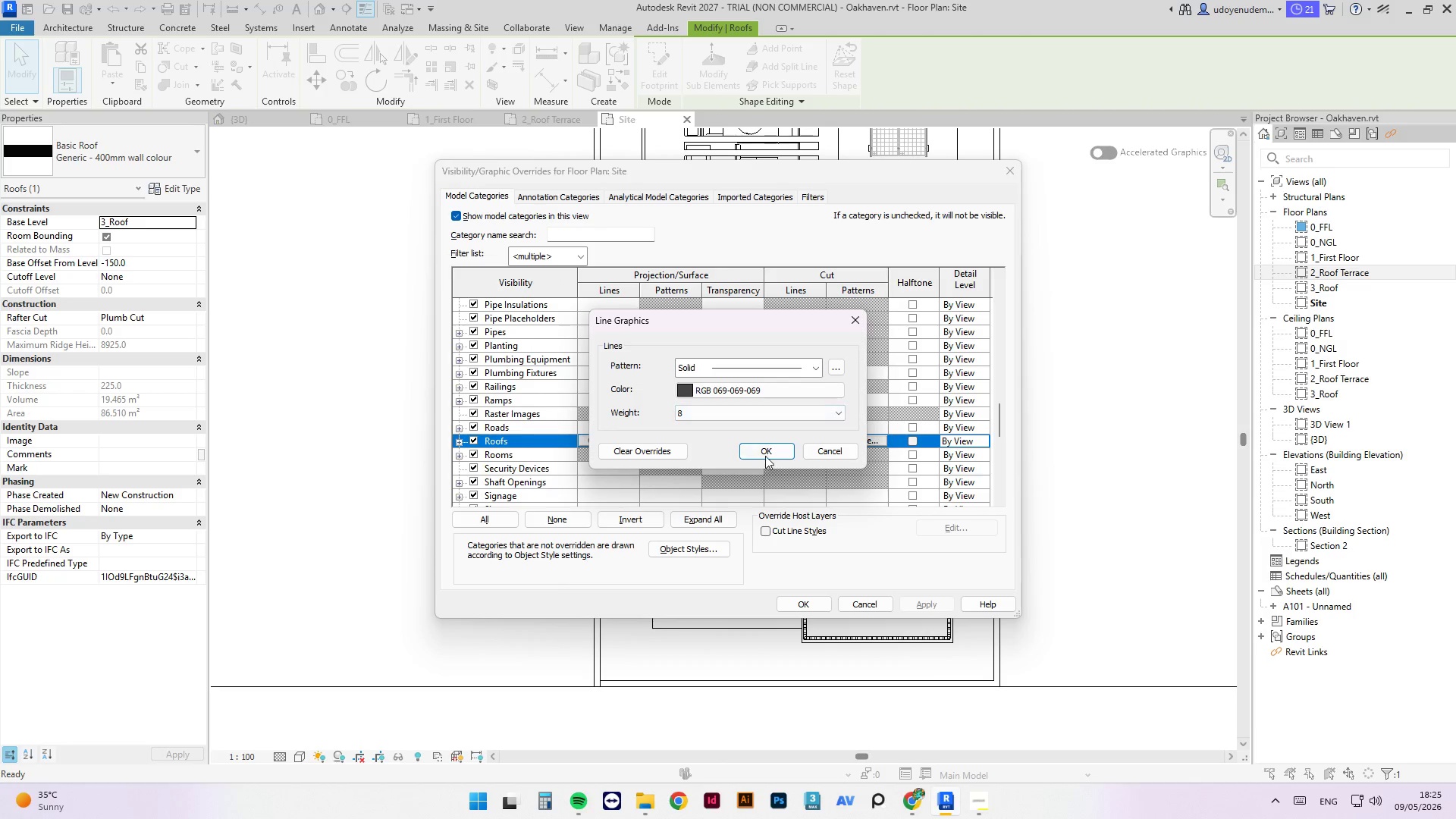 
left_click([765, 453])
 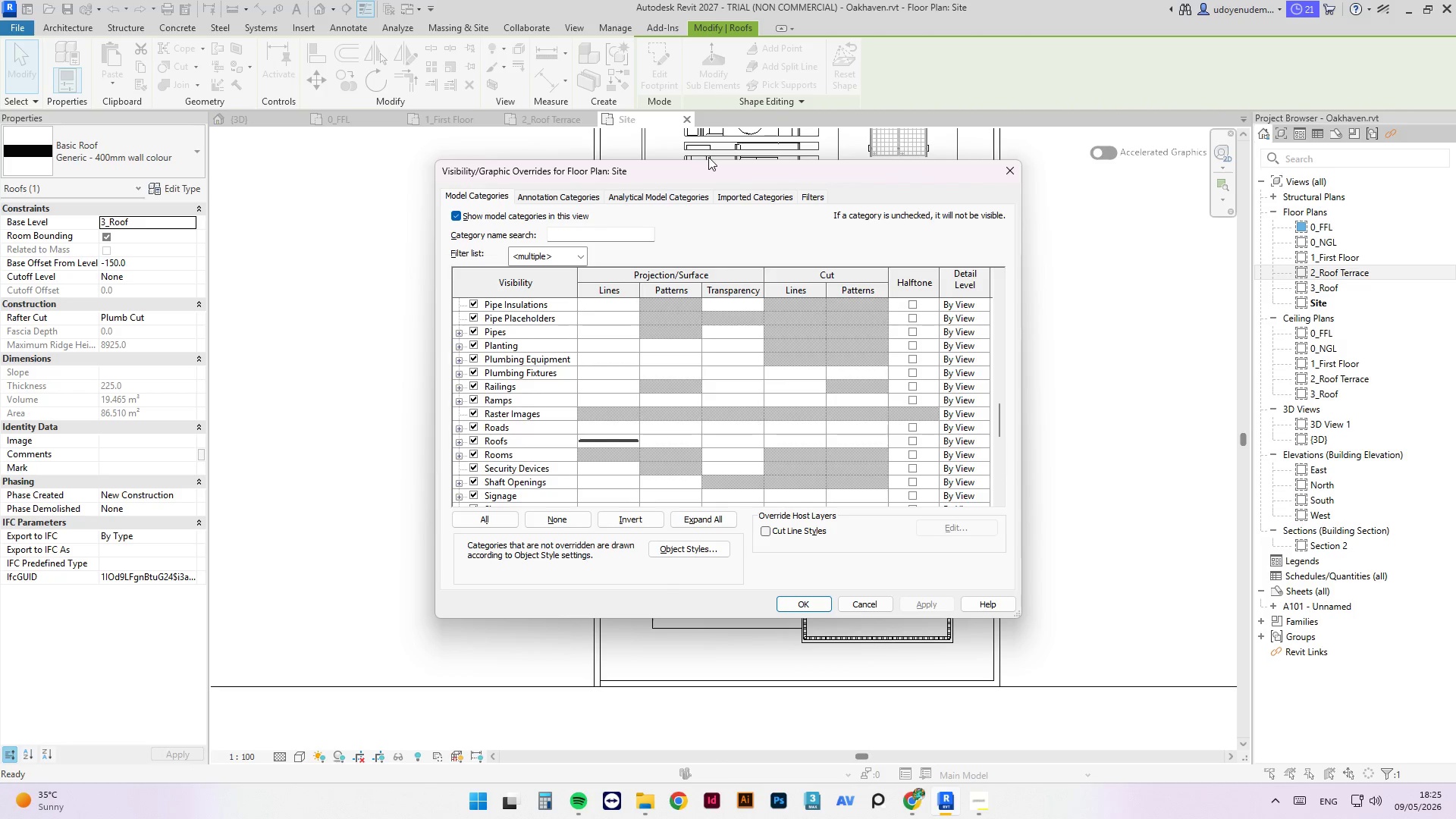 
left_click_drag(start_coordinate=[715, 174], to_coordinate=[240, 76])
 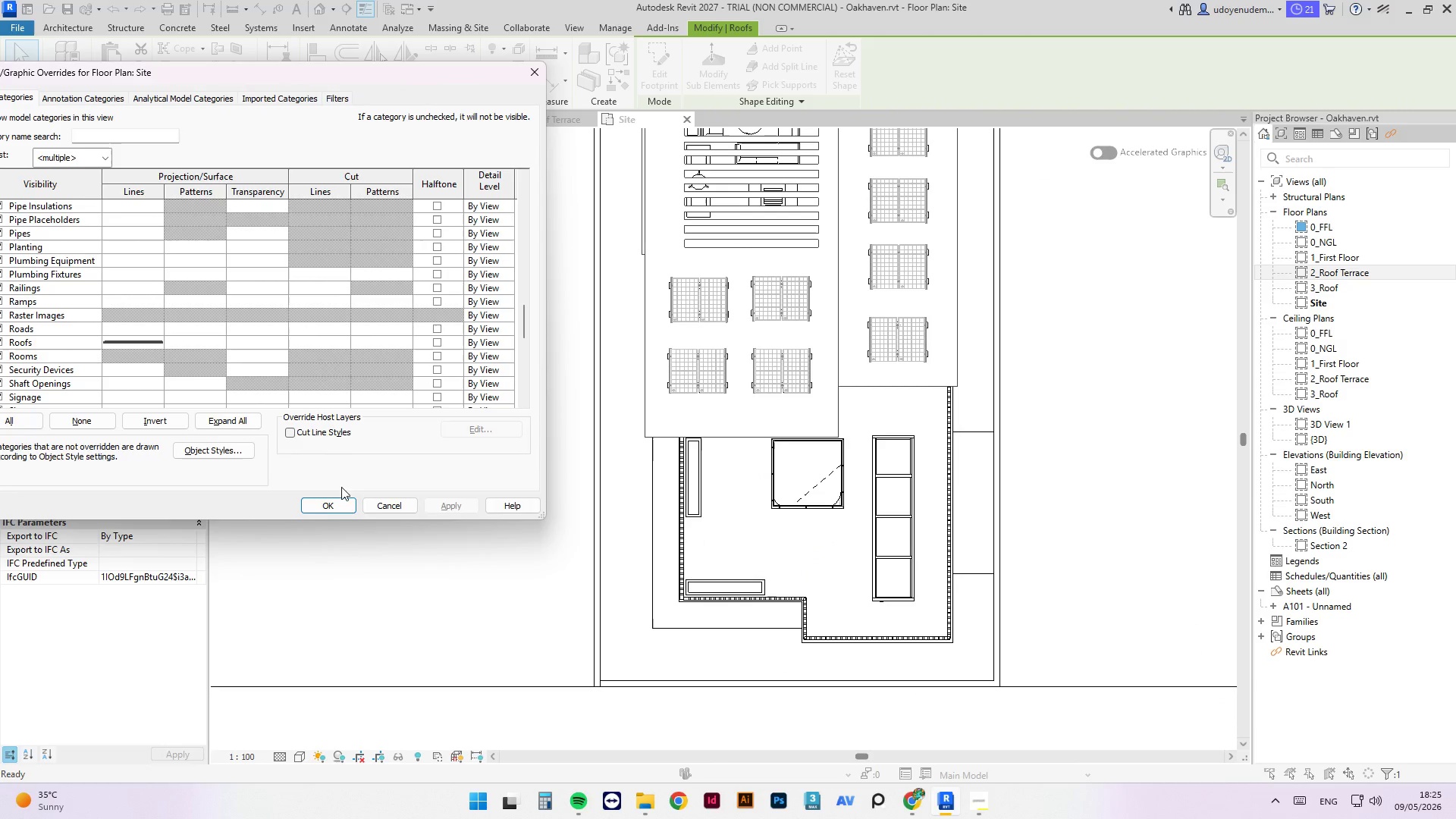 
left_click([338, 510])
 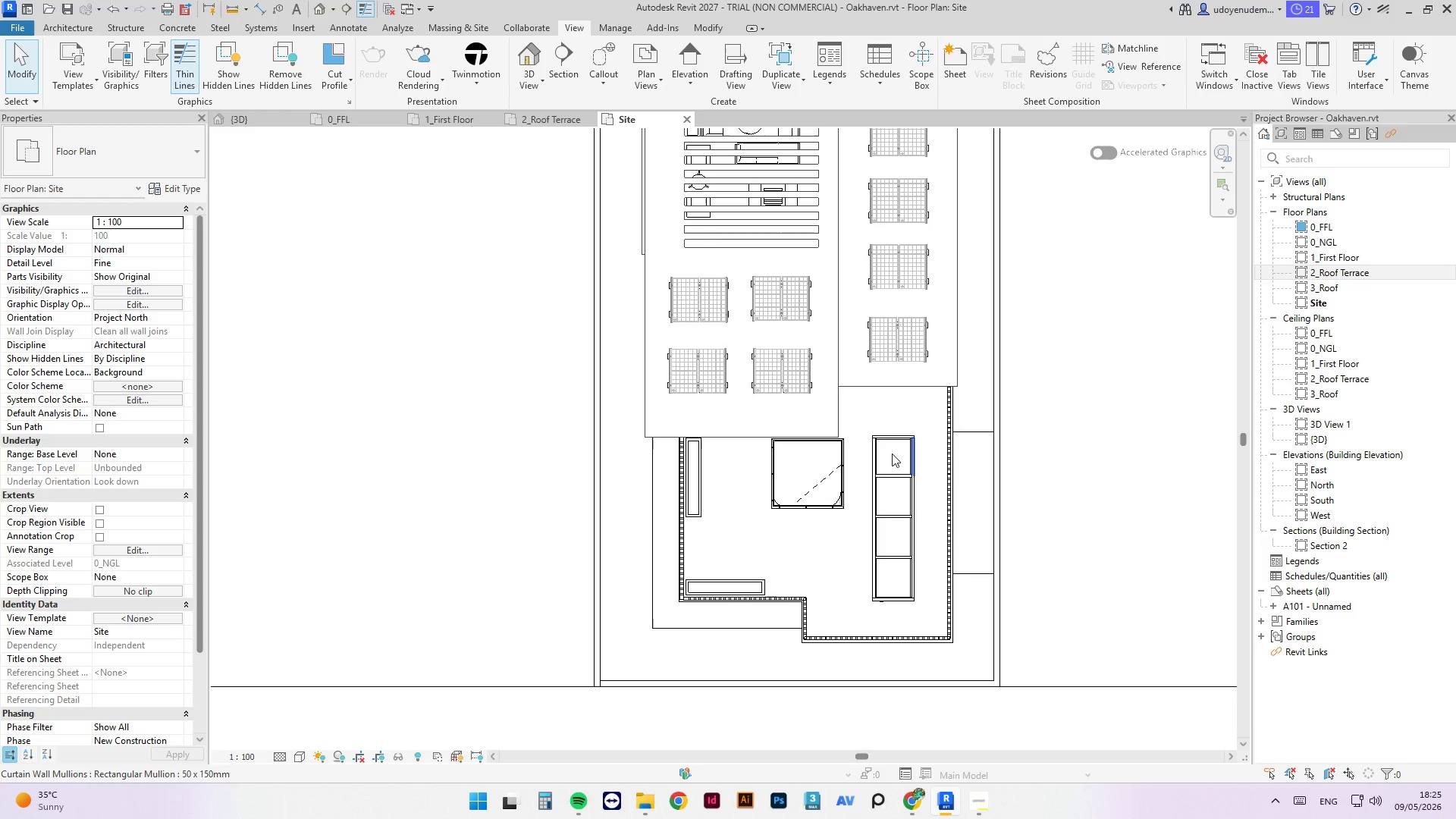 
left_click([833, 416])
 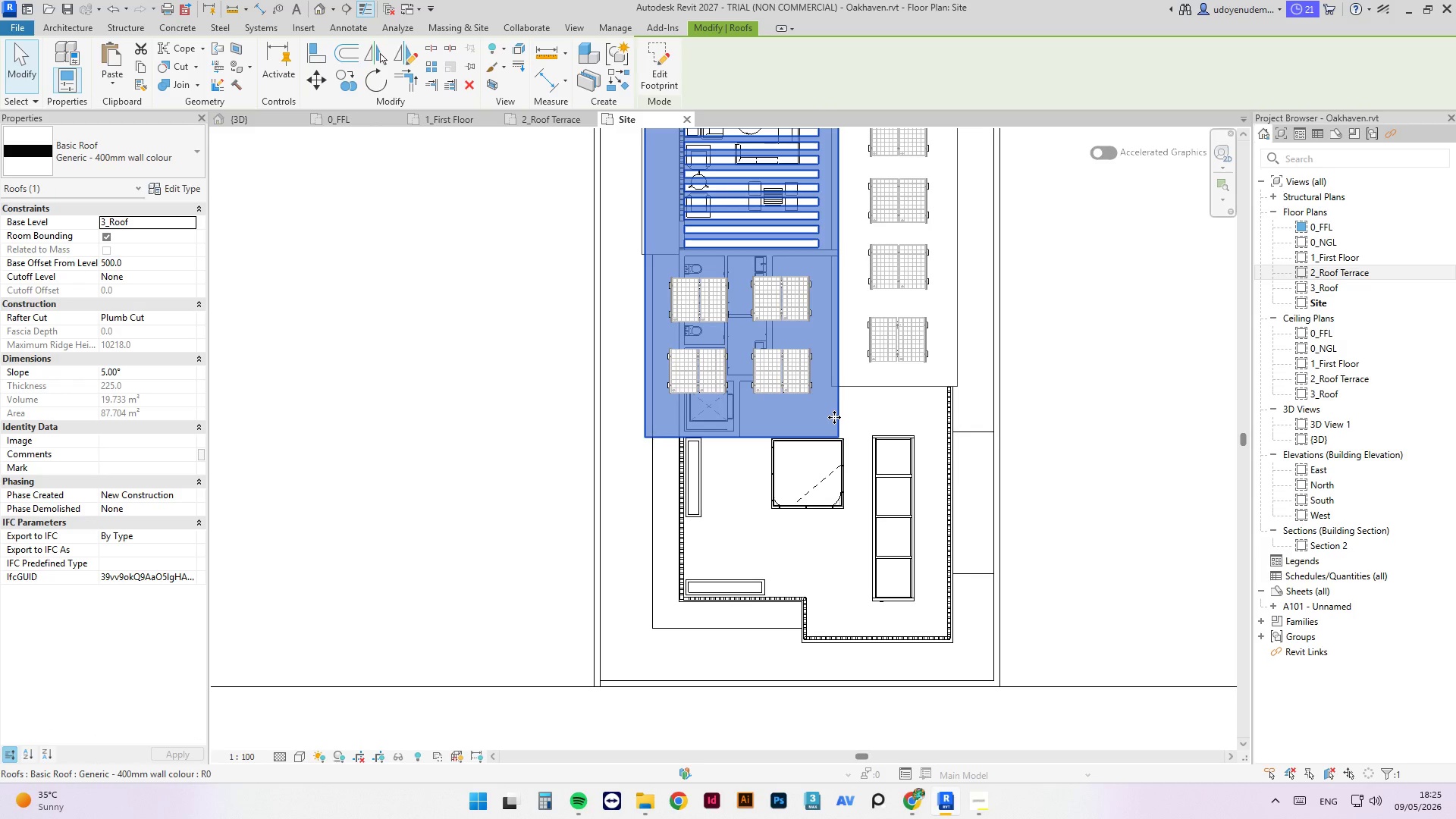 
type(vv)
 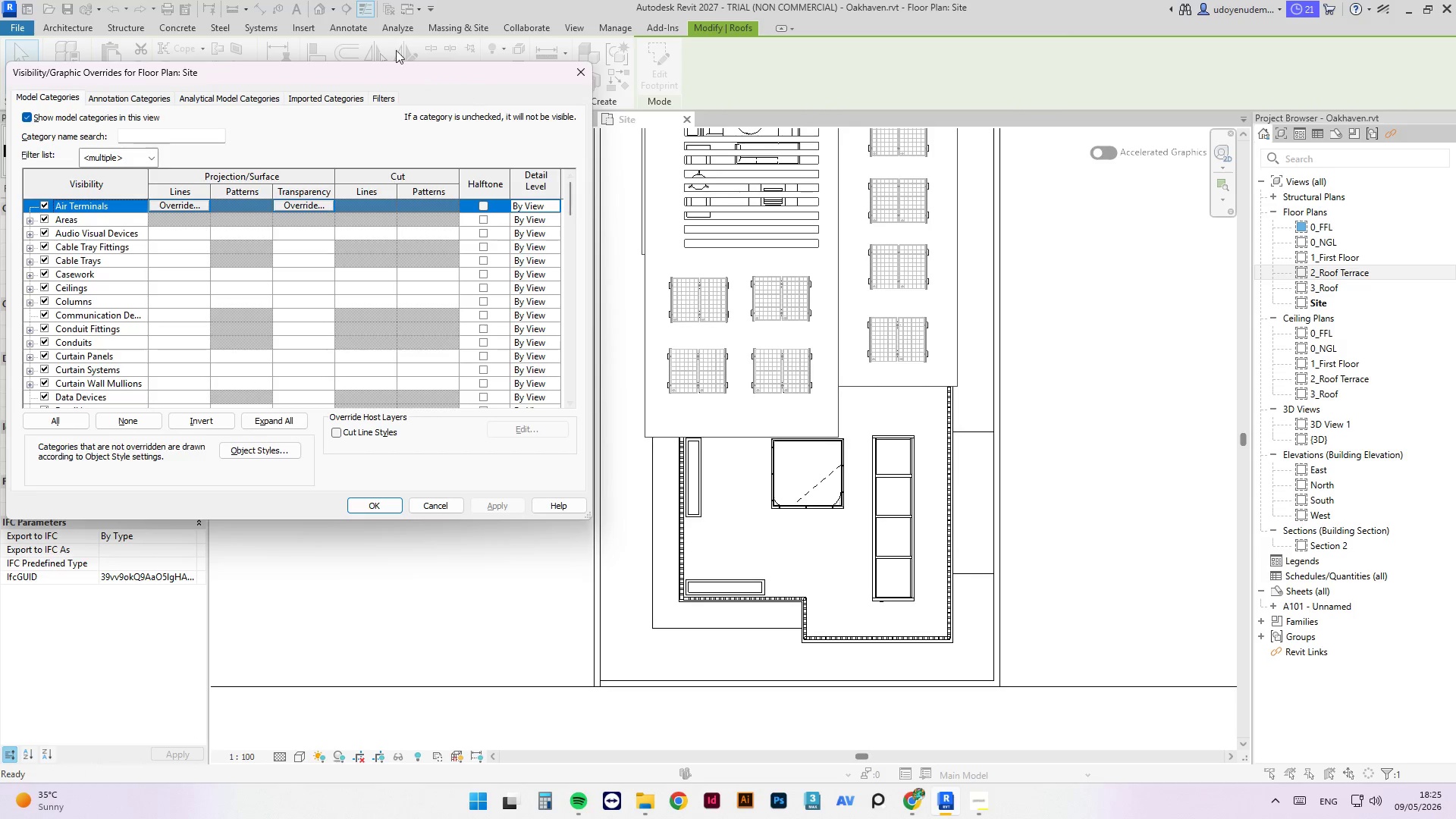 
left_click_drag(start_coordinate=[378, 77], to_coordinate=[689, 224])
 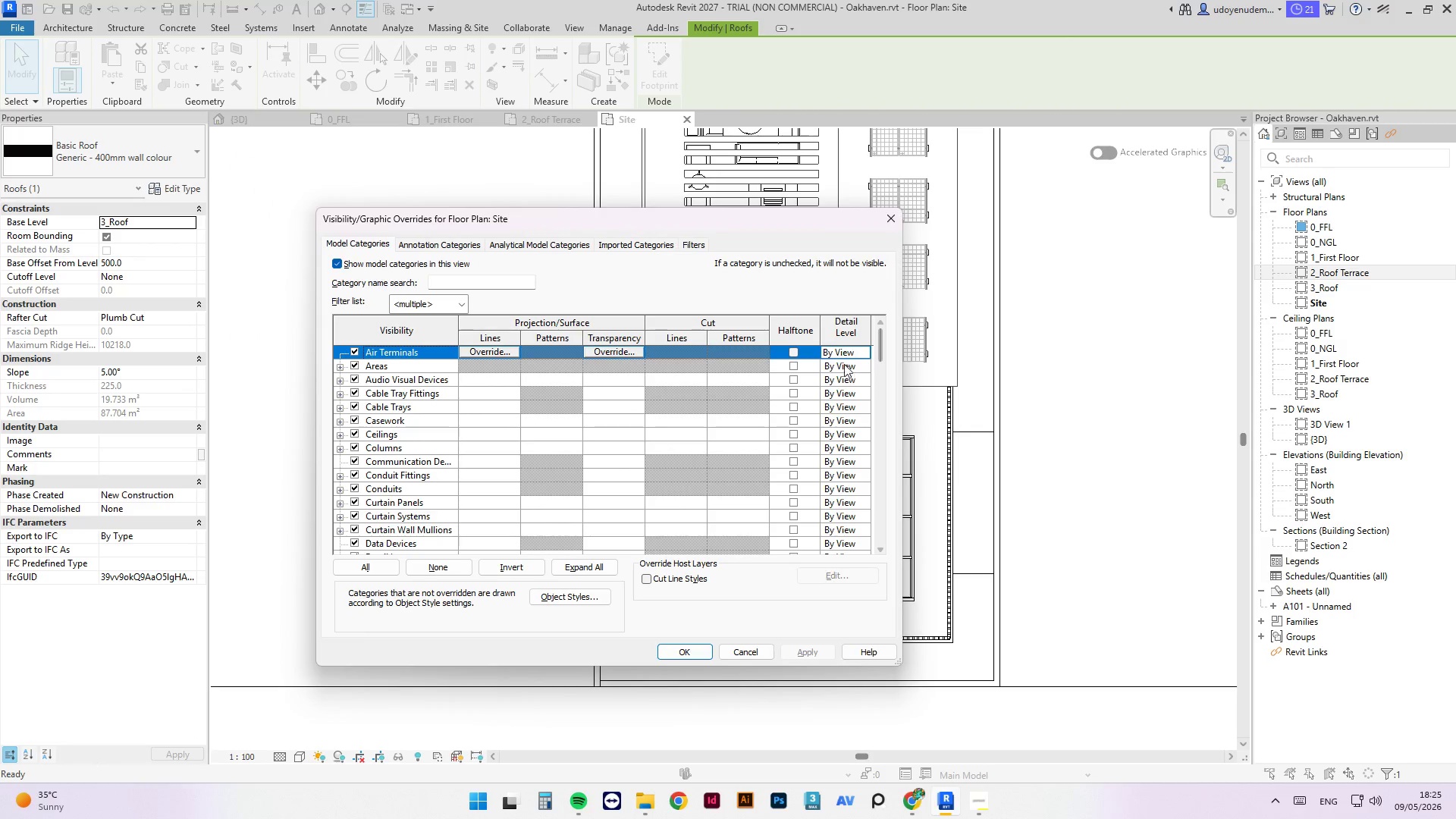 
left_click_drag(start_coordinate=[880, 335], to_coordinate=[883, 470])
 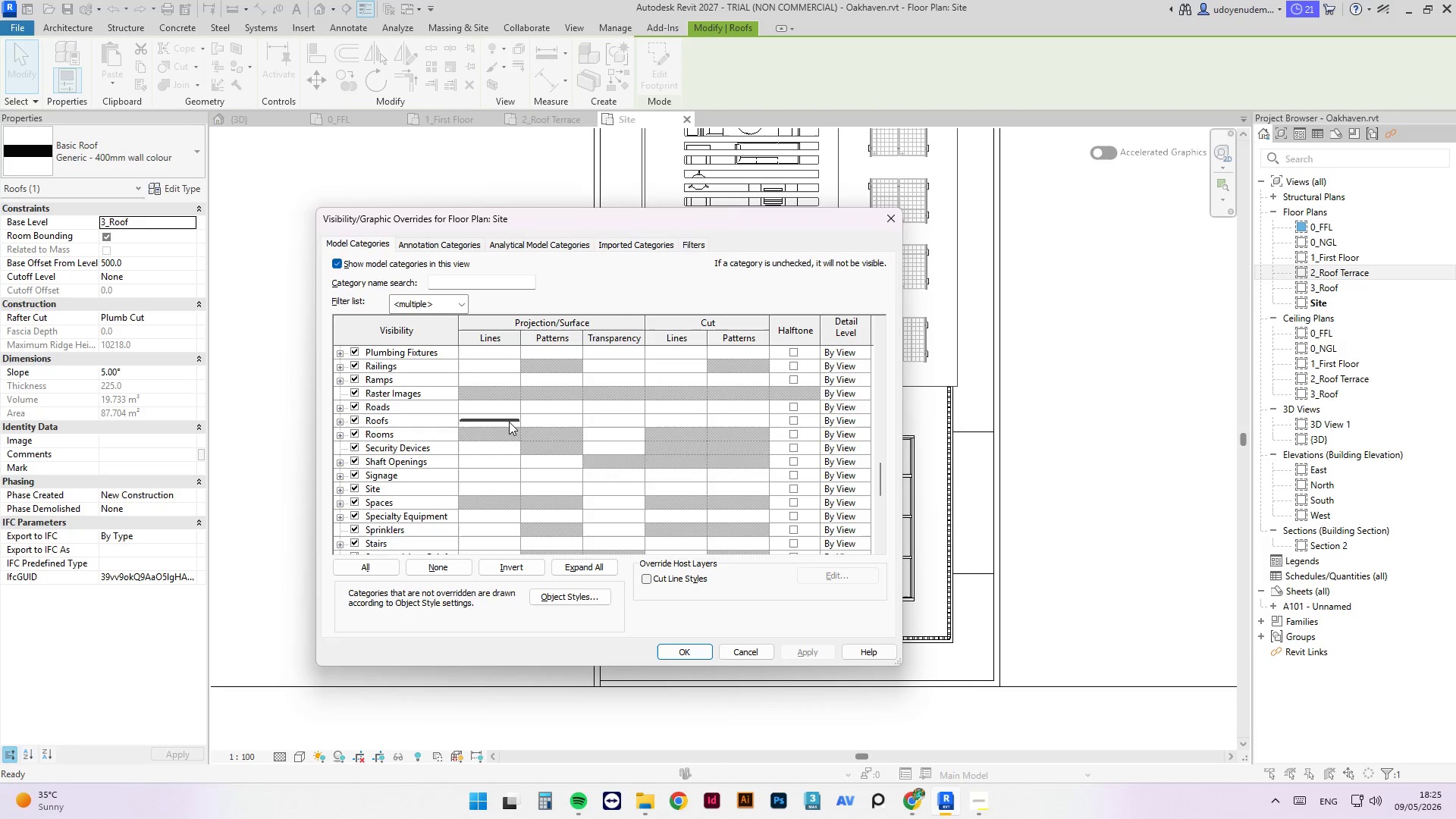 
left_click([509, 422])
 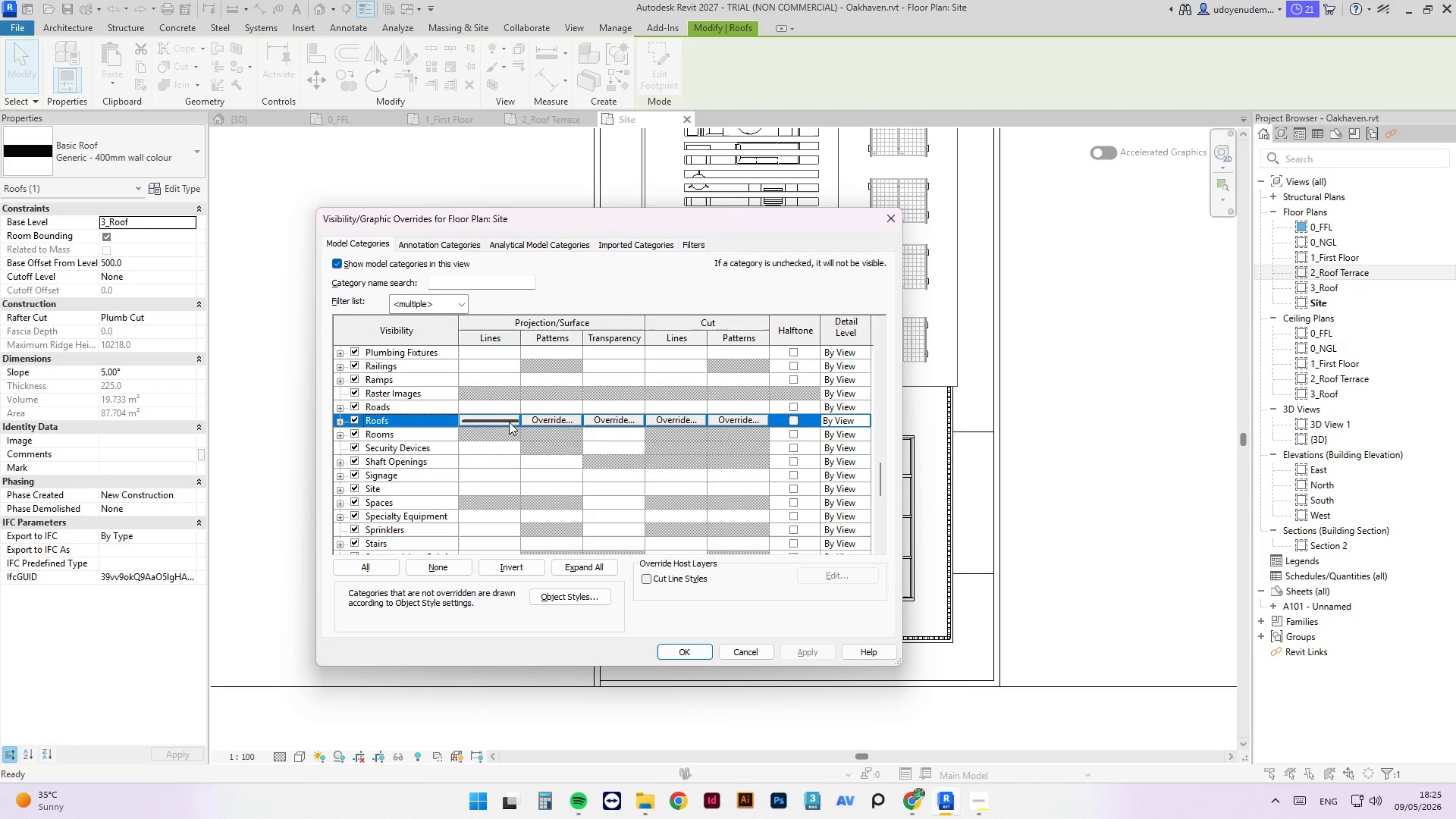 
left_click([509, 422])
 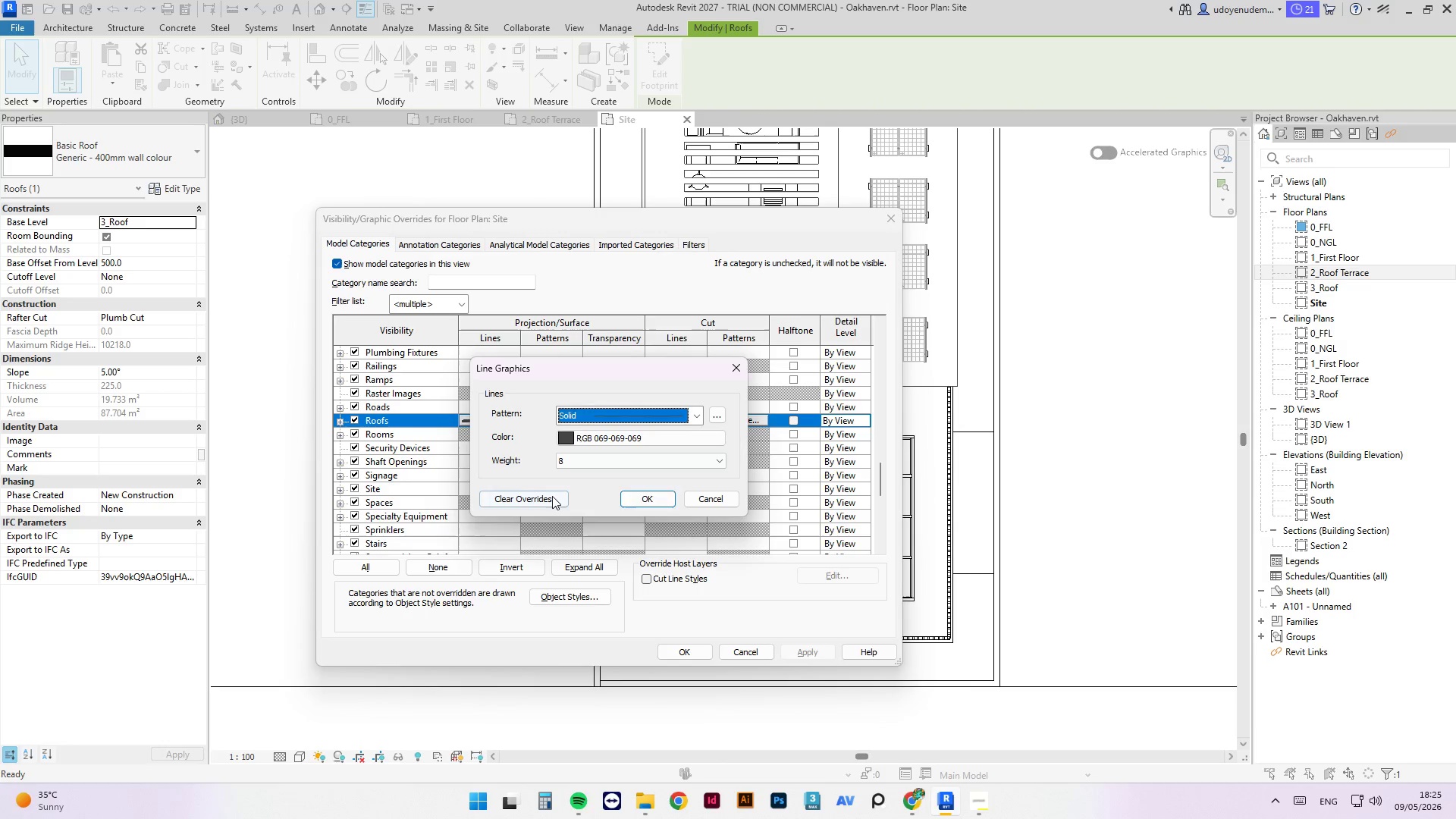 
double_click([646, 497])
 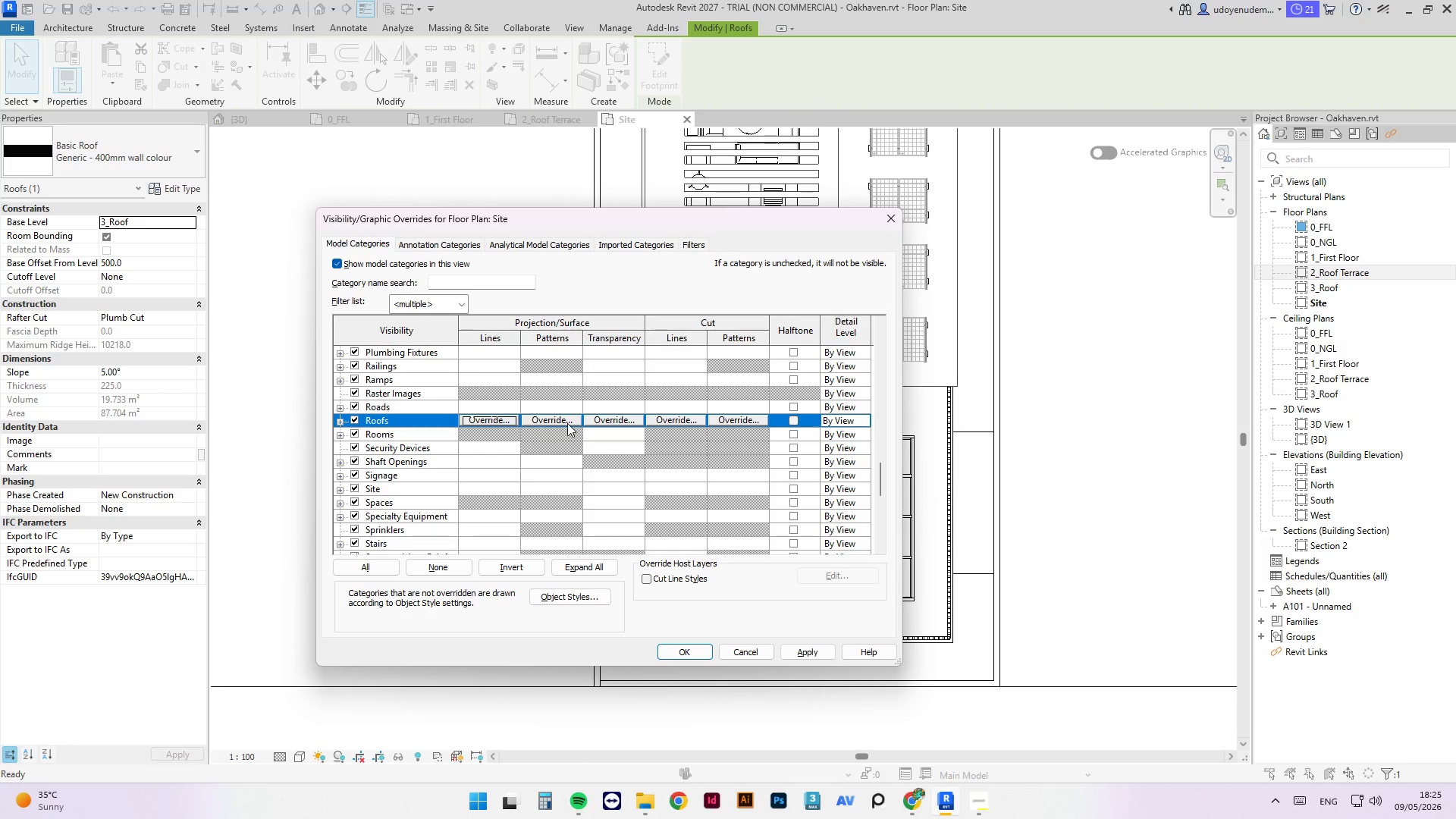 
left_click([558, 419])
 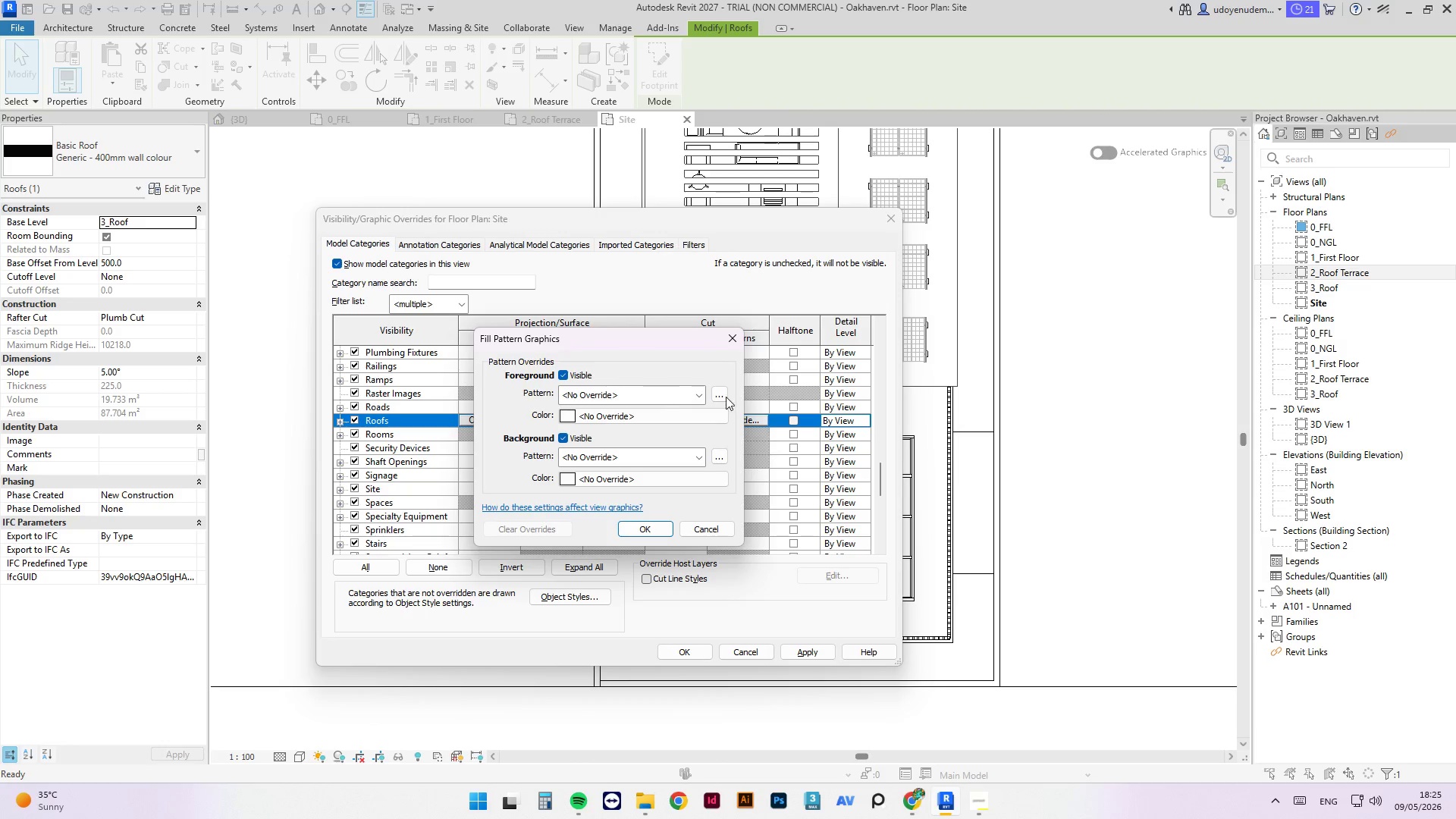 
left_click([701, 397])
 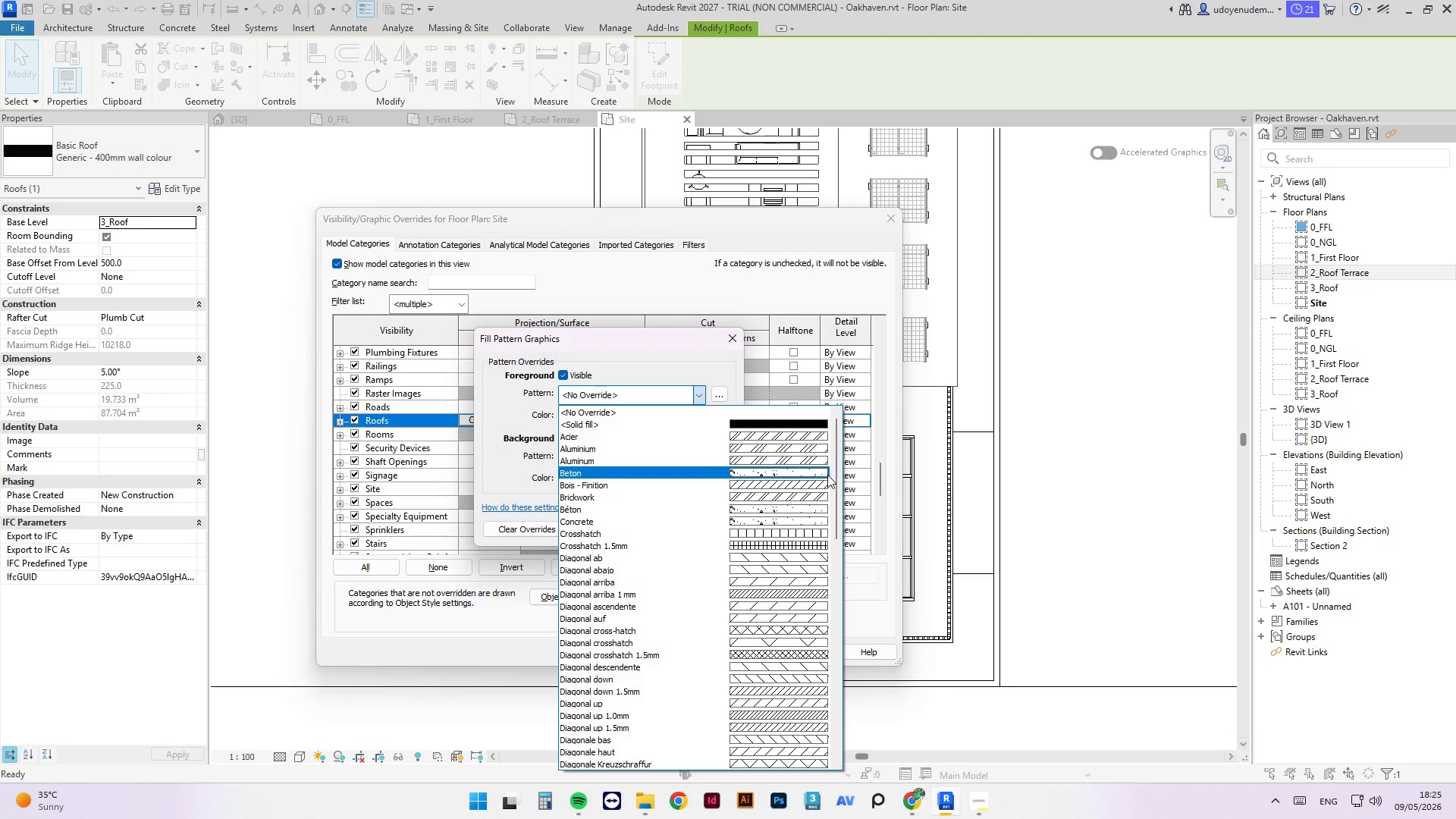 
left_click_drag(start_coordinate=[833, 479], to_coordinate=[814, 720])
 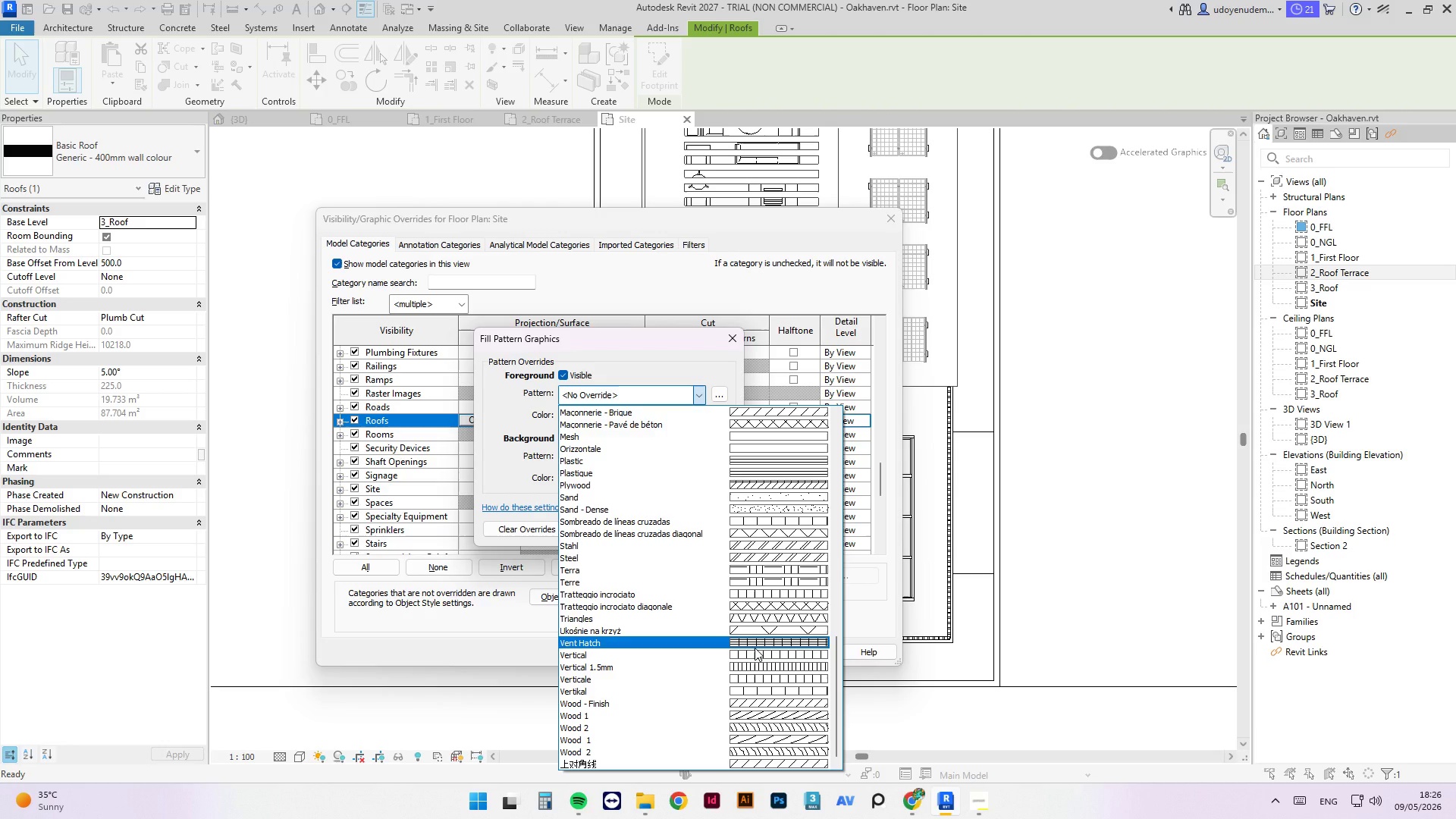 
wait(9.42)
 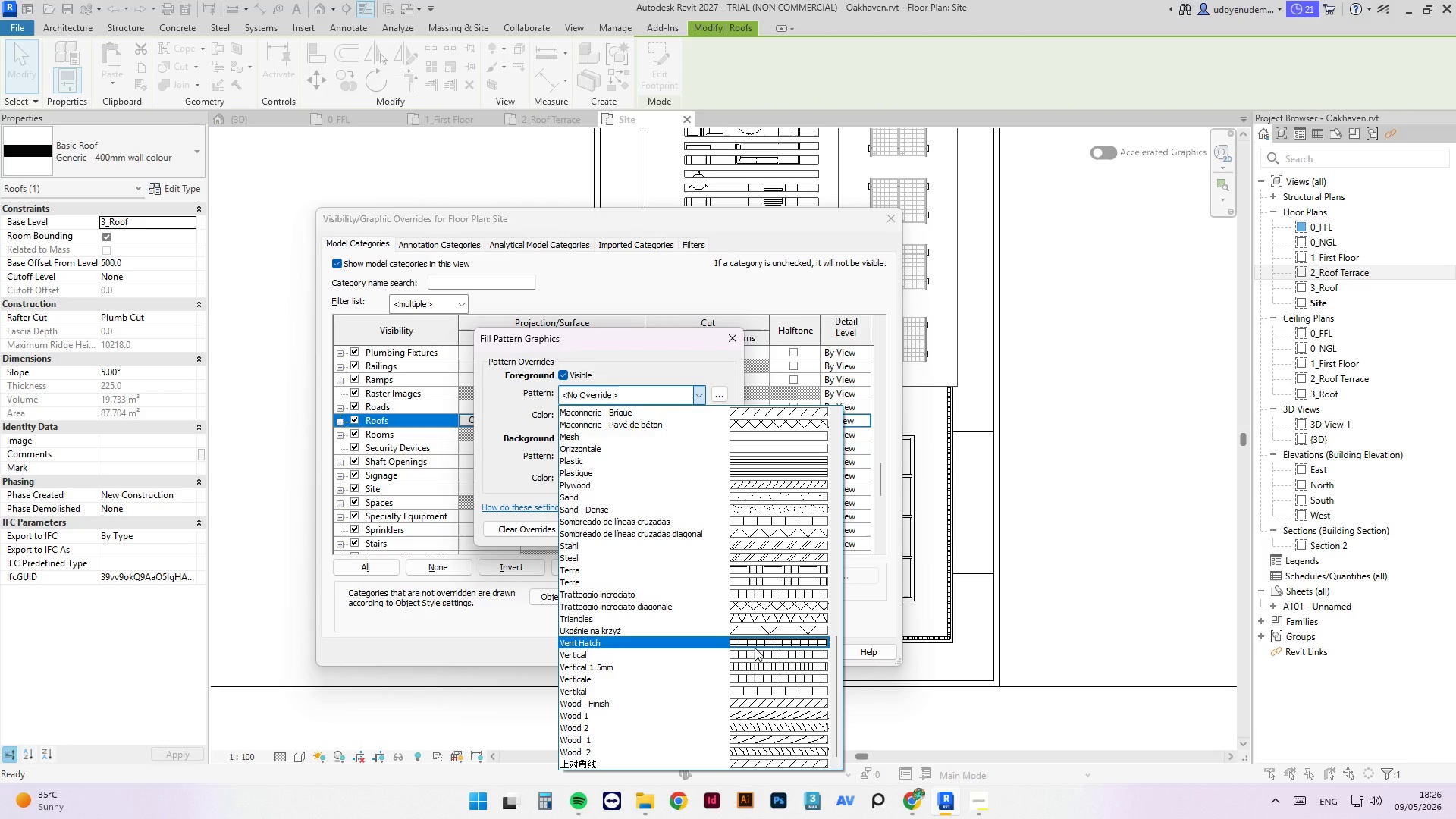 
scroll: coordinate [664, 496], scroll_direction: up, amount: 10.0
 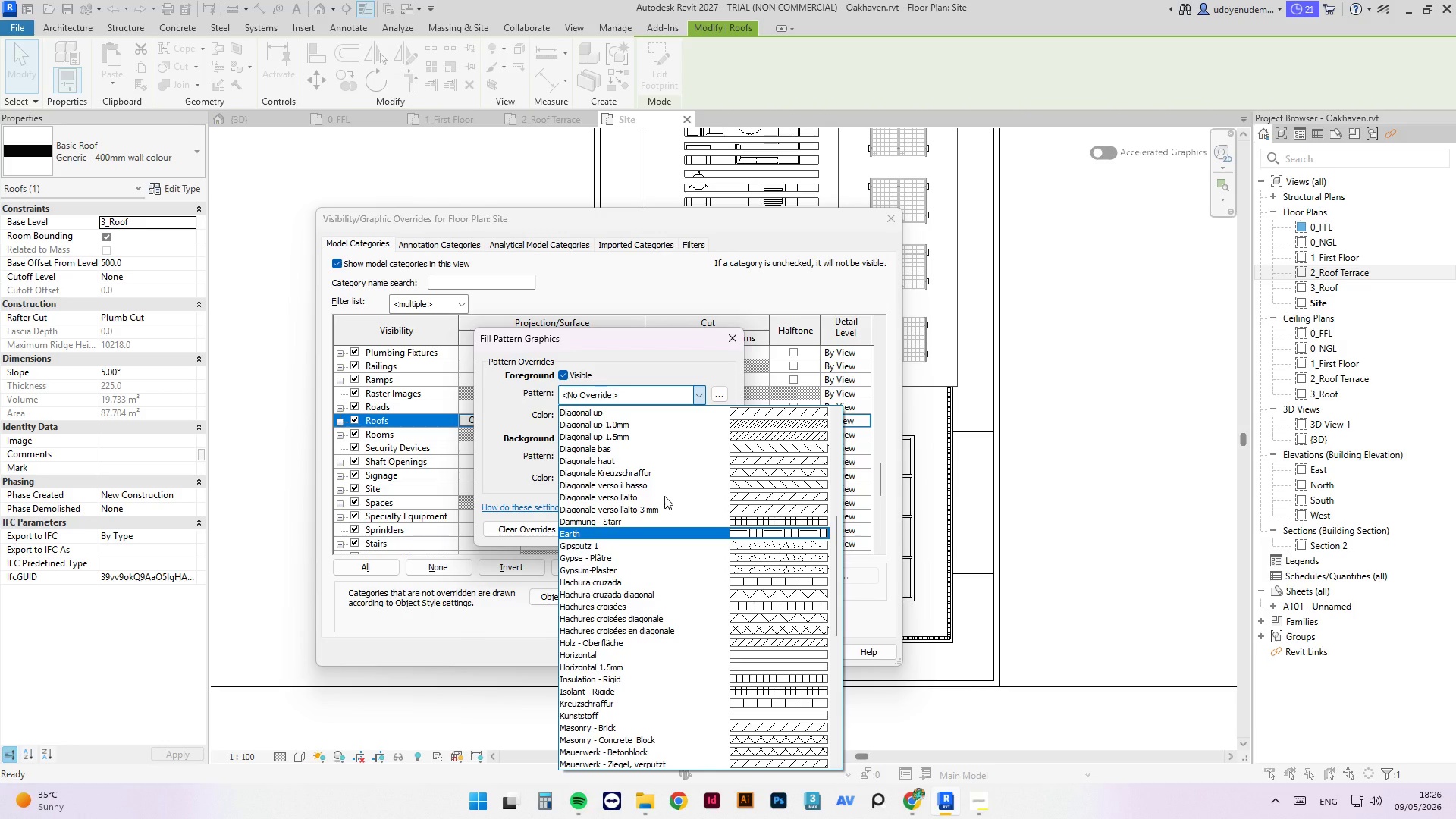 
scroll: coordinate [661, 511], scroll_direction: up, amount: 9.0
 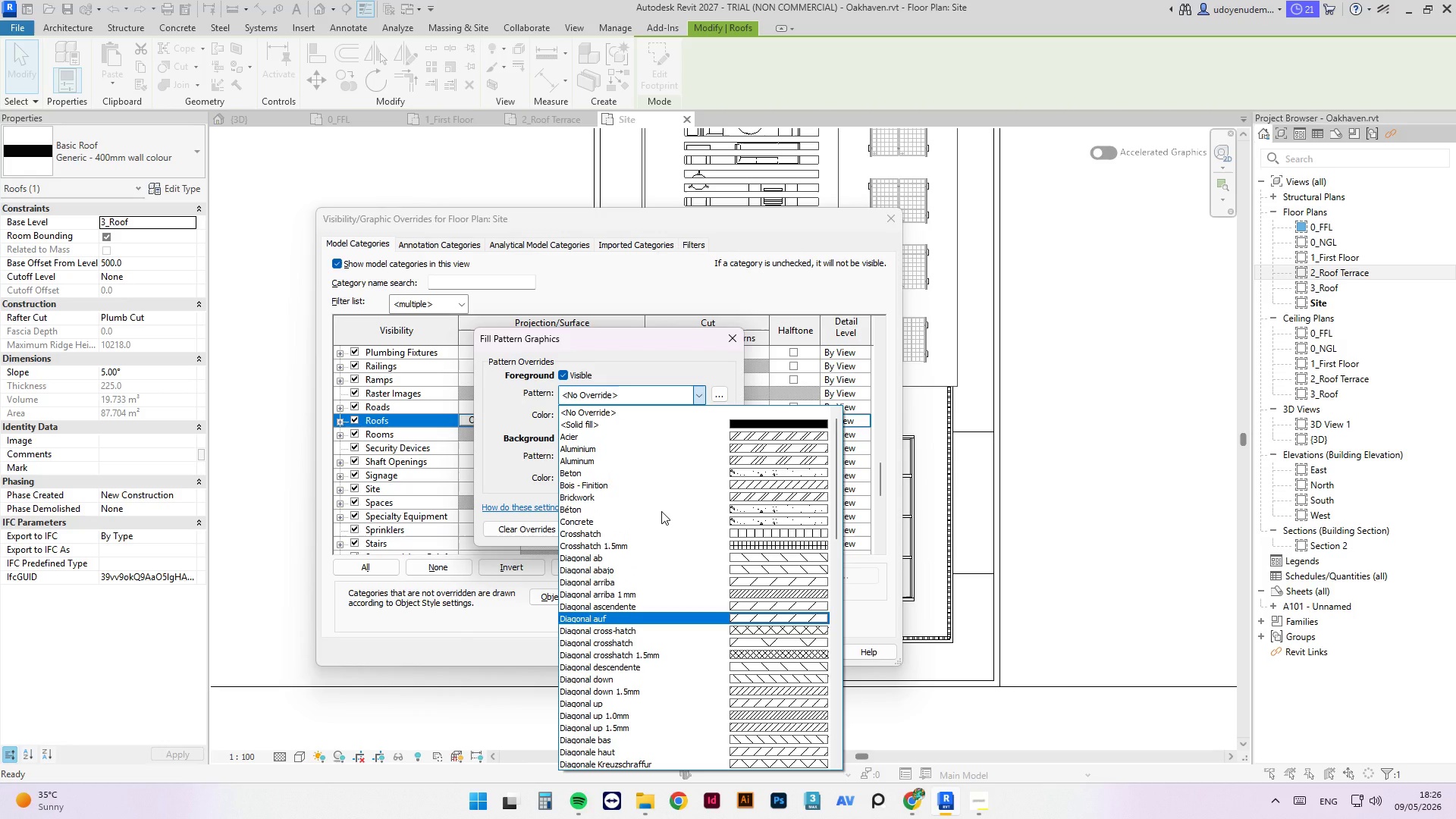 
scroll: coordinate [640, 555], scroll_direction: down, amount: 9.0
 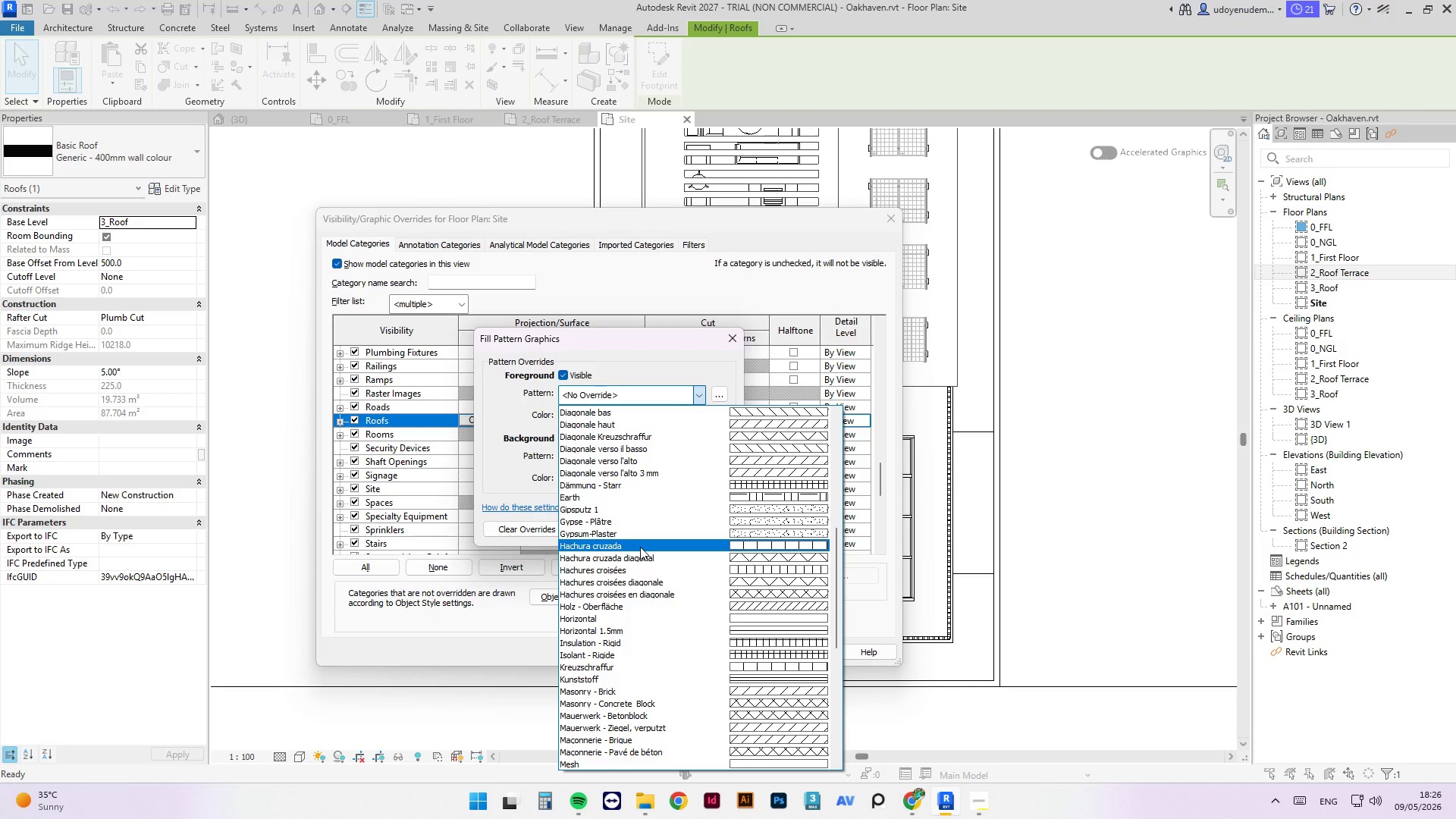 
wait(7.51)
 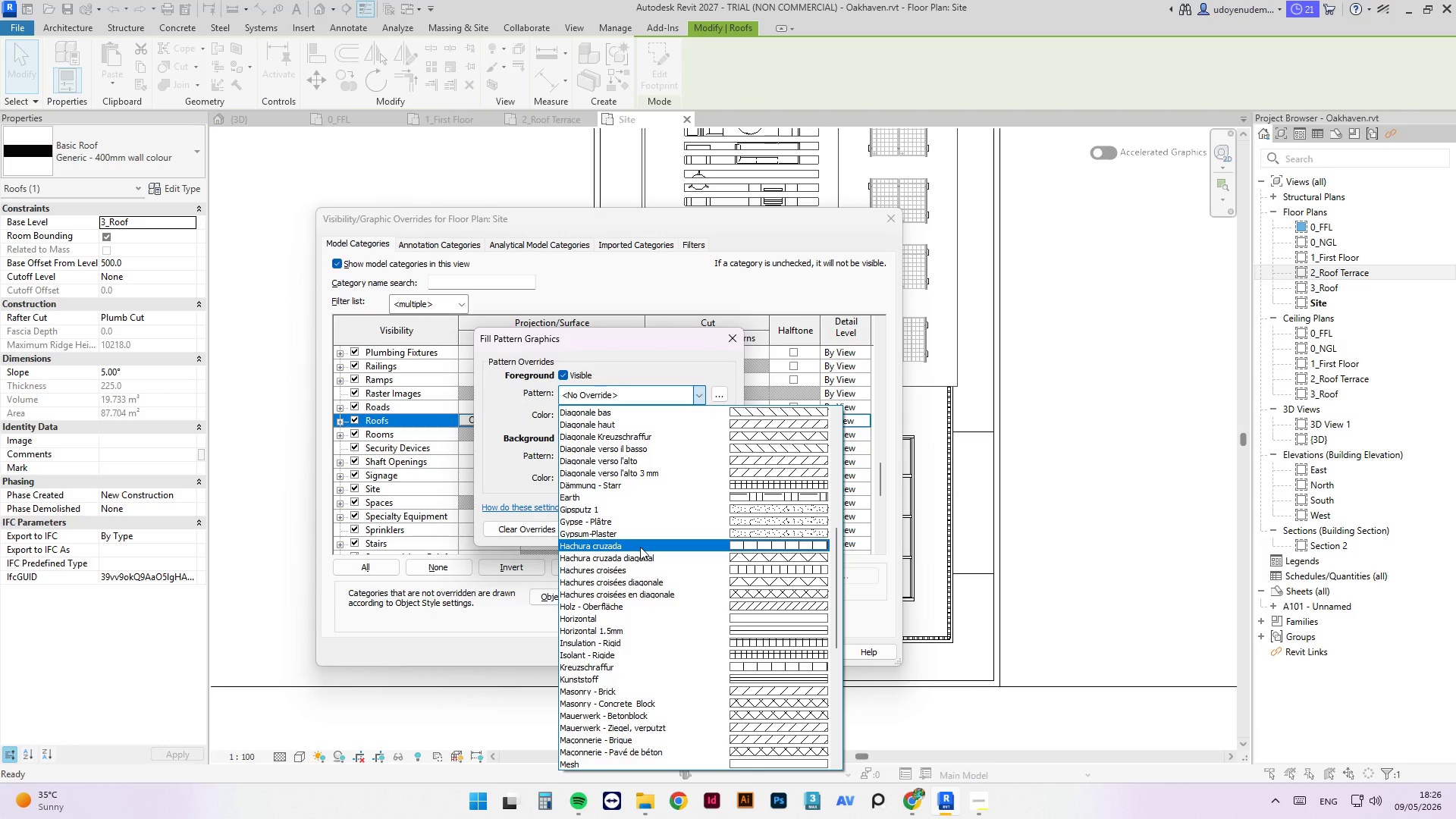 
scroll: coordinate [579, 652], scroll_direction: down, amount: 2.0
 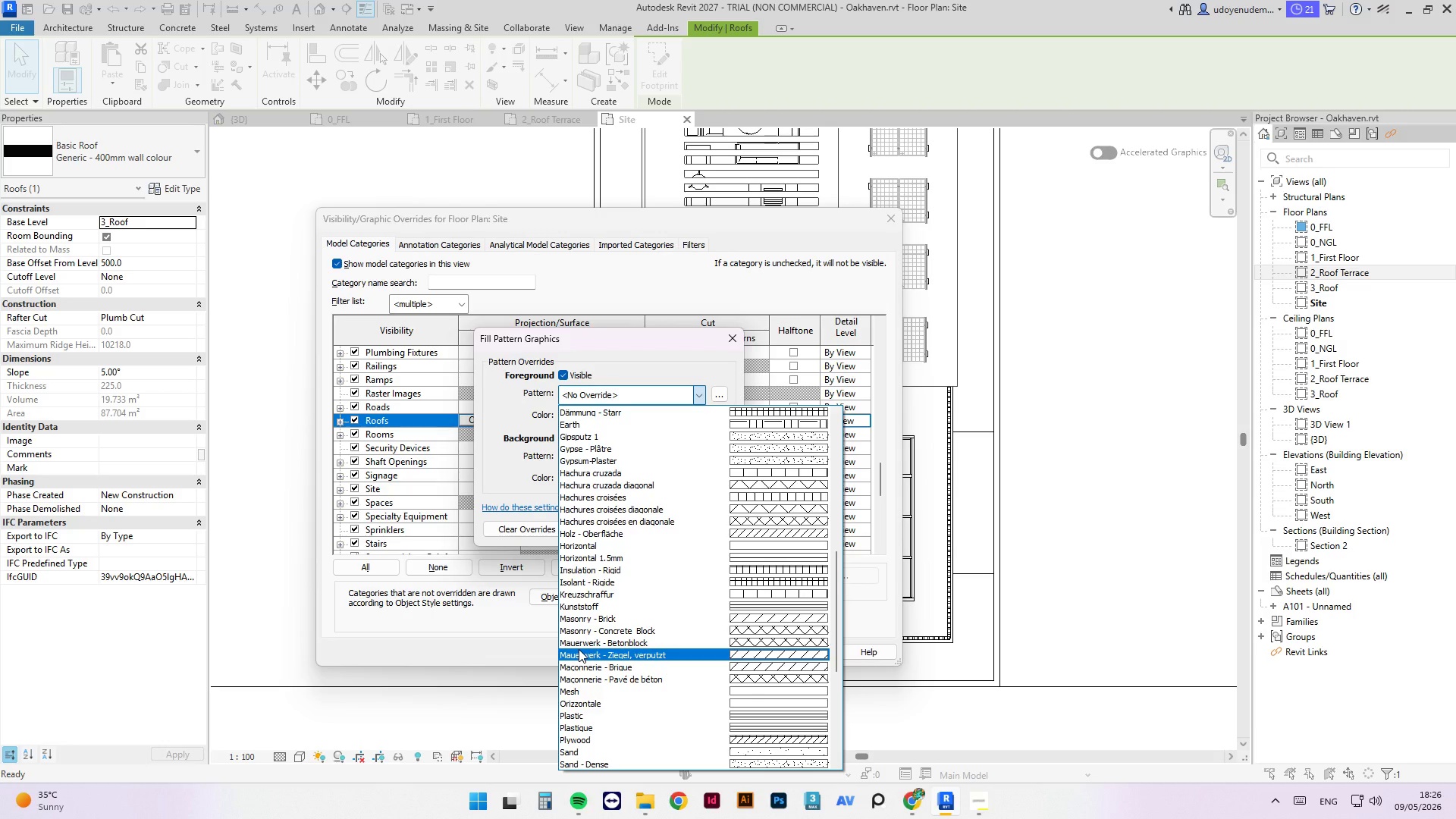 
wait(5.89)
 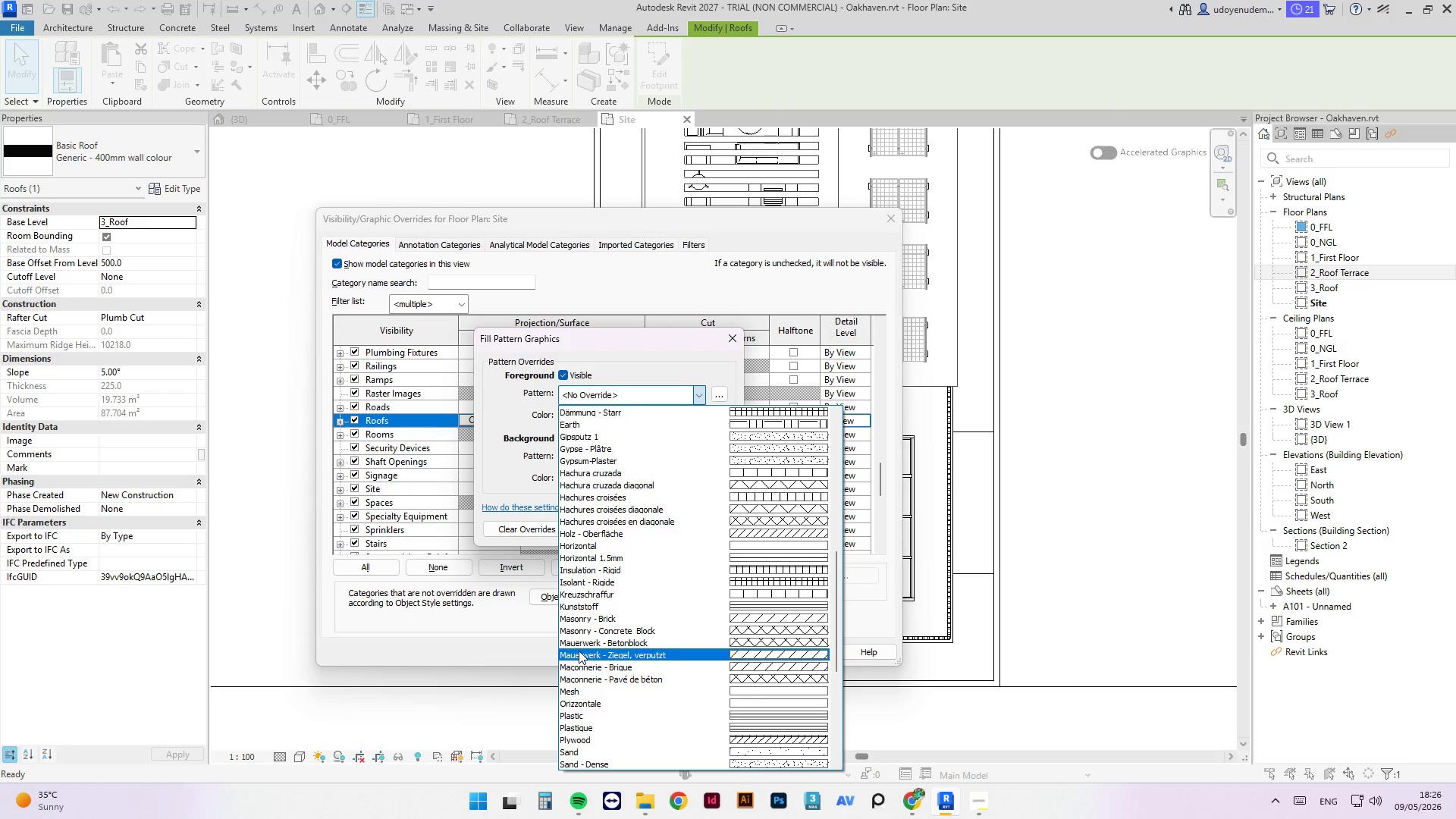 
left_click([593, 665])
 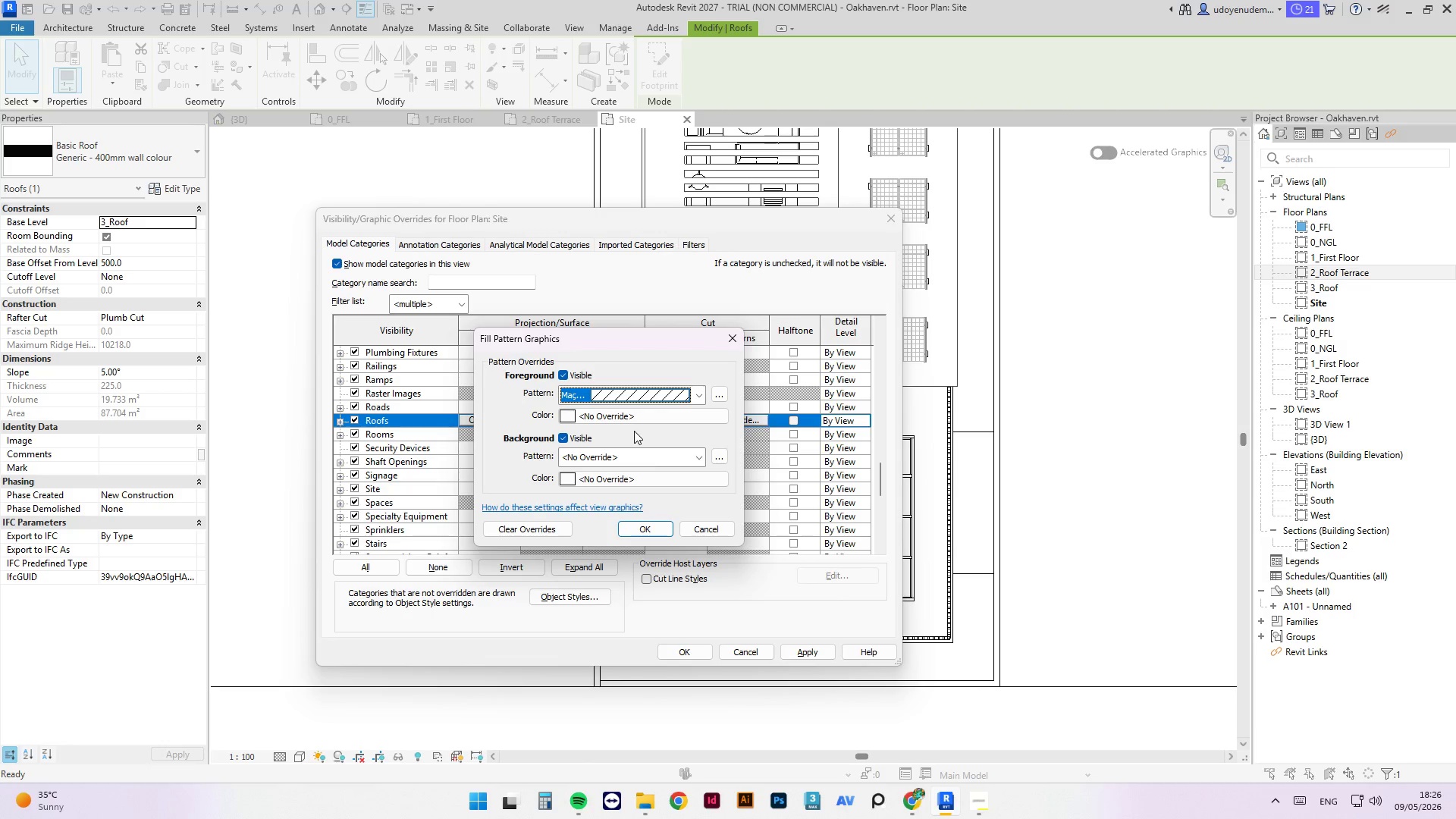 
left_click([625, 413])
 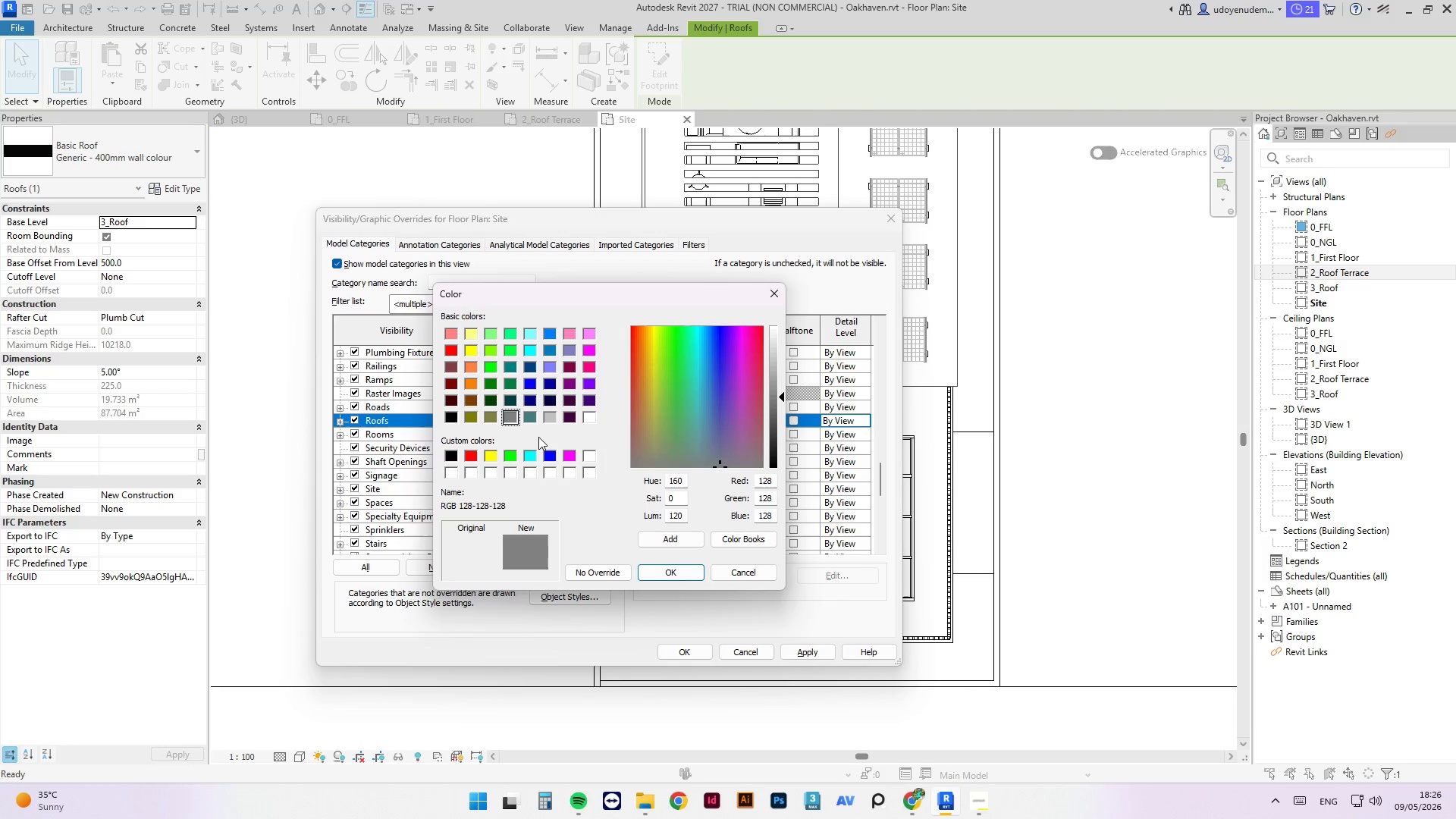 
double_click([678, 576])
 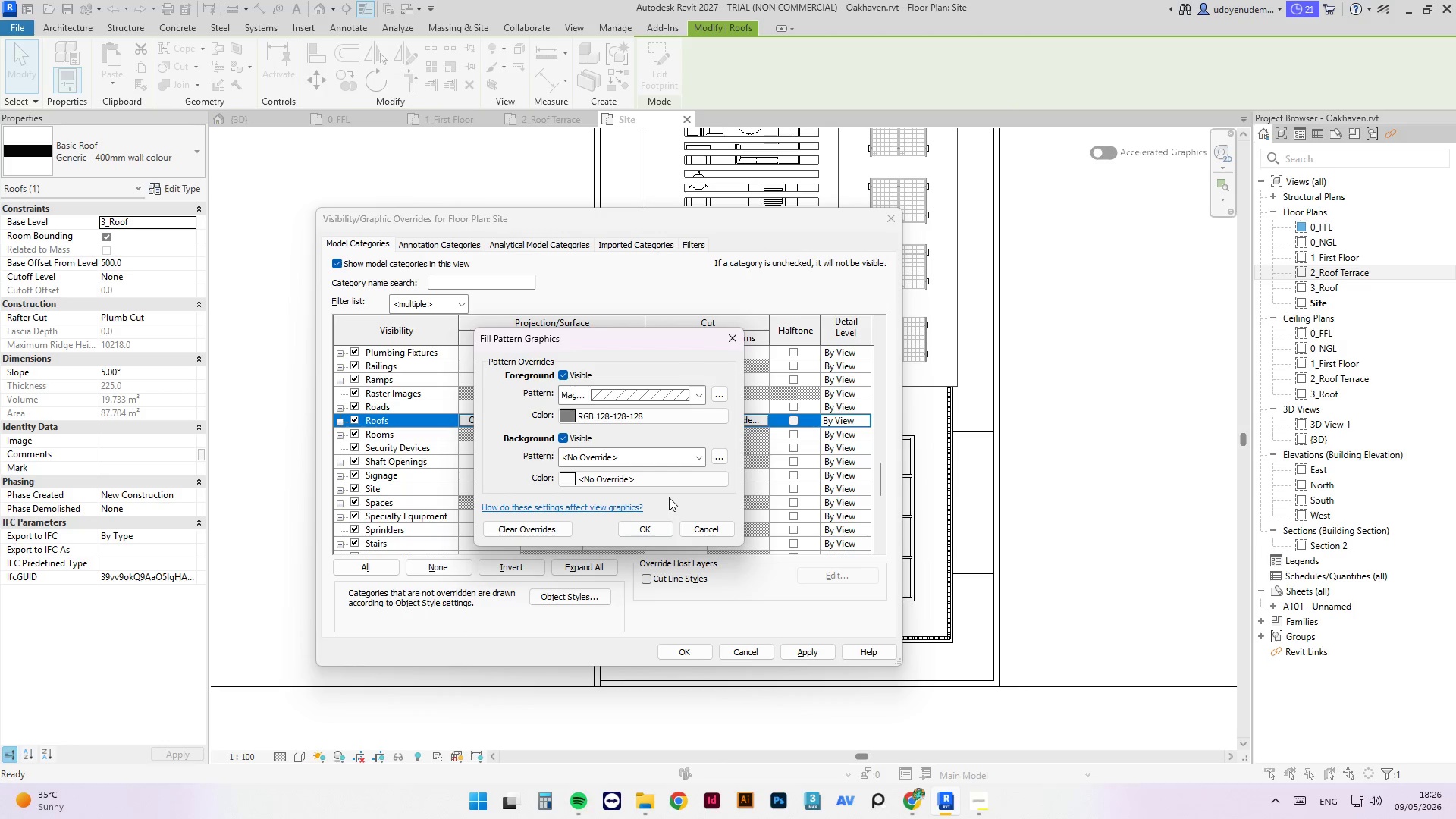 
left_click([656, 529])
 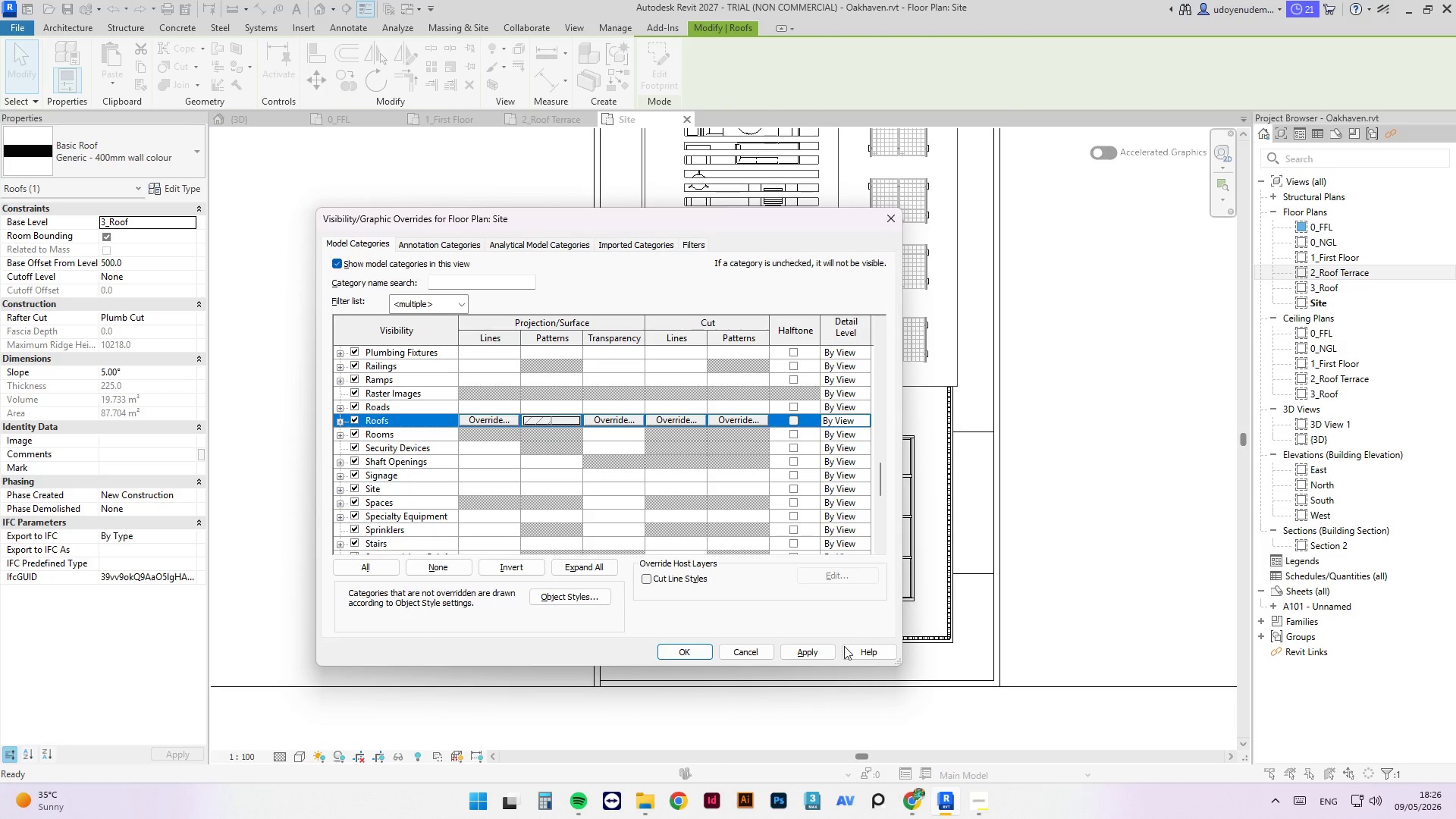 
left_click([824, 651])
 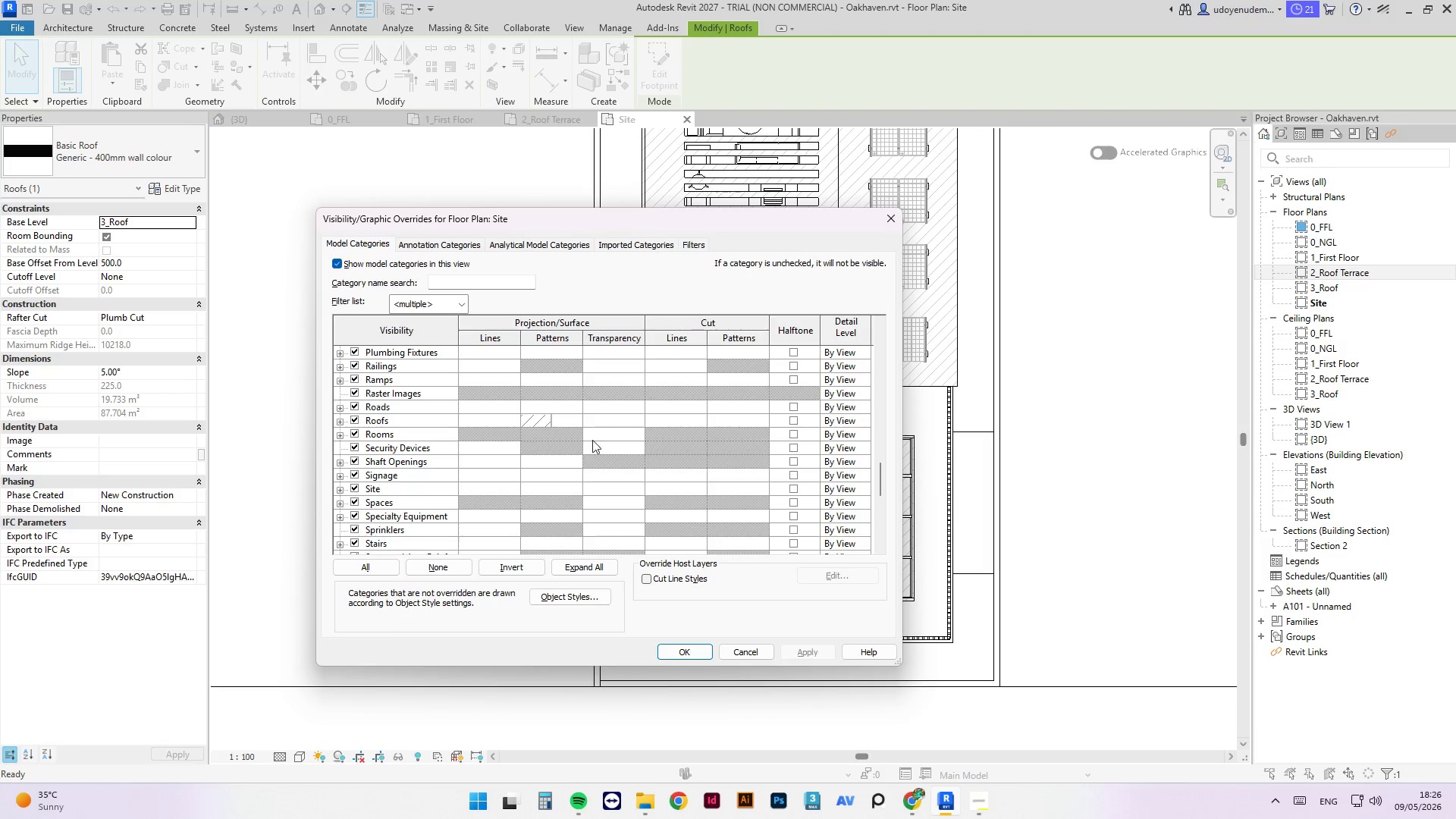 
left_click([540, 424])
 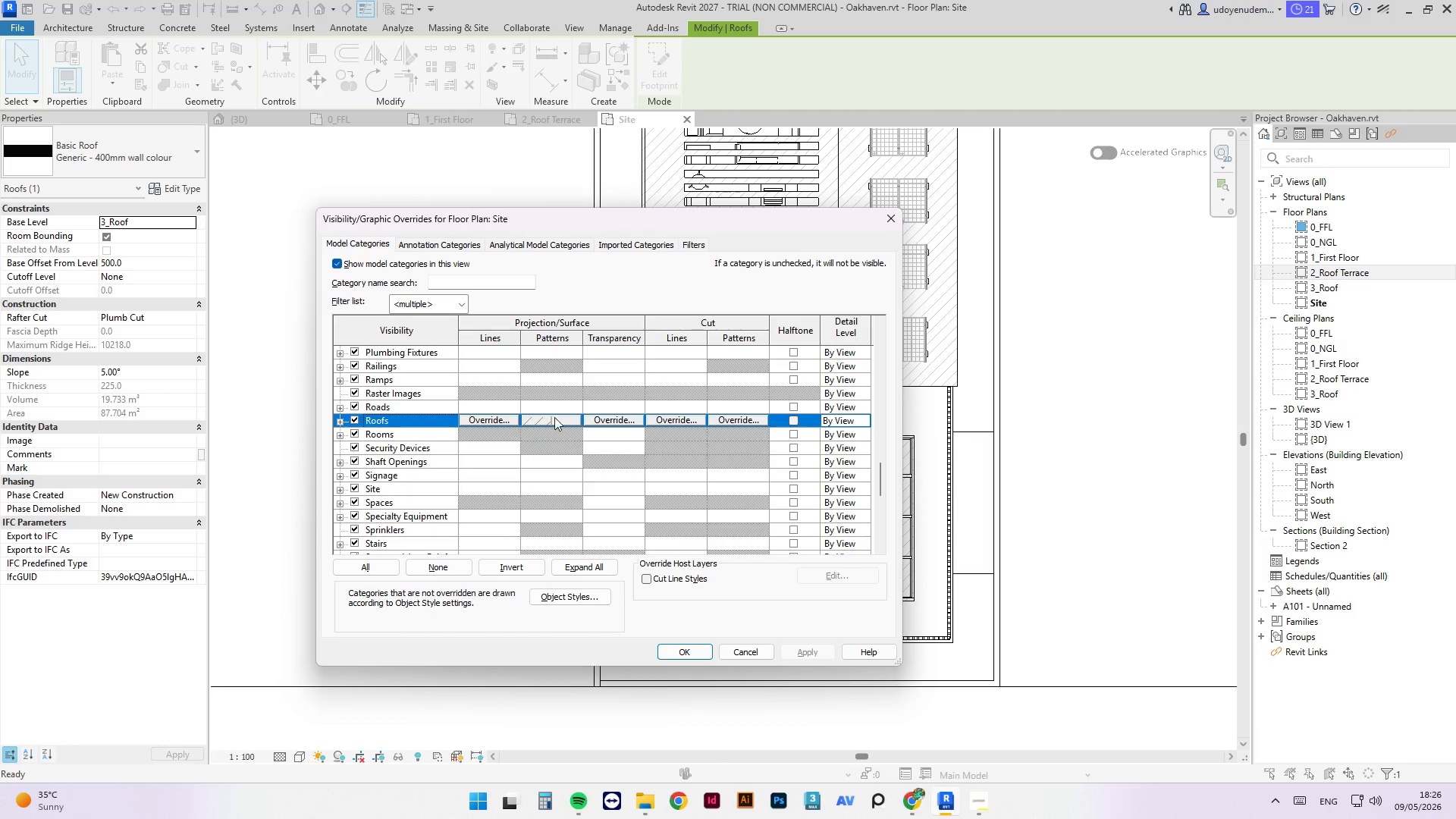 
left_click([544, 417])
 